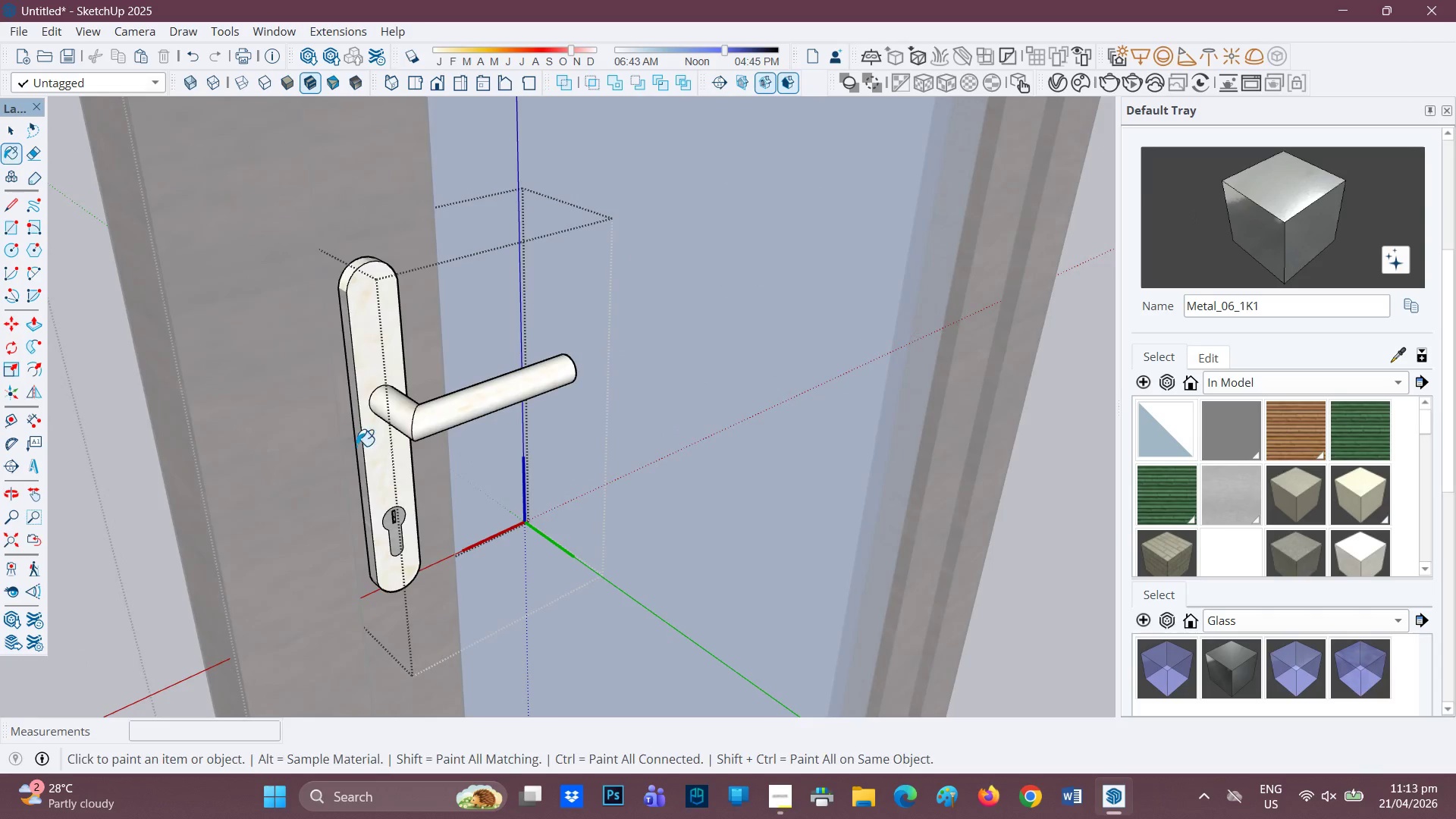 
scroll: coordinate [398, 450], scroll_direction: up, amount: 1.0
 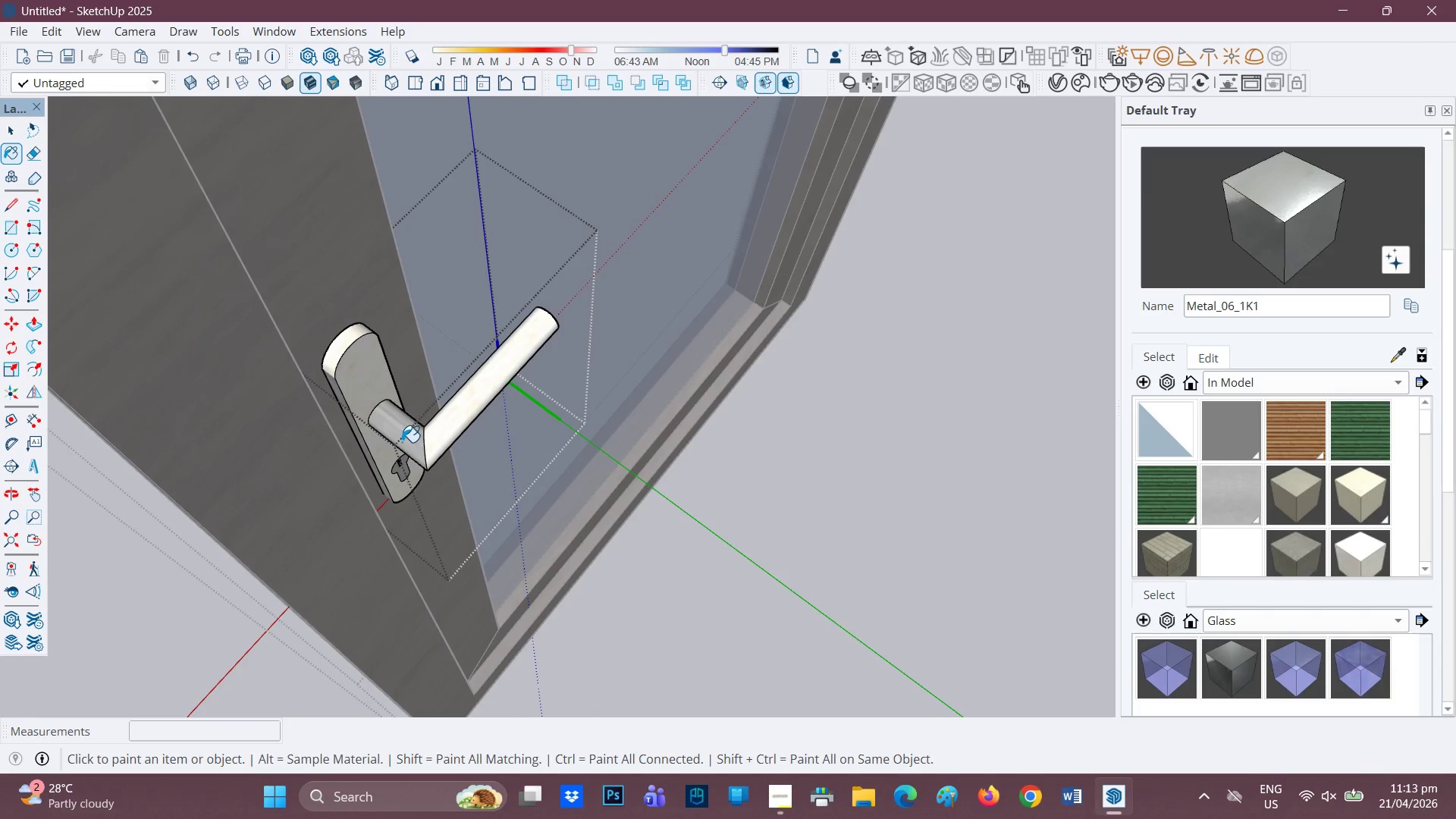 
left_click([357, 443])
 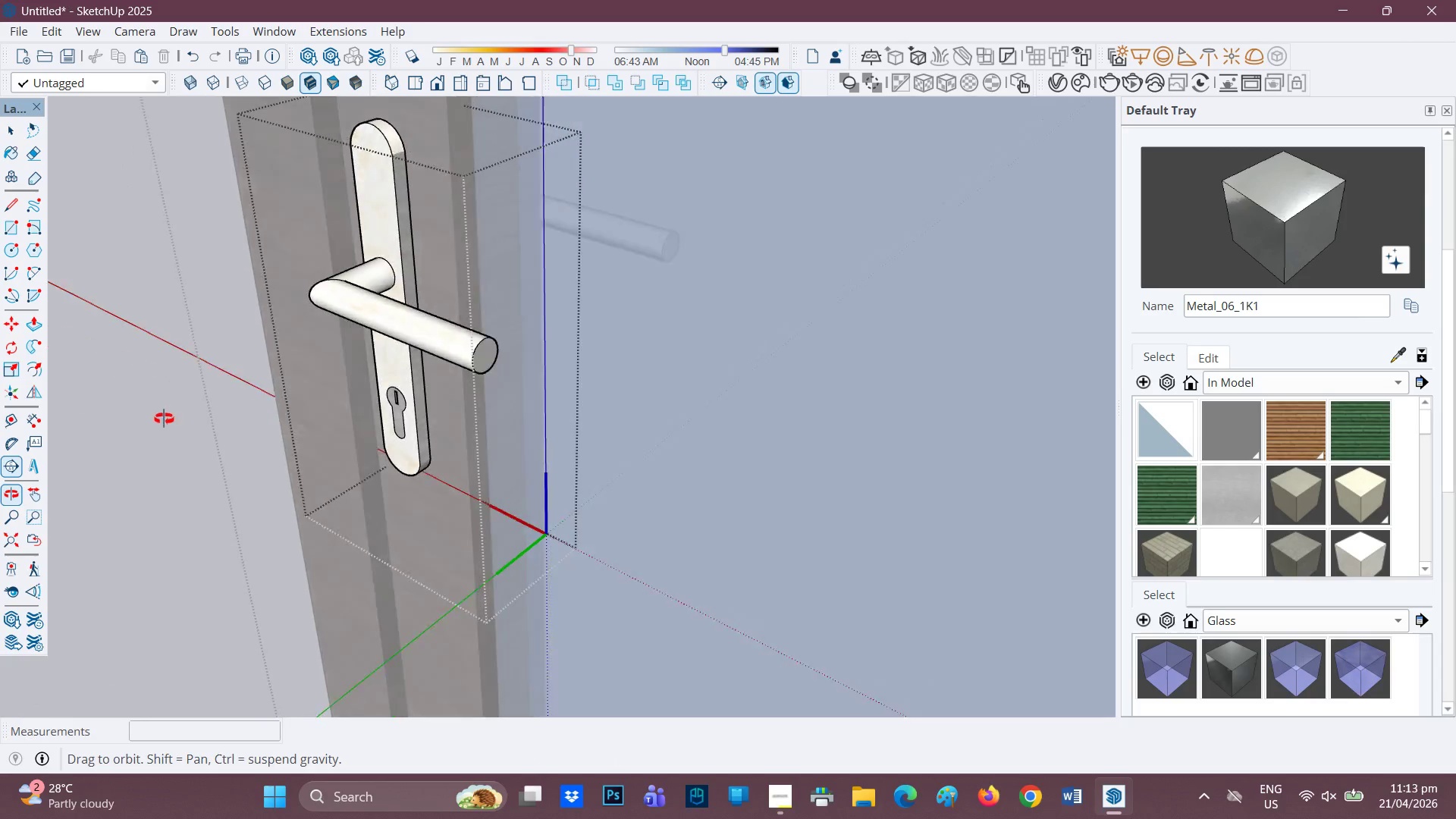 
left_click([463, 359])
 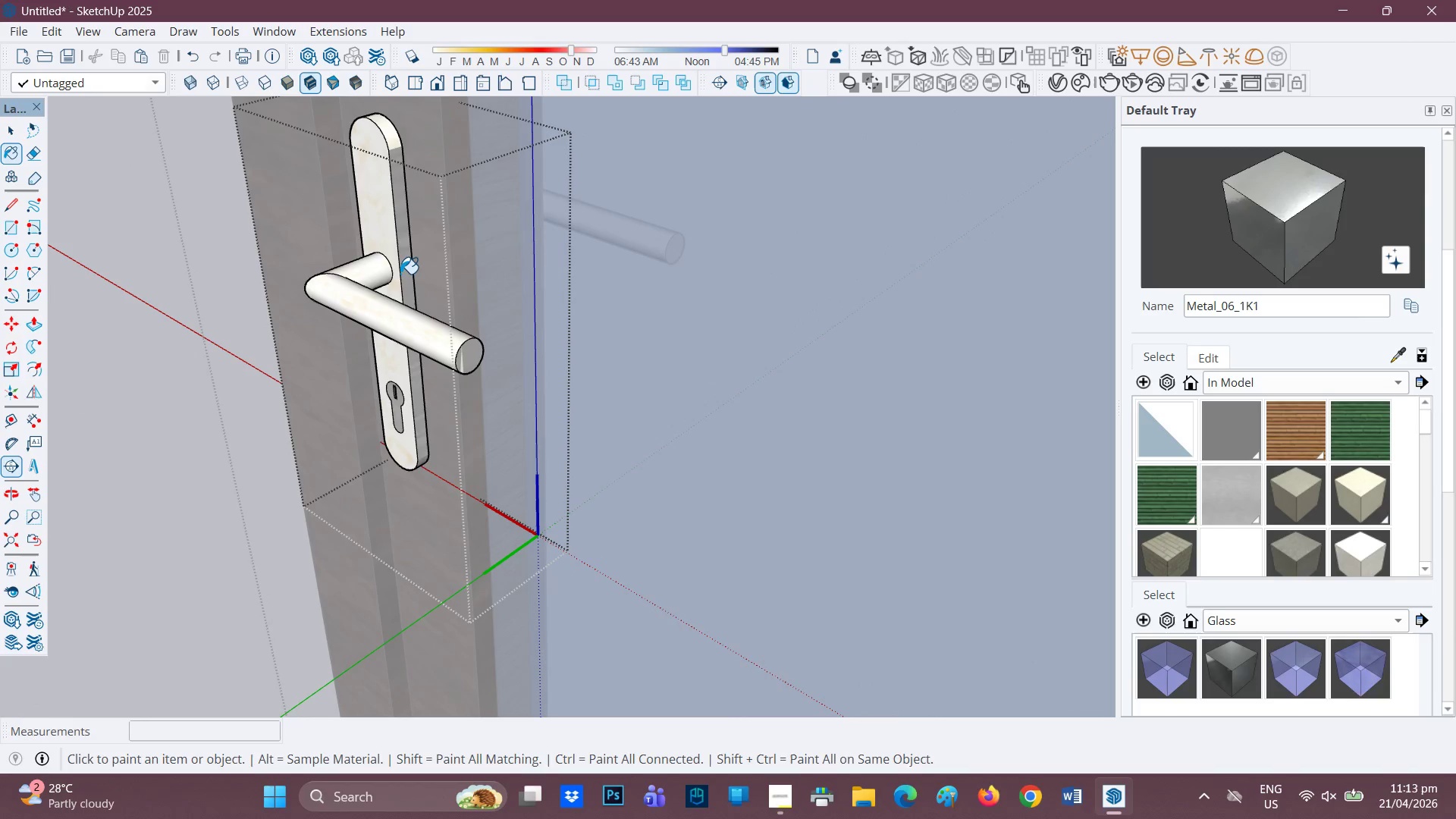 
left_click([399, 271])
 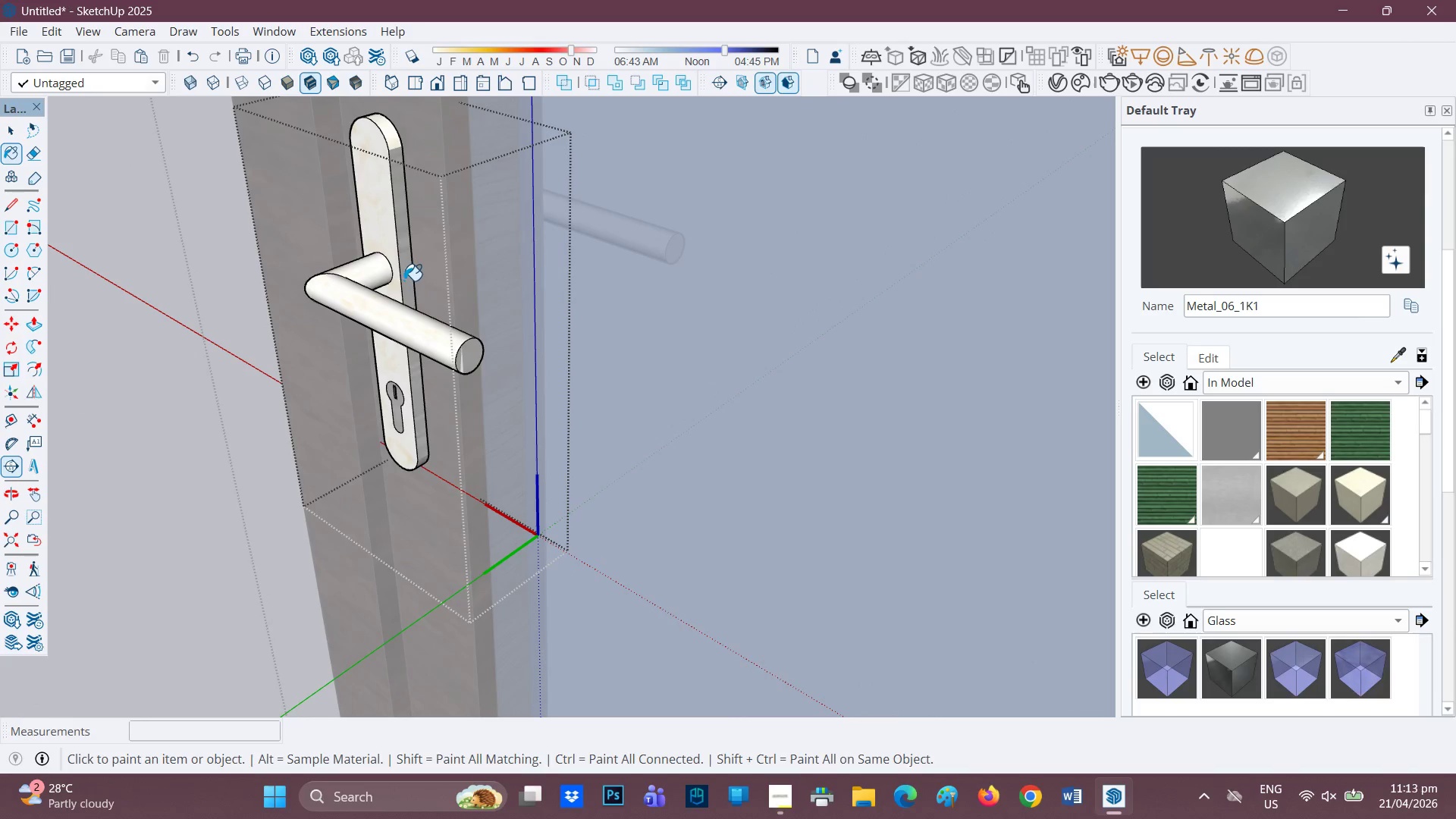 
left_click([404, 281])
 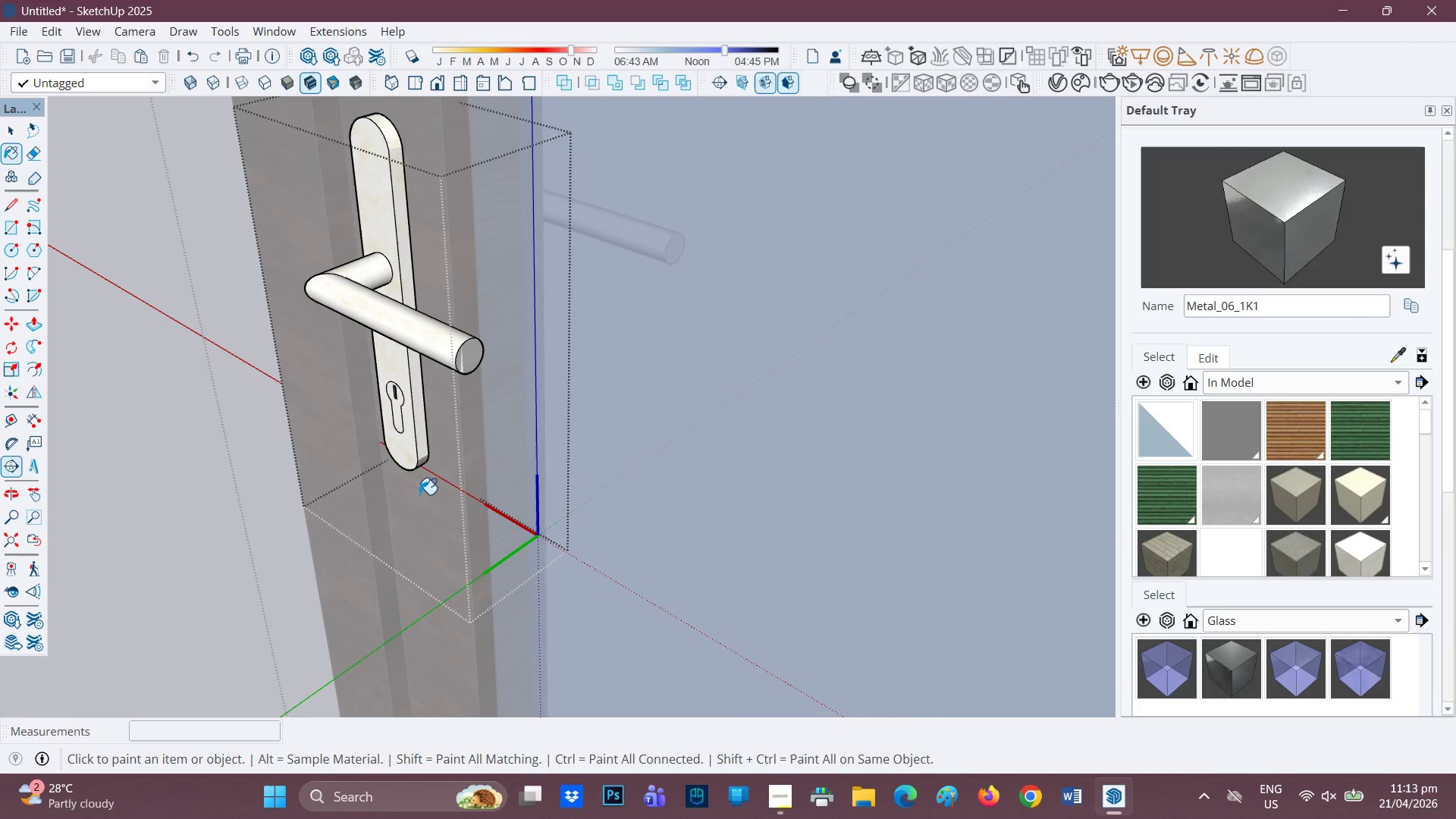 
left_click([421, 465])
 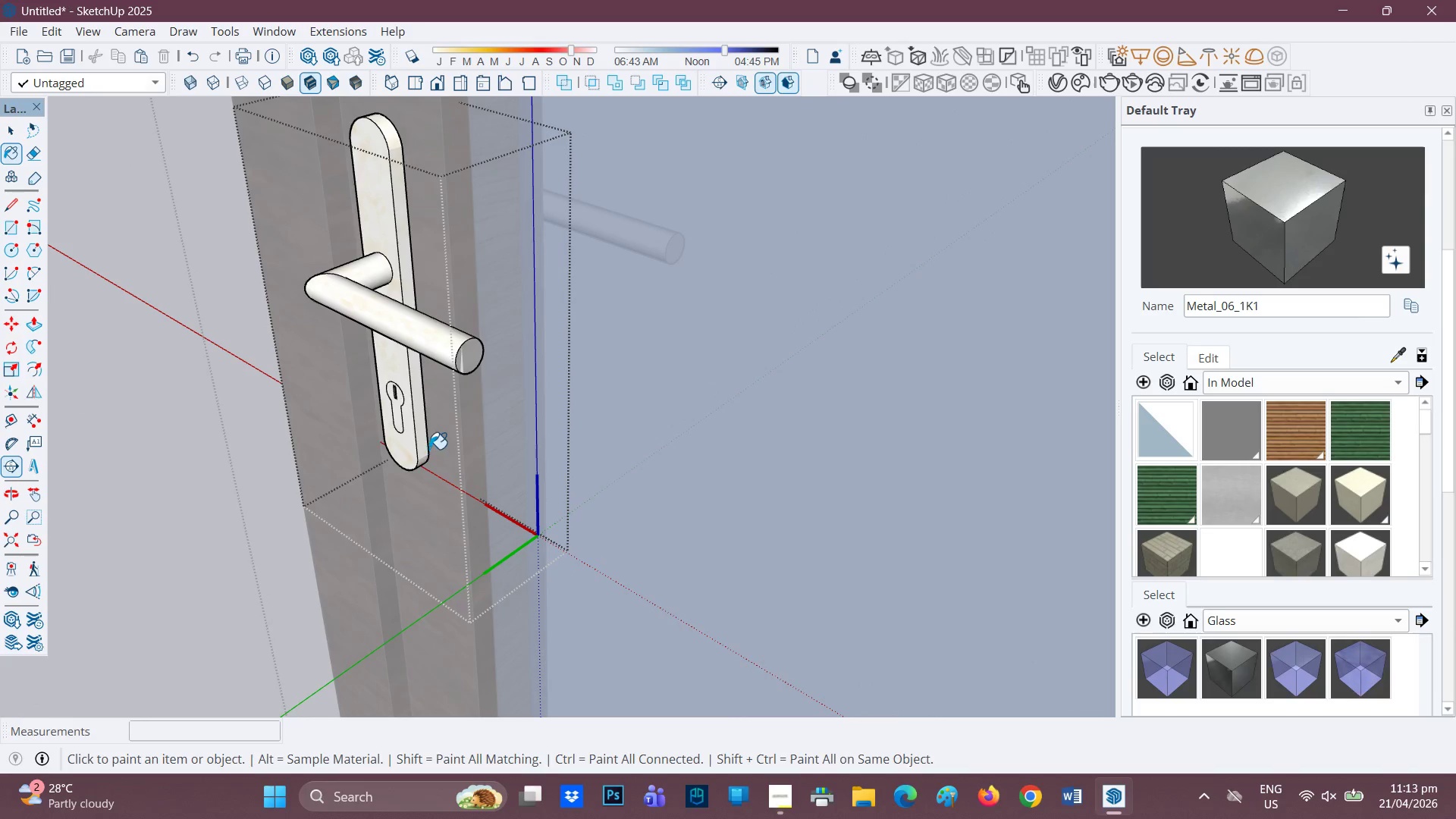 
scroll: coordinate [319, 416], scroll_direction: down, amount: 3.0
 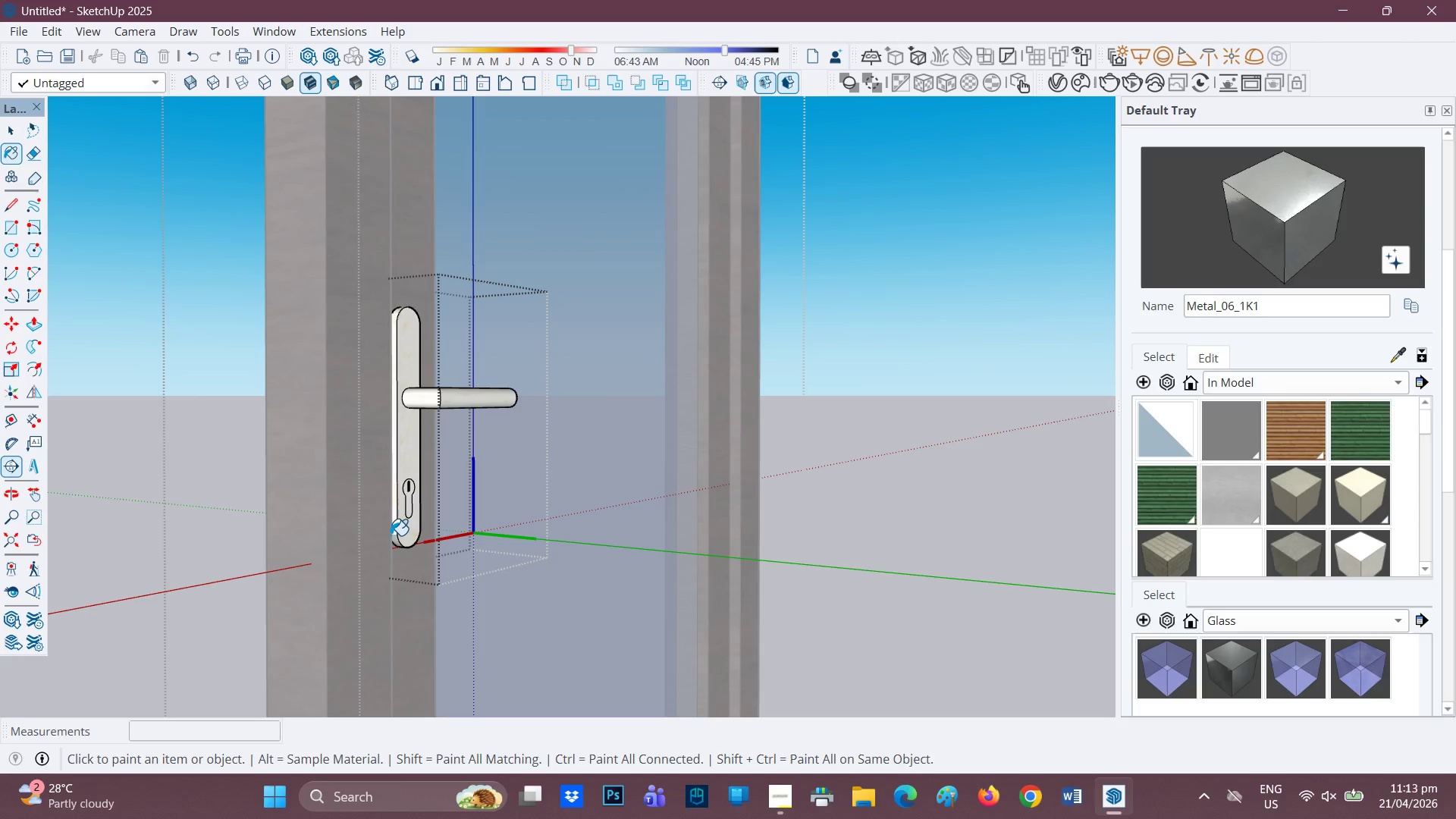 
left_click([395, 541])
 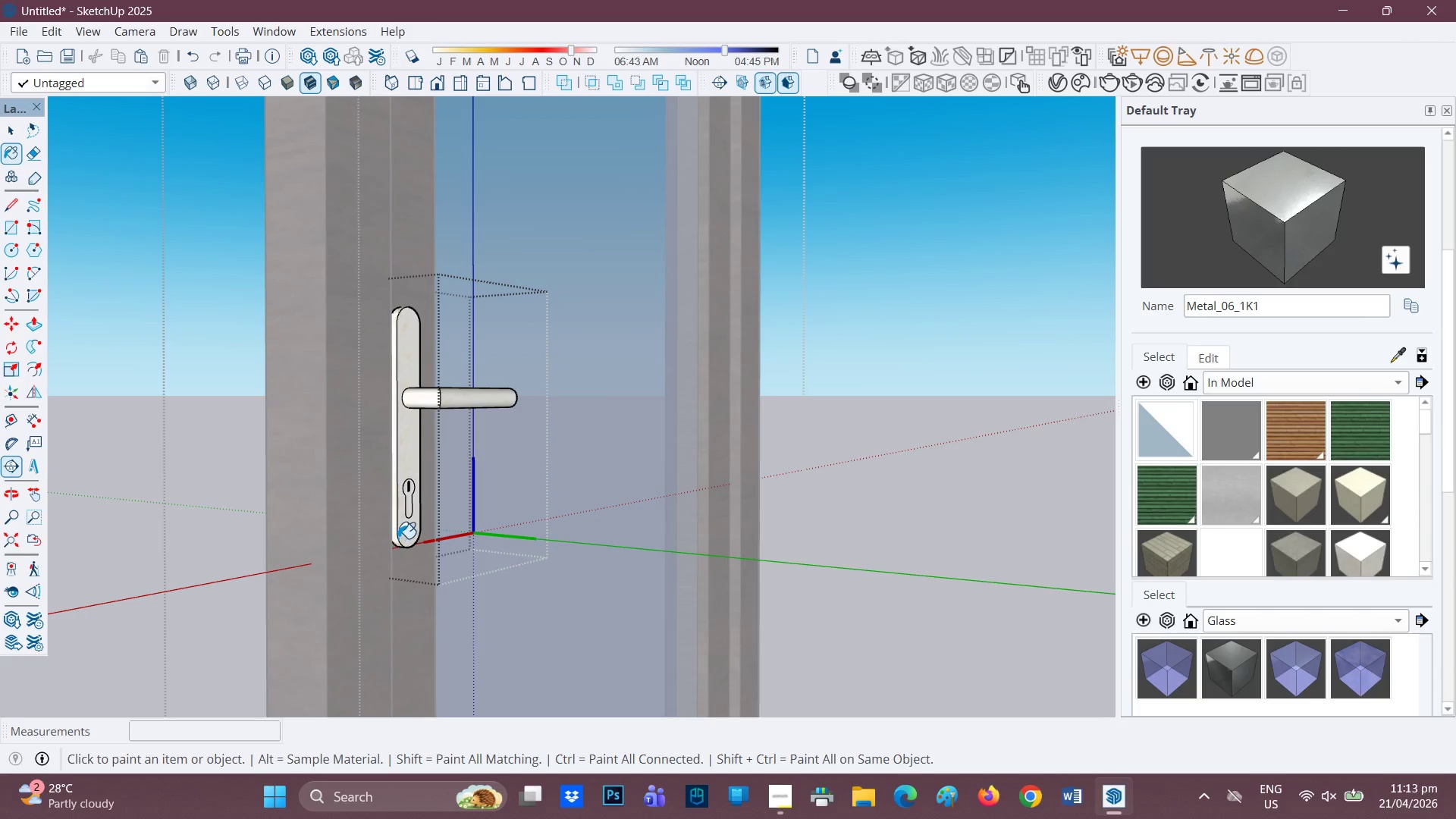 
scroll: coordinate [304, 492], scroll_direction: down, amount: 1.0
 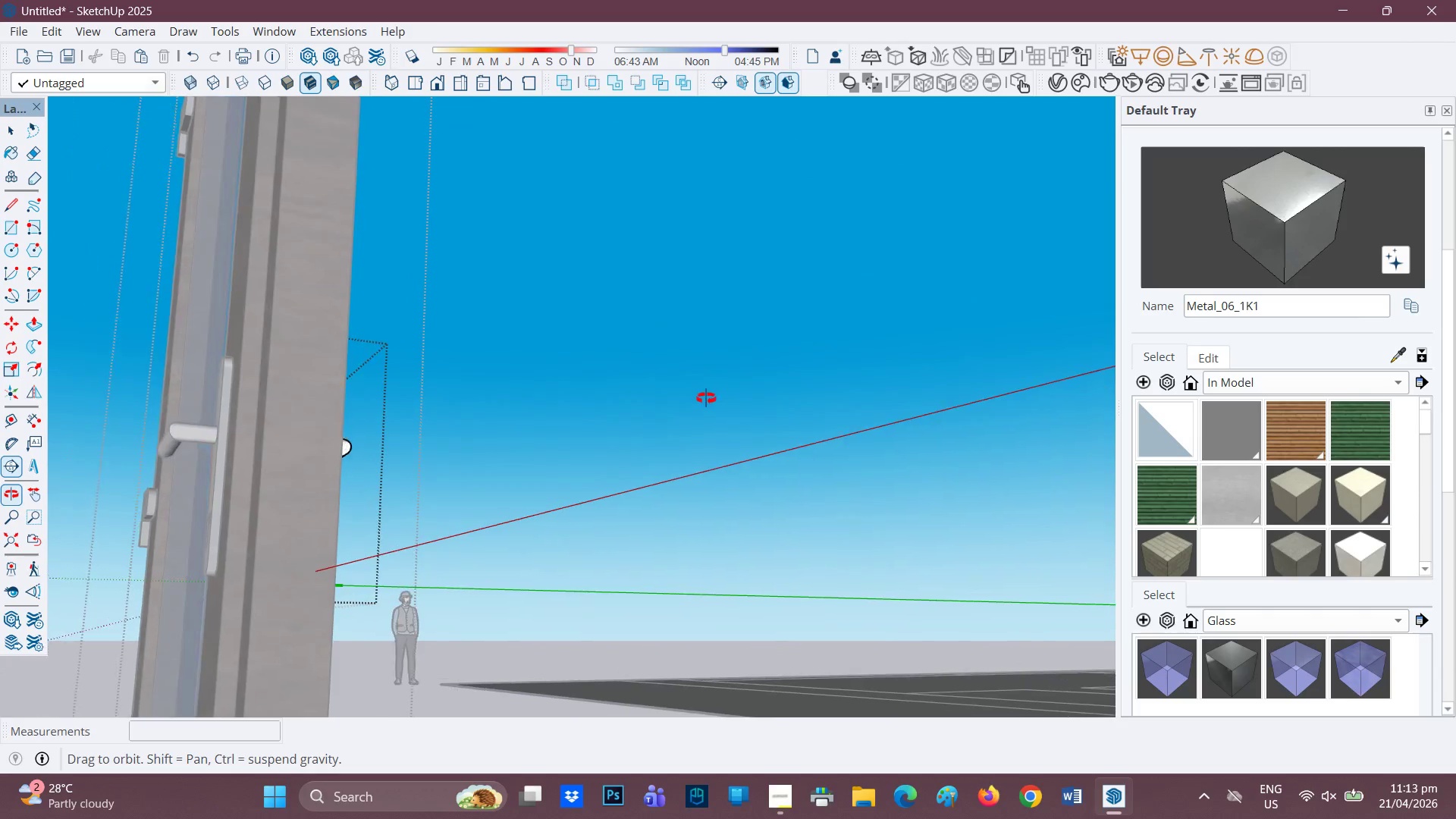 
key(H)
 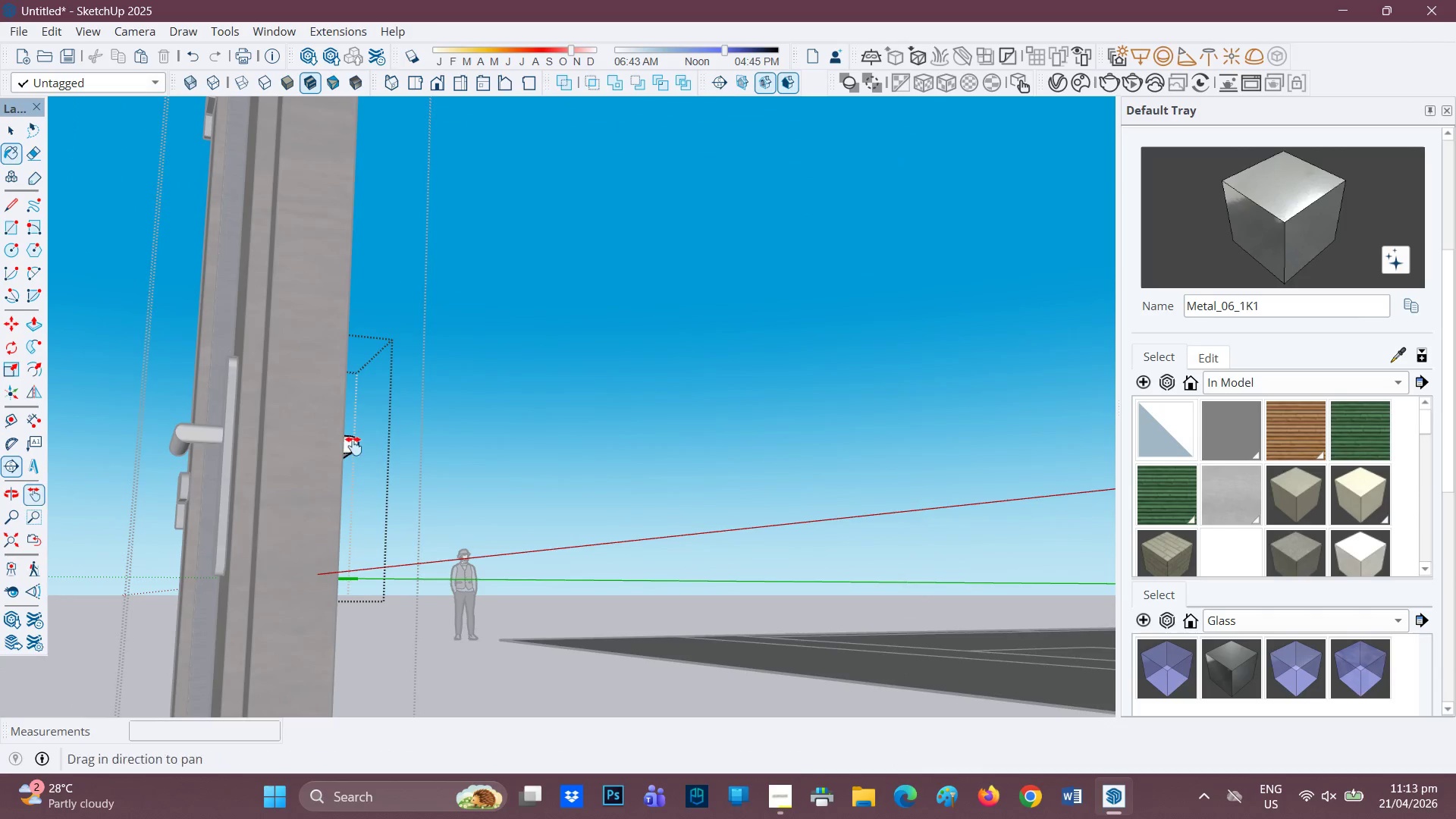 
left_click_drag(start_coordinate=[354, 446], to_coordinate=[674, 457])
 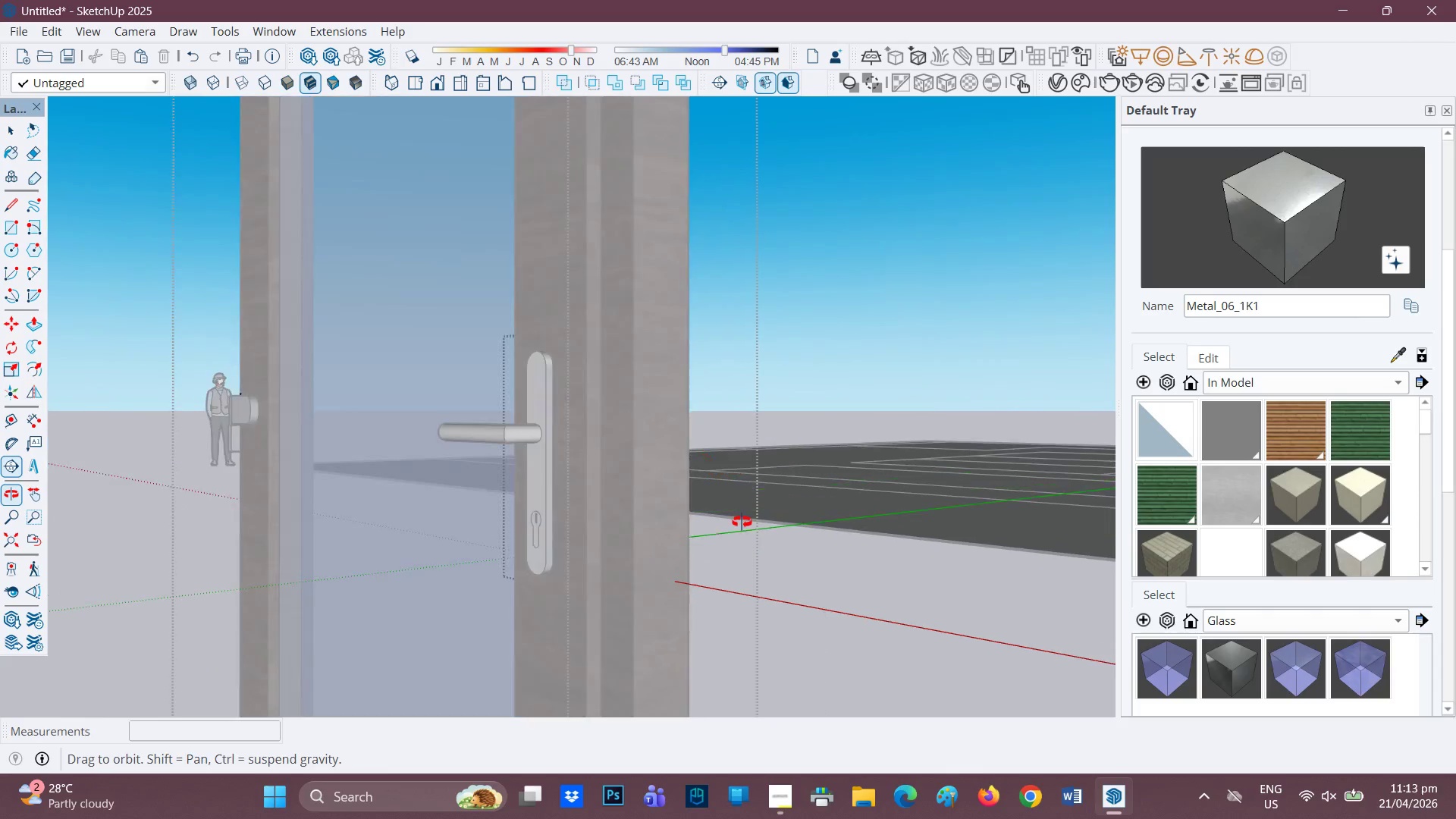 
key(Space)
 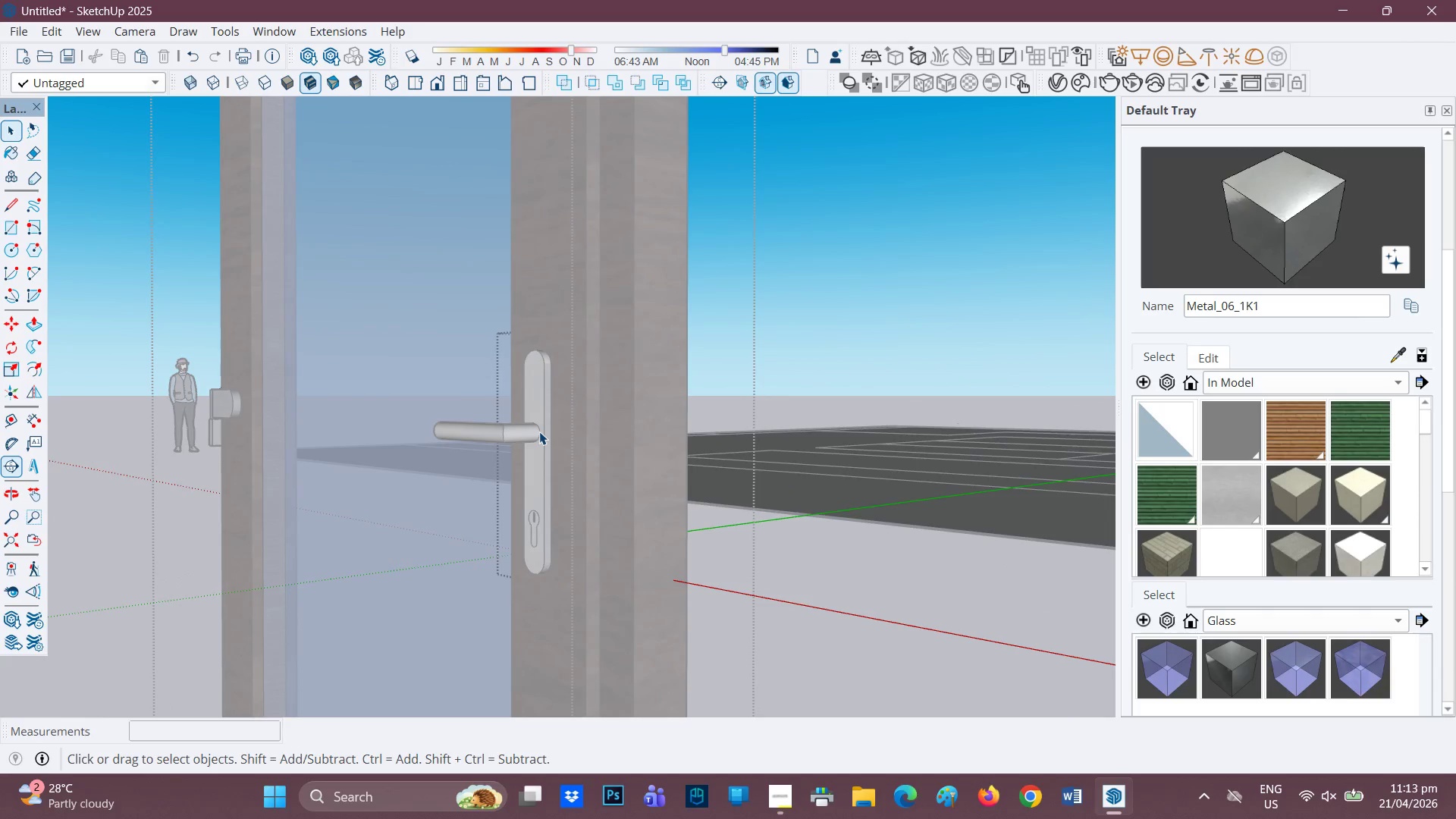 
double_click([539, 431])
 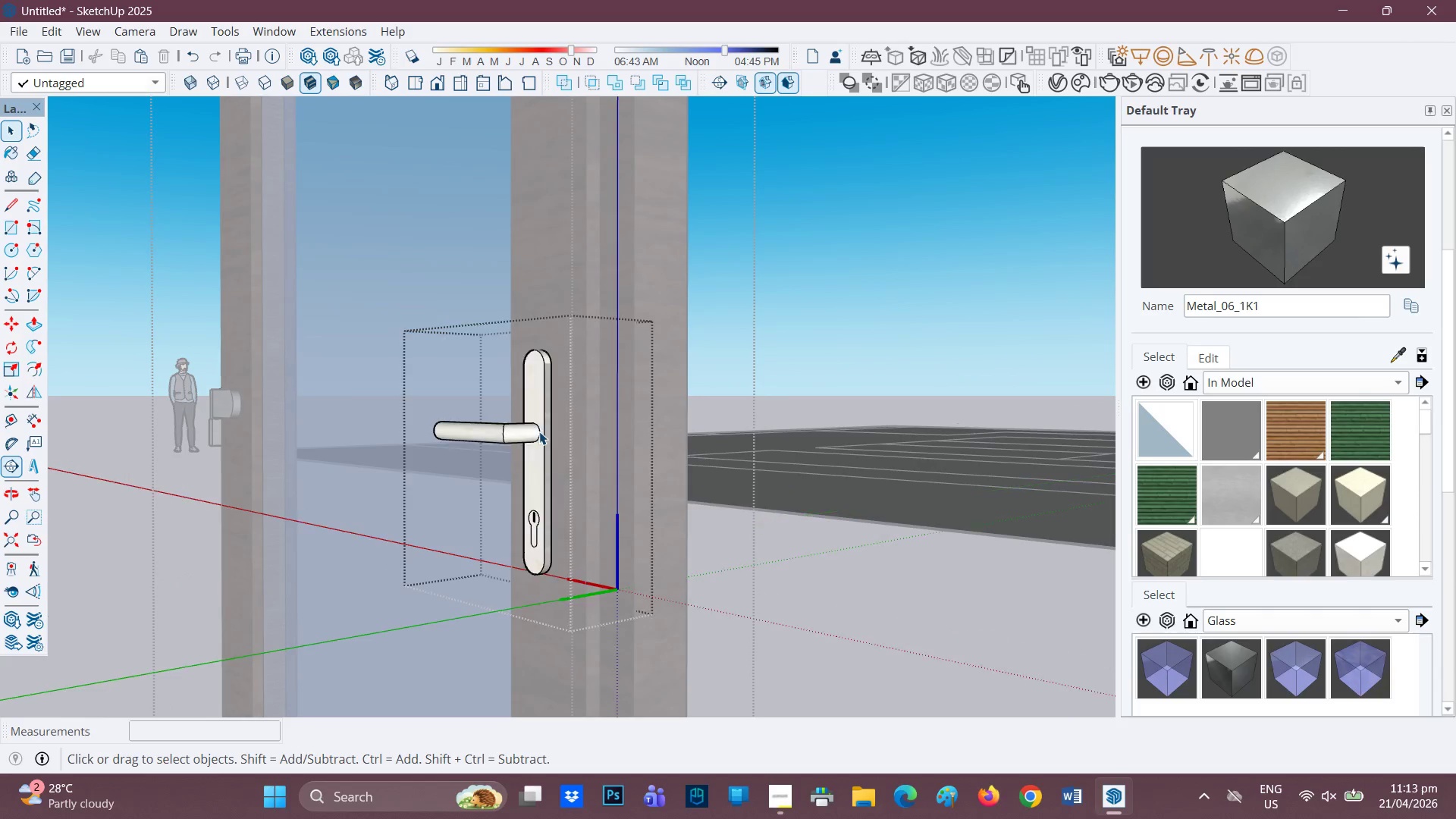 
triple_click([539, 431])
 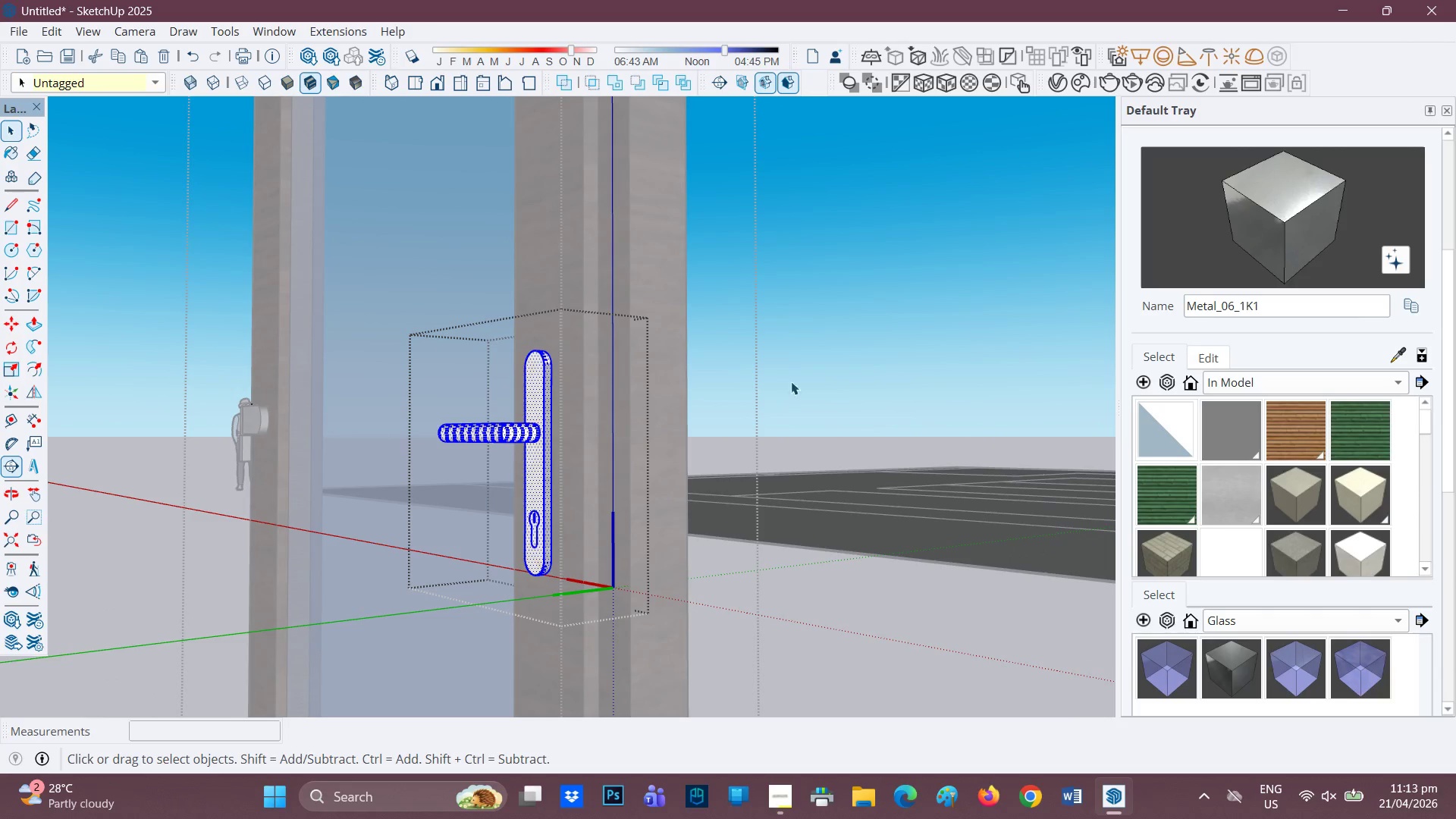 
left_click([1271, 229])
 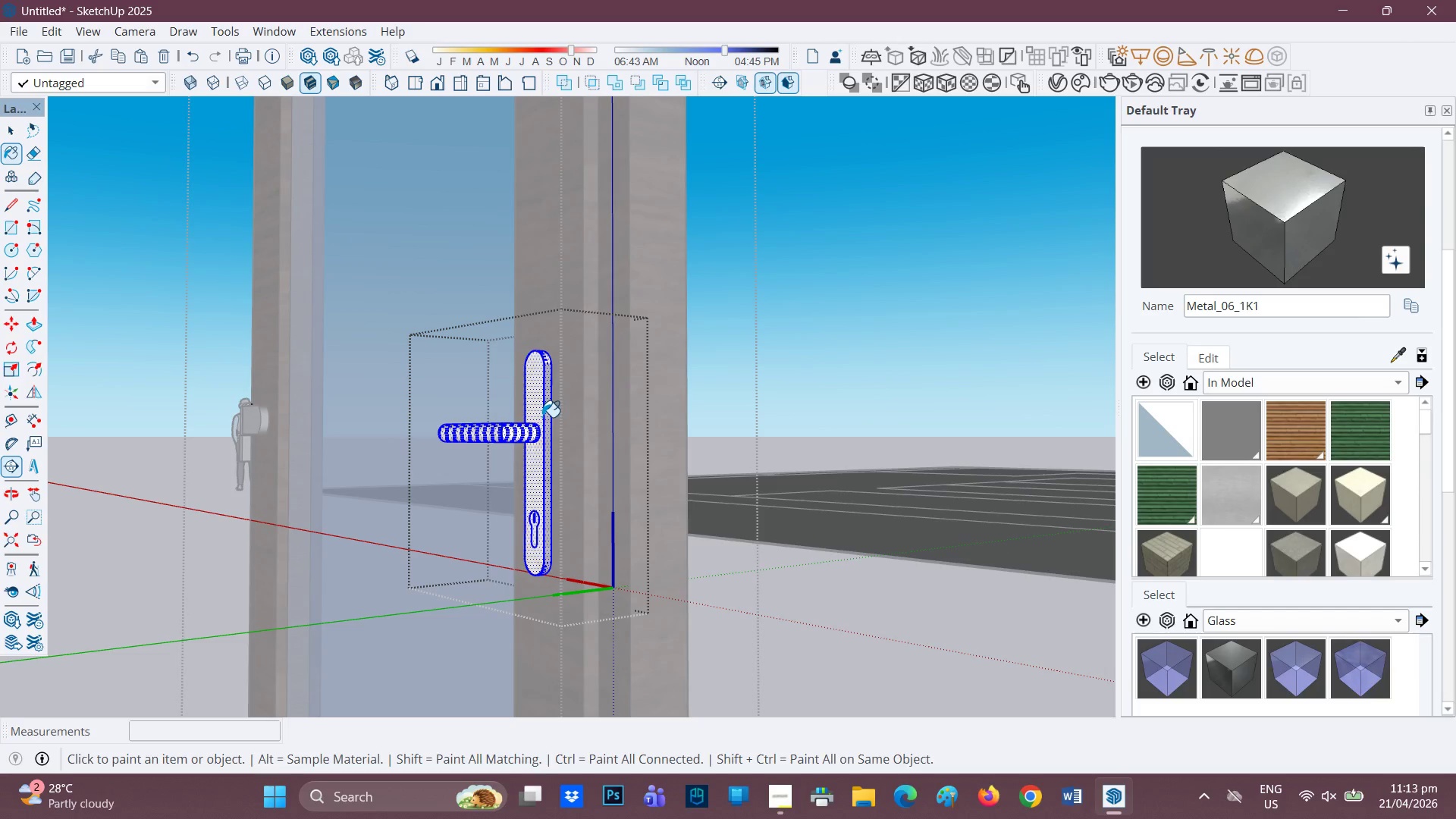 
left_click([541, 418])
 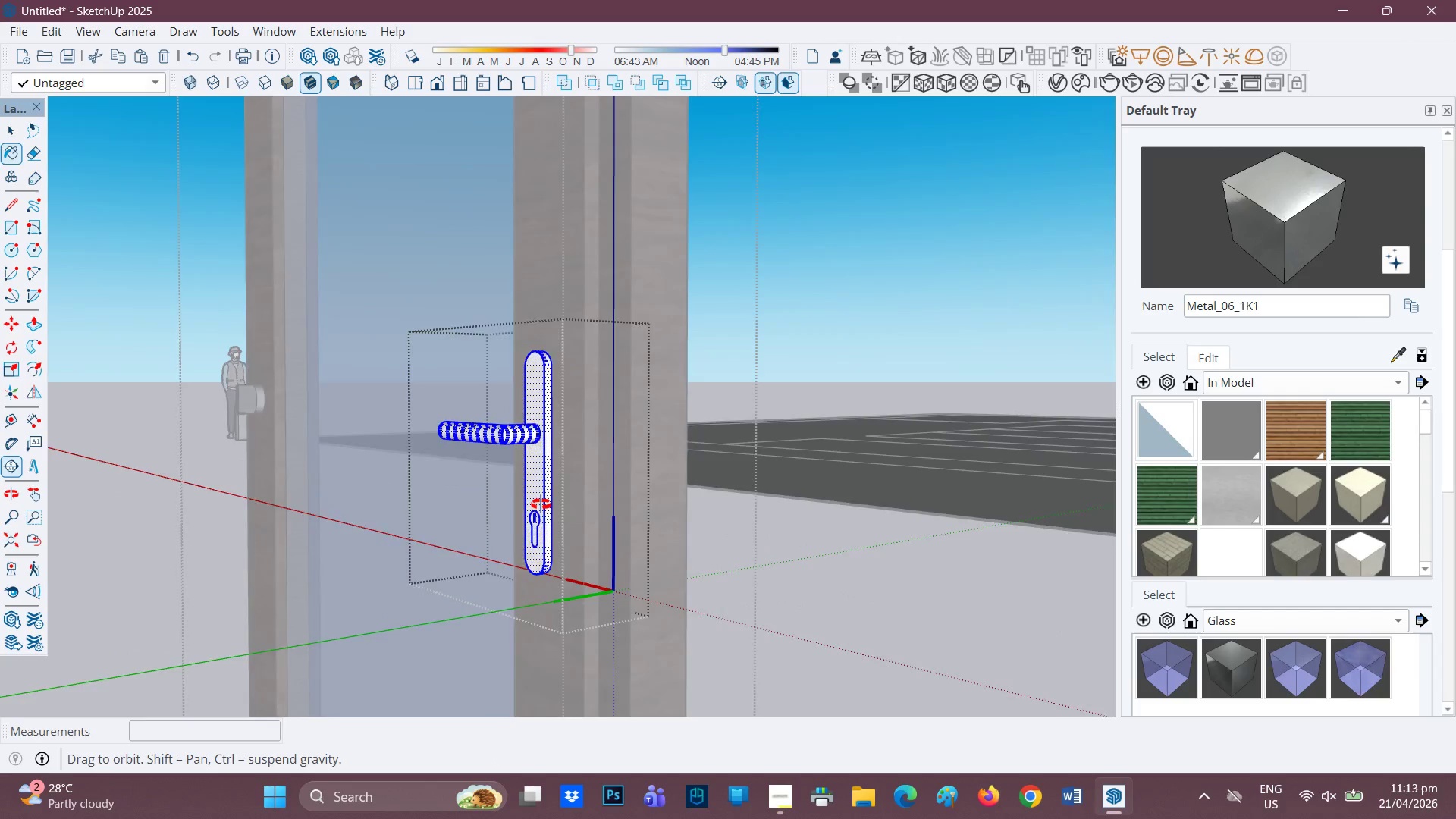 
scroll: coordinate [554, 404], scroll_direction: none, amount: 0.0
 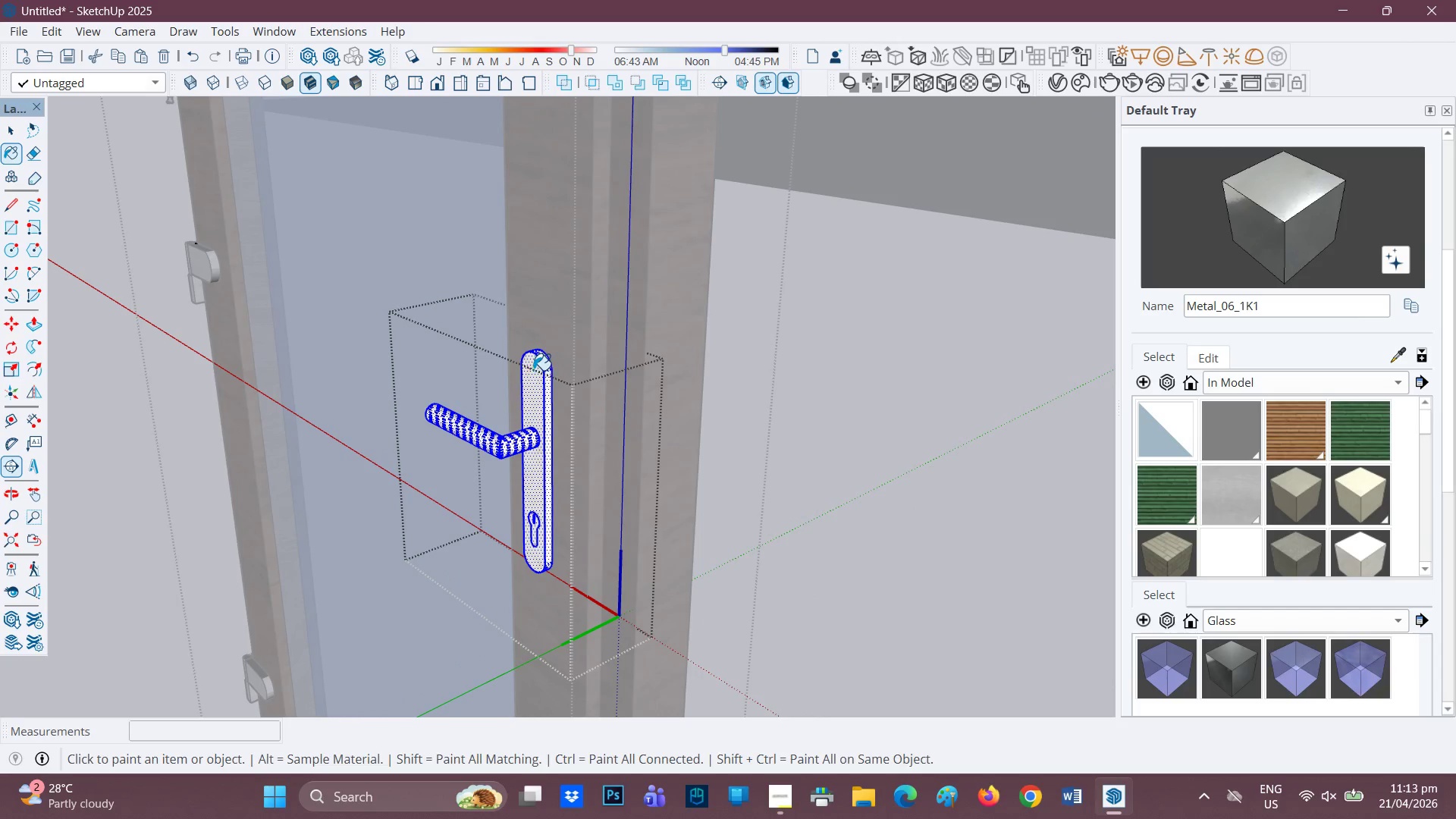 
left_click([538, 371])
 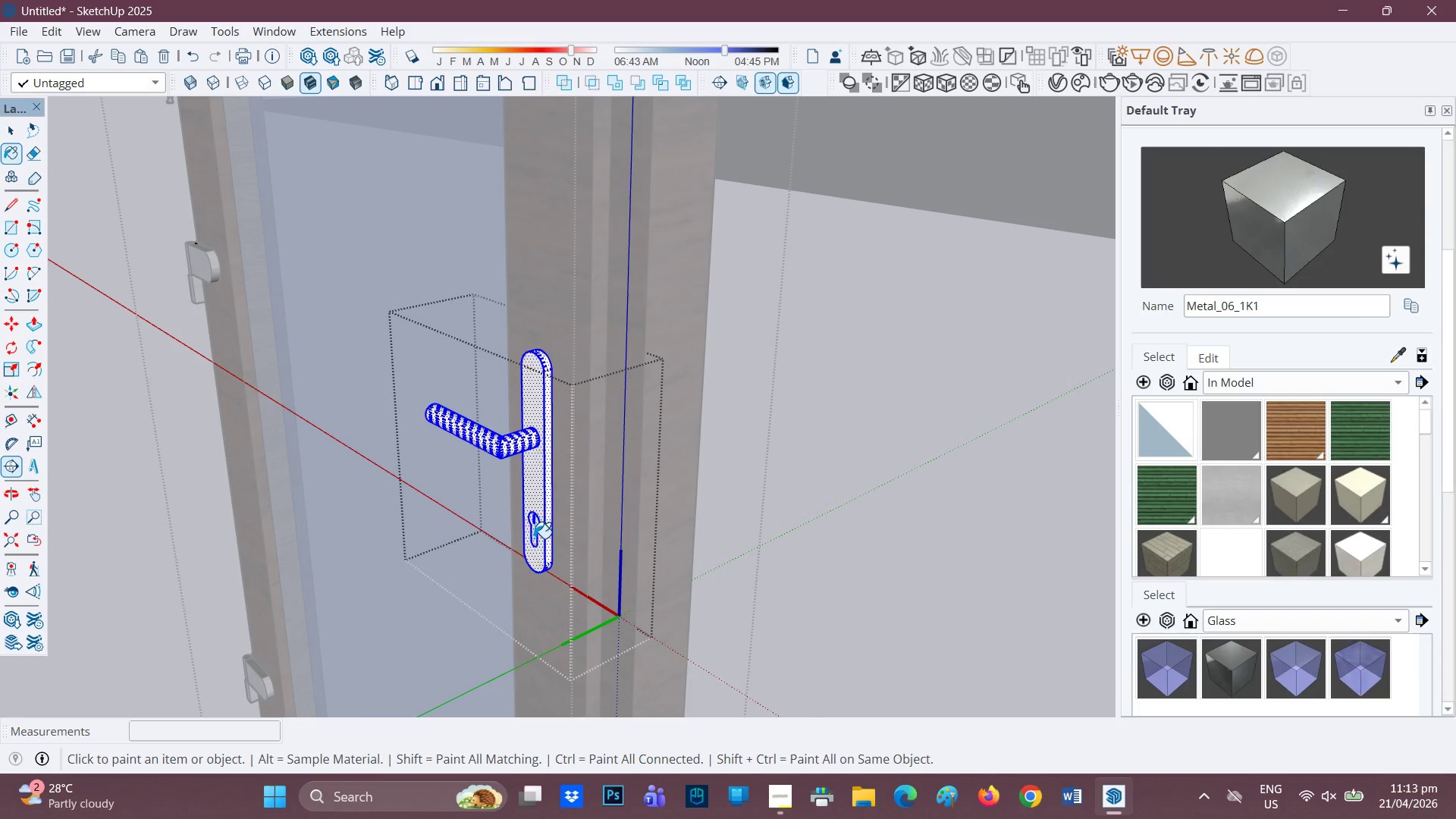 
double_click([533, 563])
 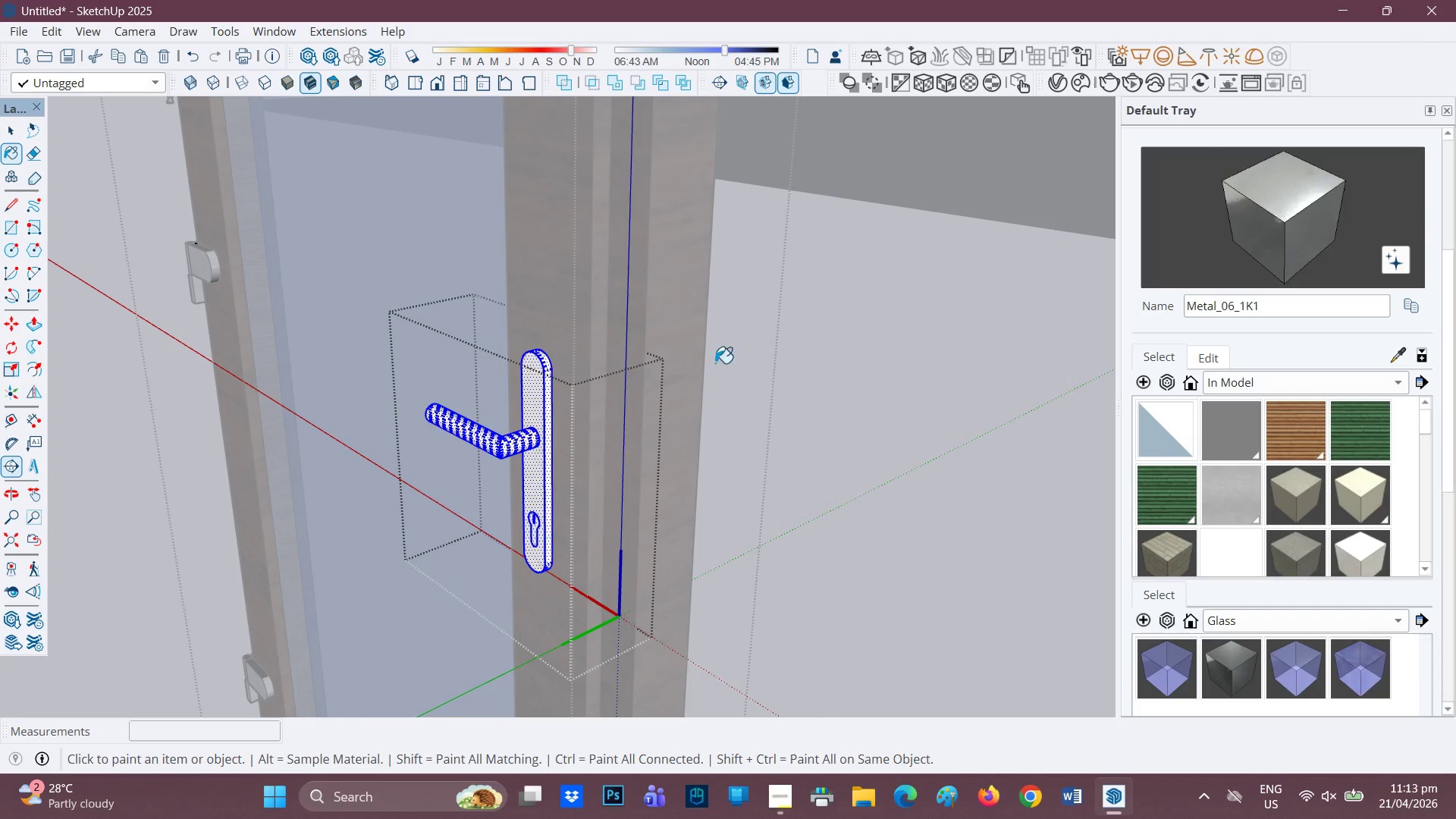 
key(Space)
 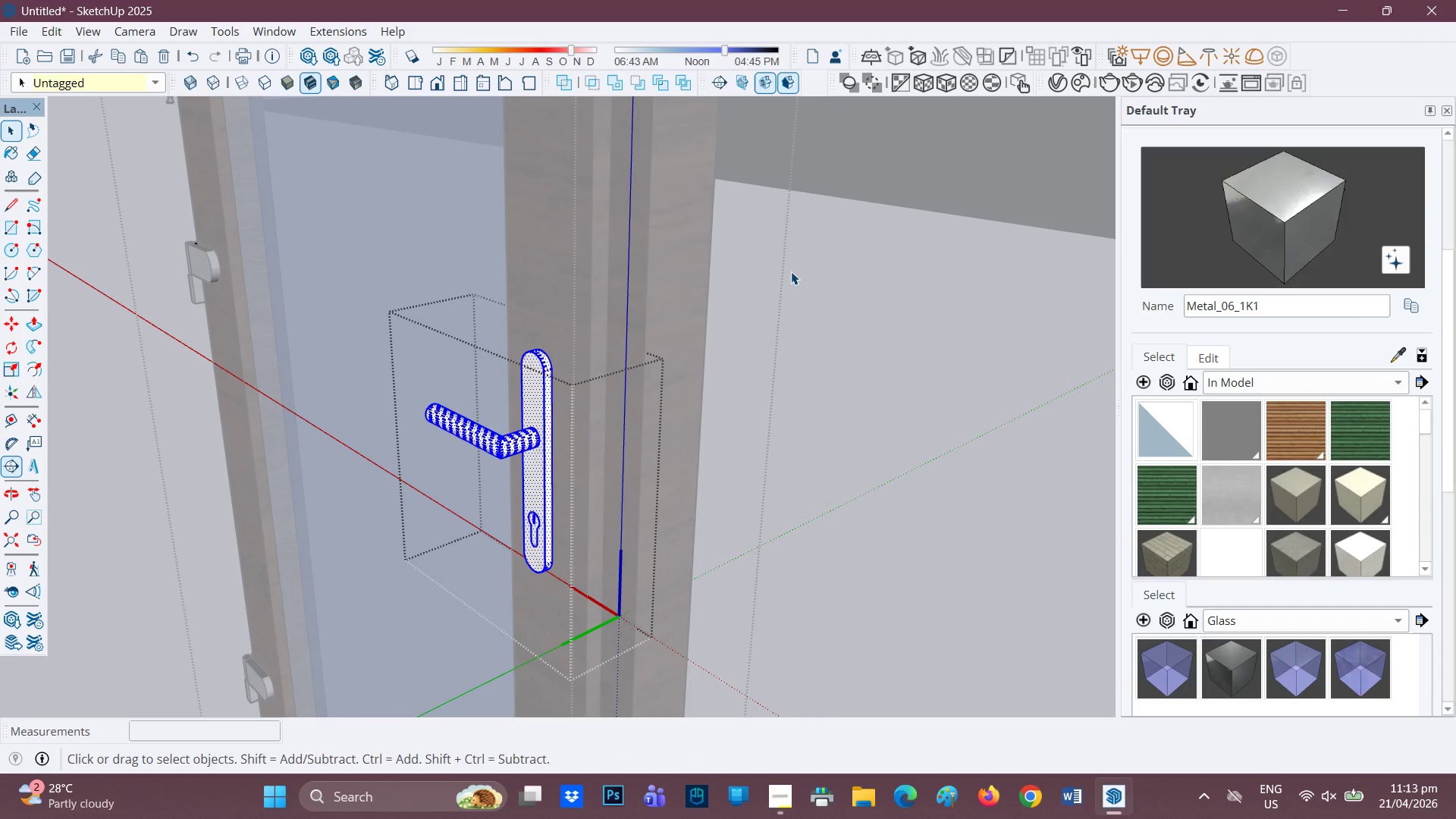 
left_click([792, 271])
 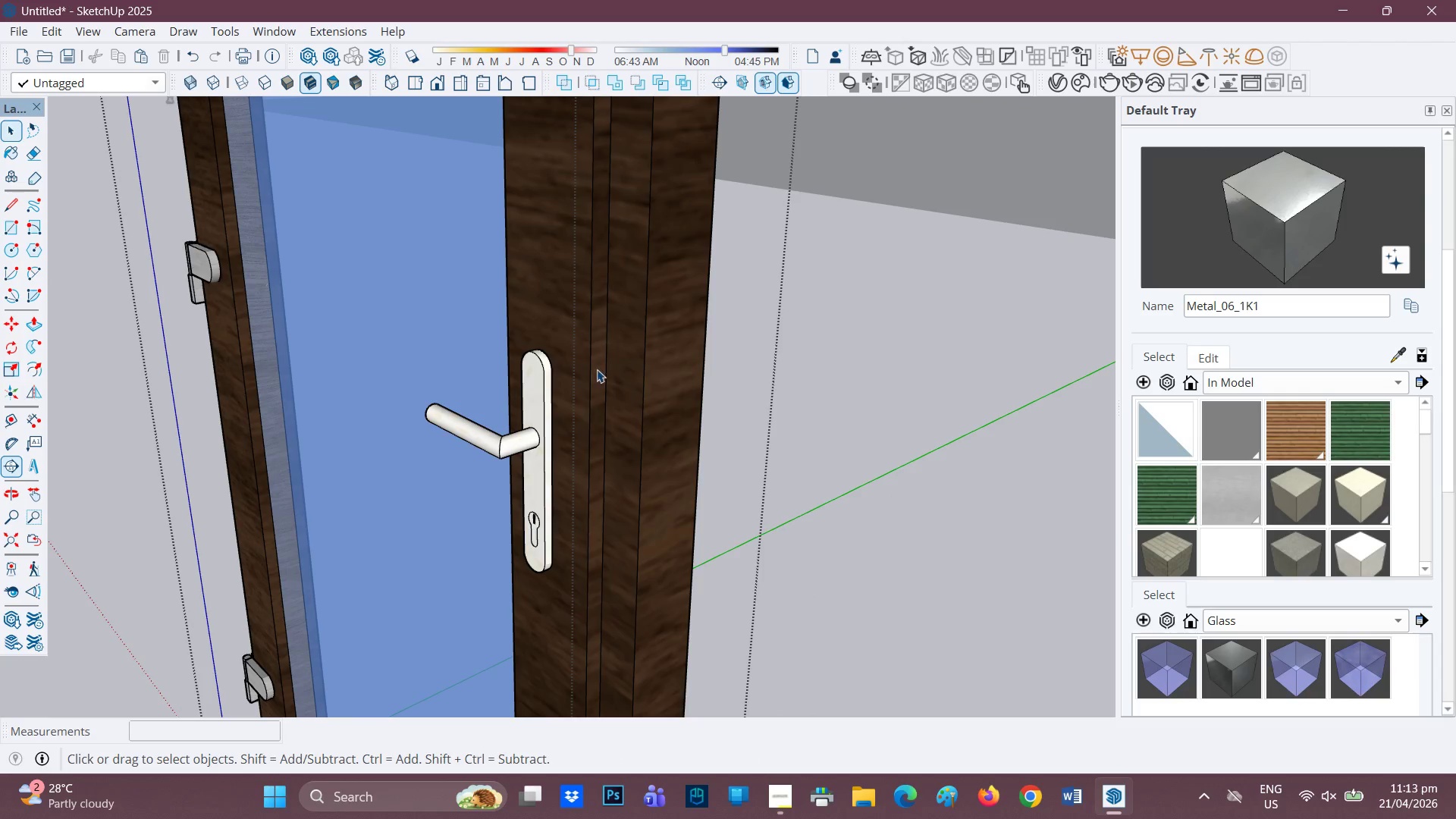 
scroll: coordinate [499, 409], scroll_direction: none, amount: 0.0
 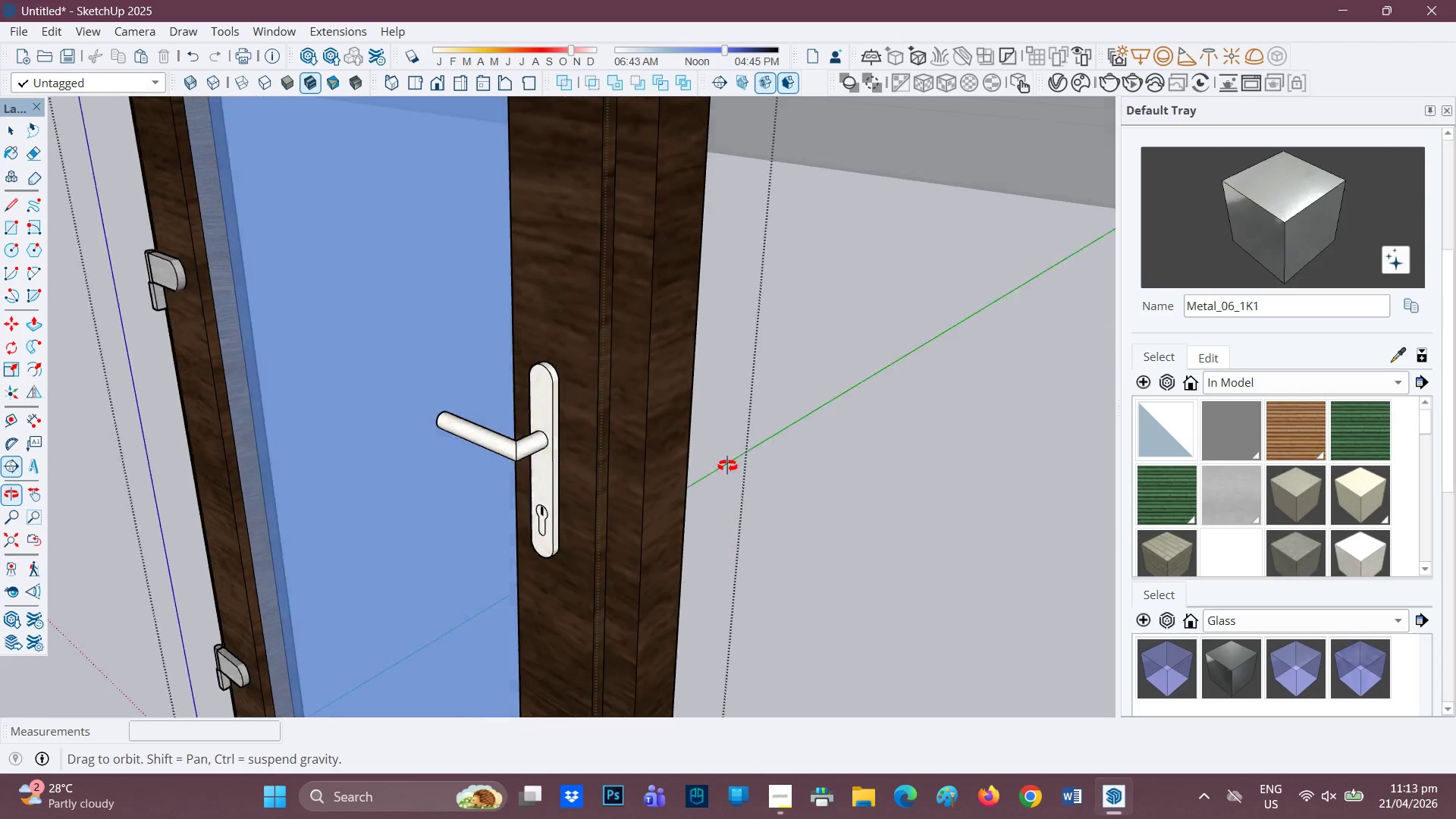 
key(H)
 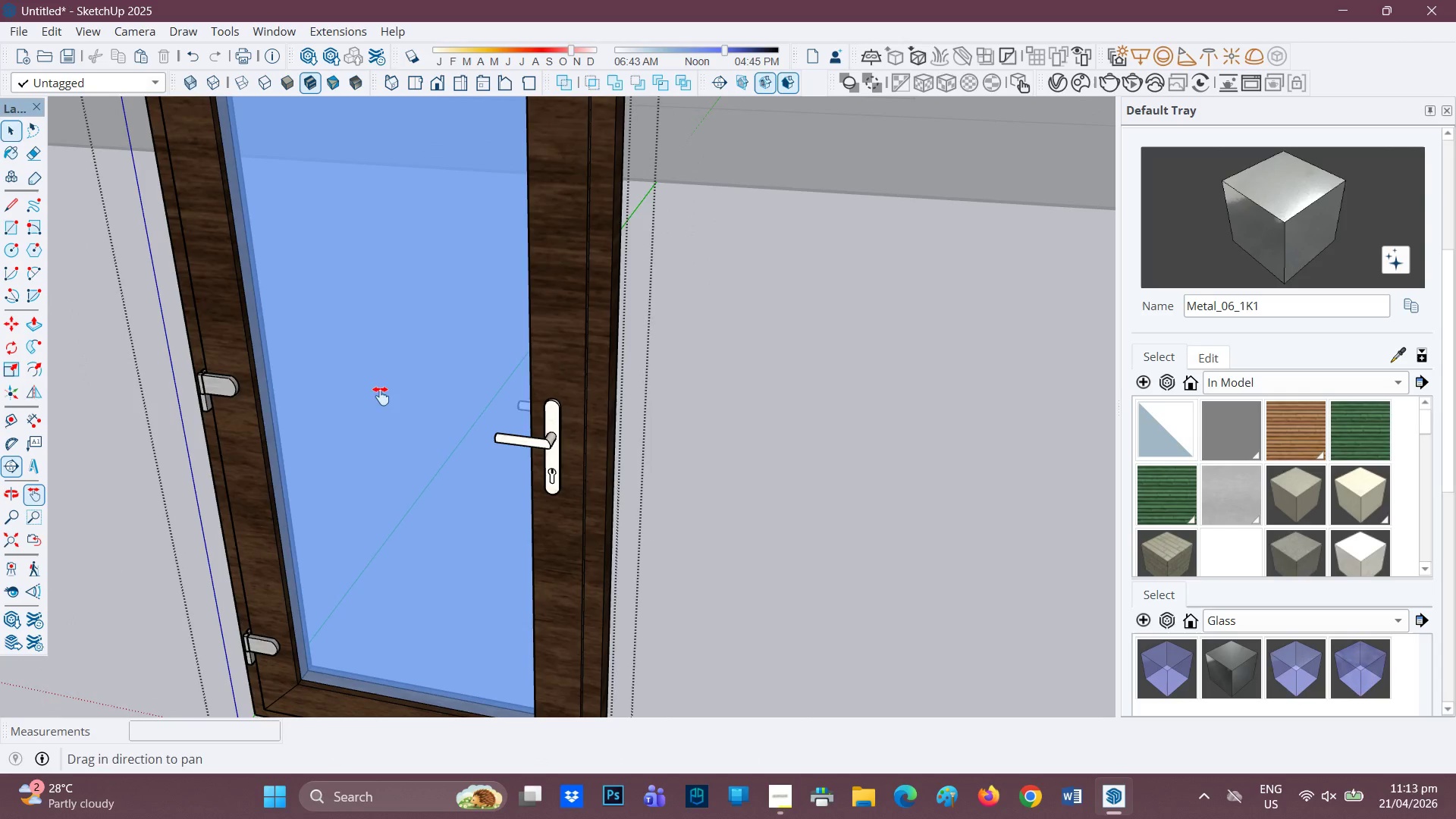 
left_click_drag(start_coordinate=[403, 399], to_coordinate=[648, 440])
 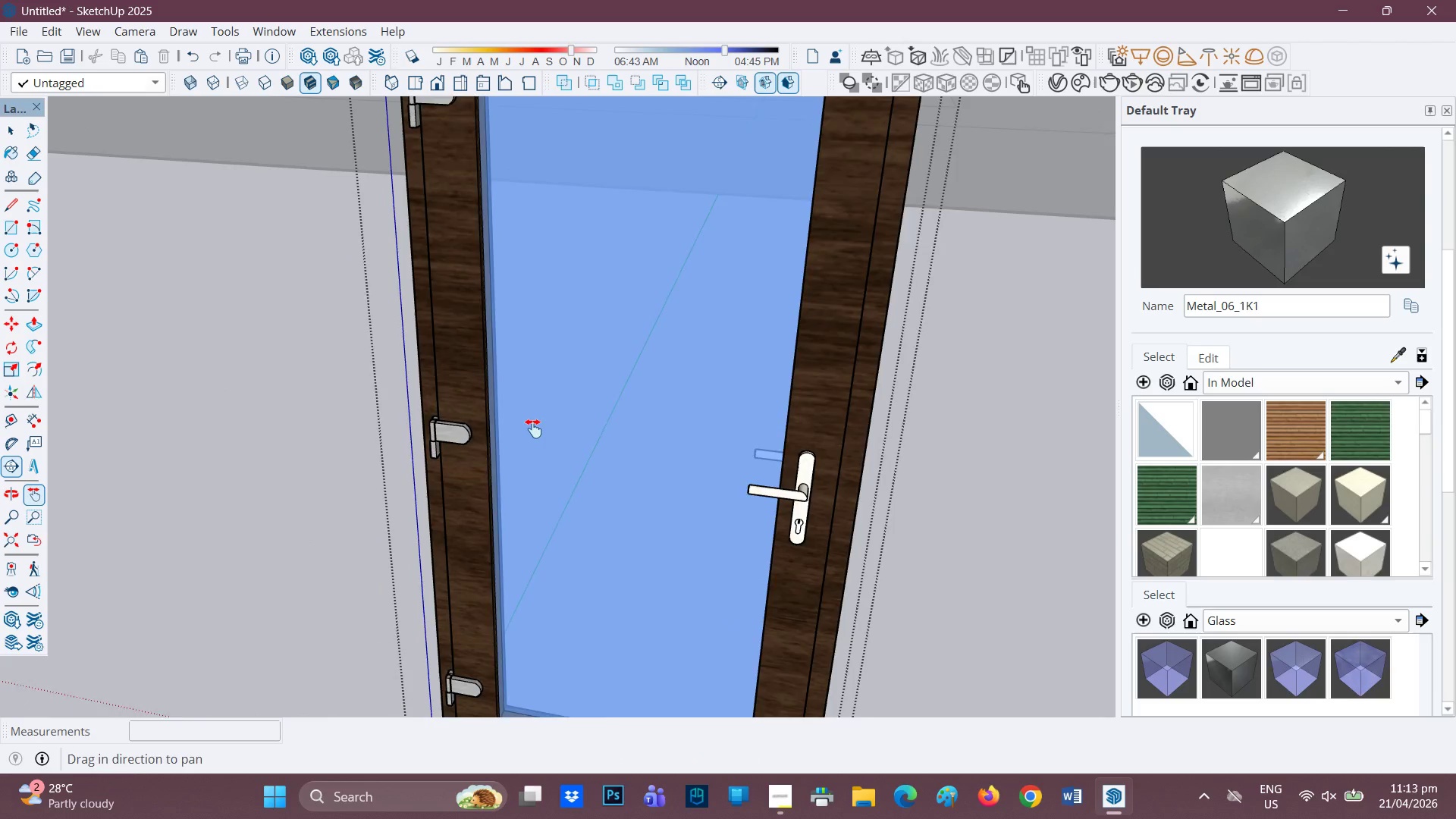 
scroll: coordinate [423, 442], scroll_direction: down, amount: 12.0
 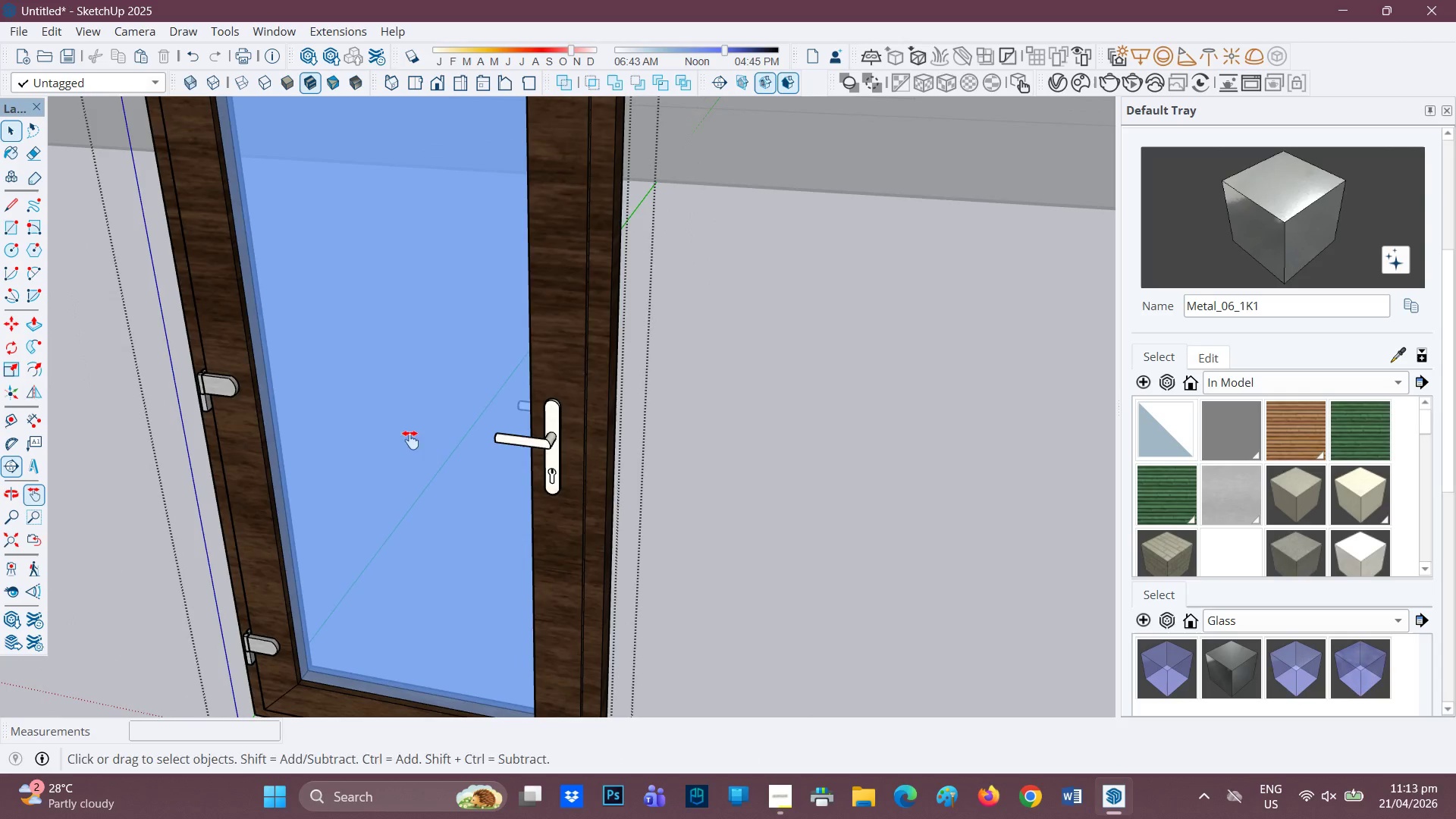 
key(Space)
 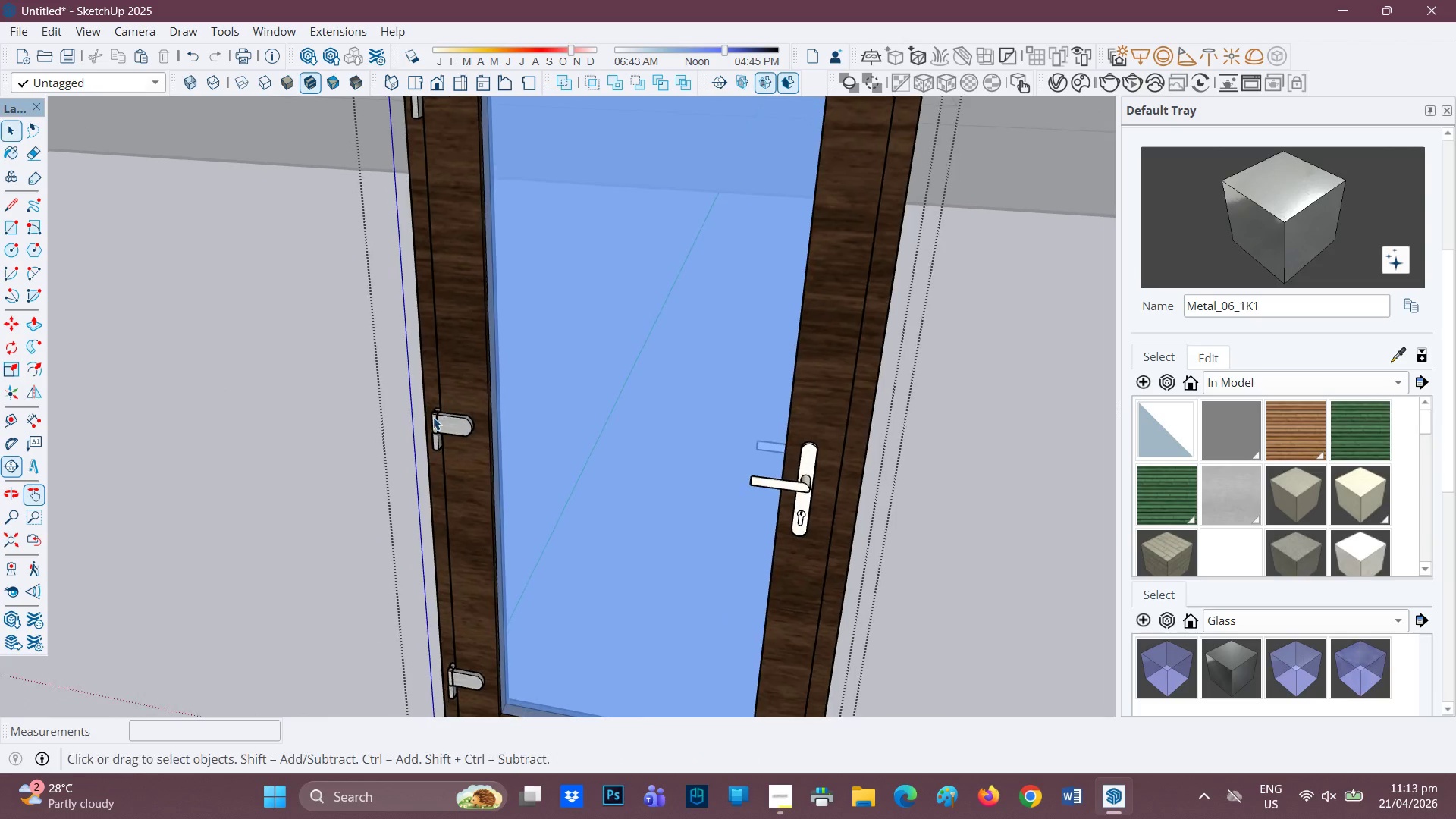 
left_click([462, 425])
 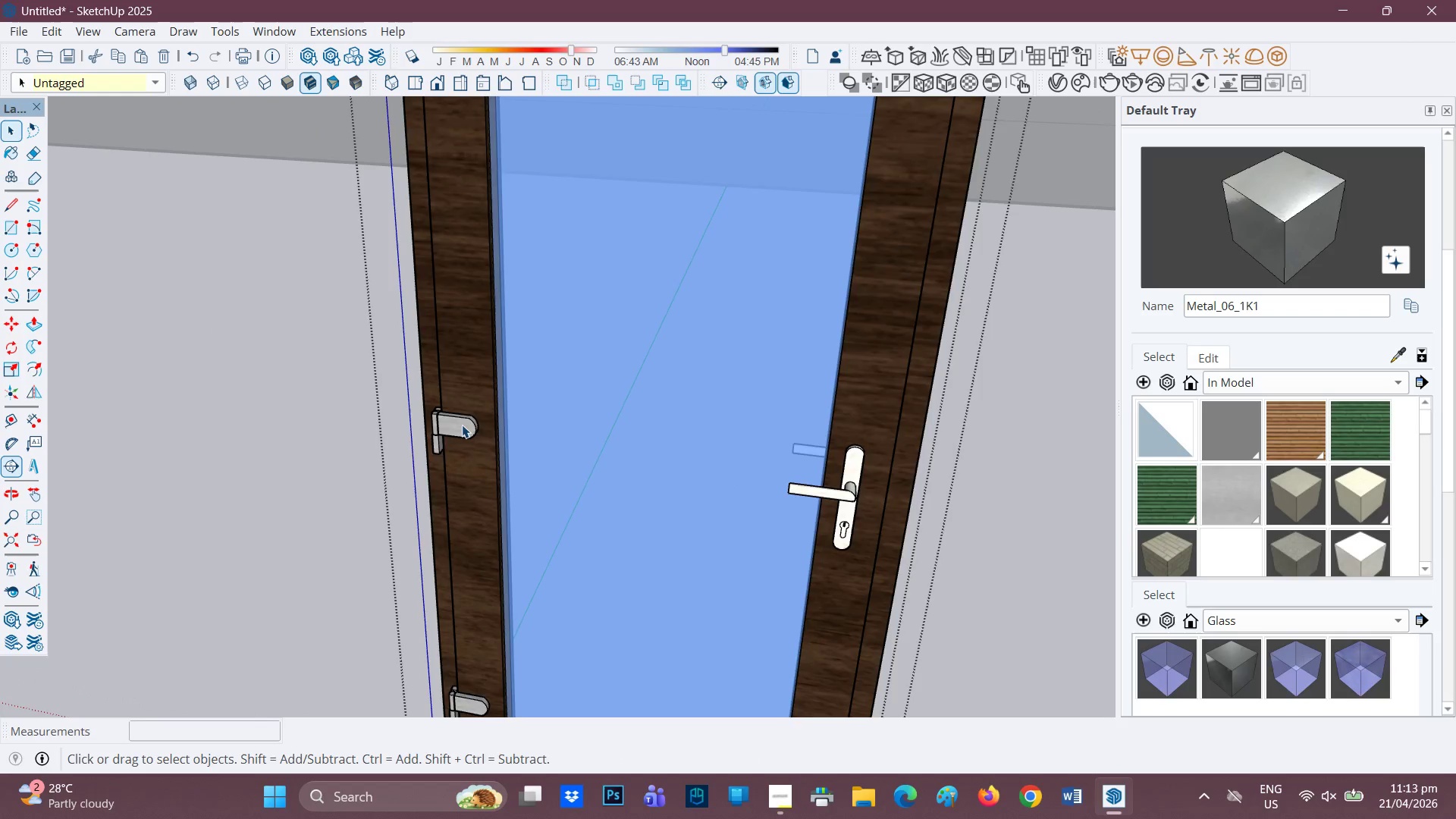 
scroll: coordinate [433, 417], scroll_direction: none, amount: 0.0
 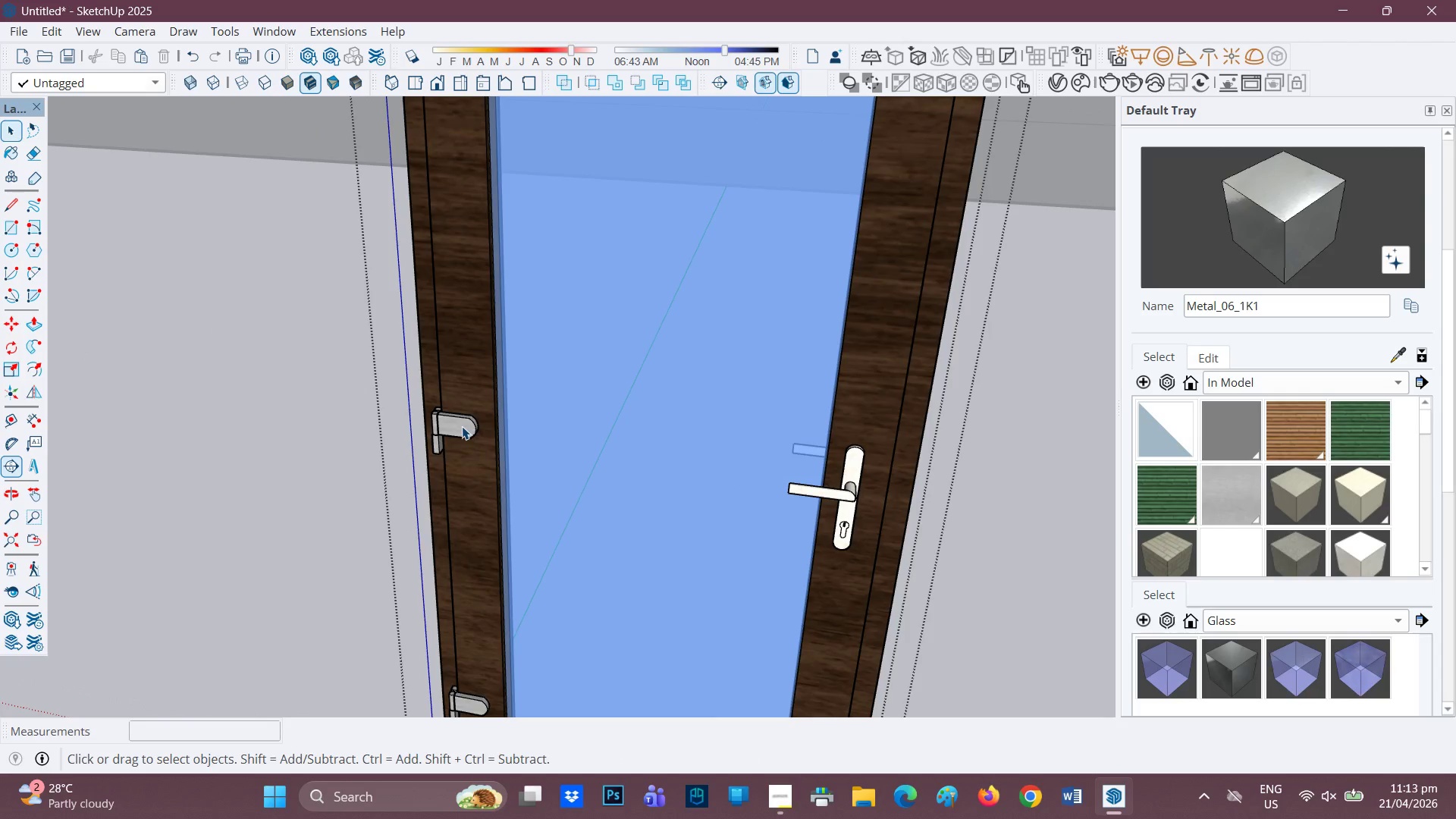 
double_click([462, 425])
 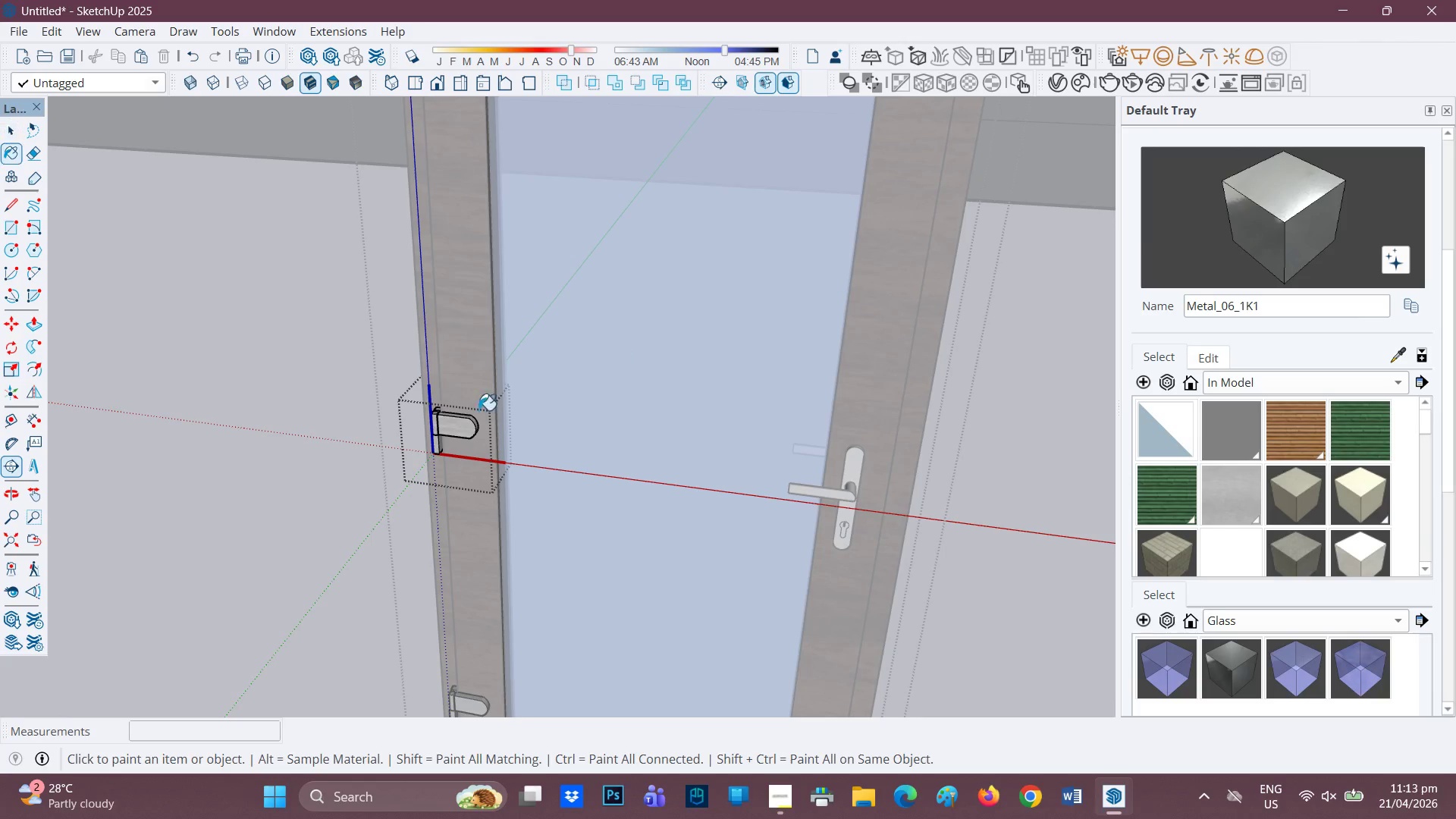 
key(Space)
 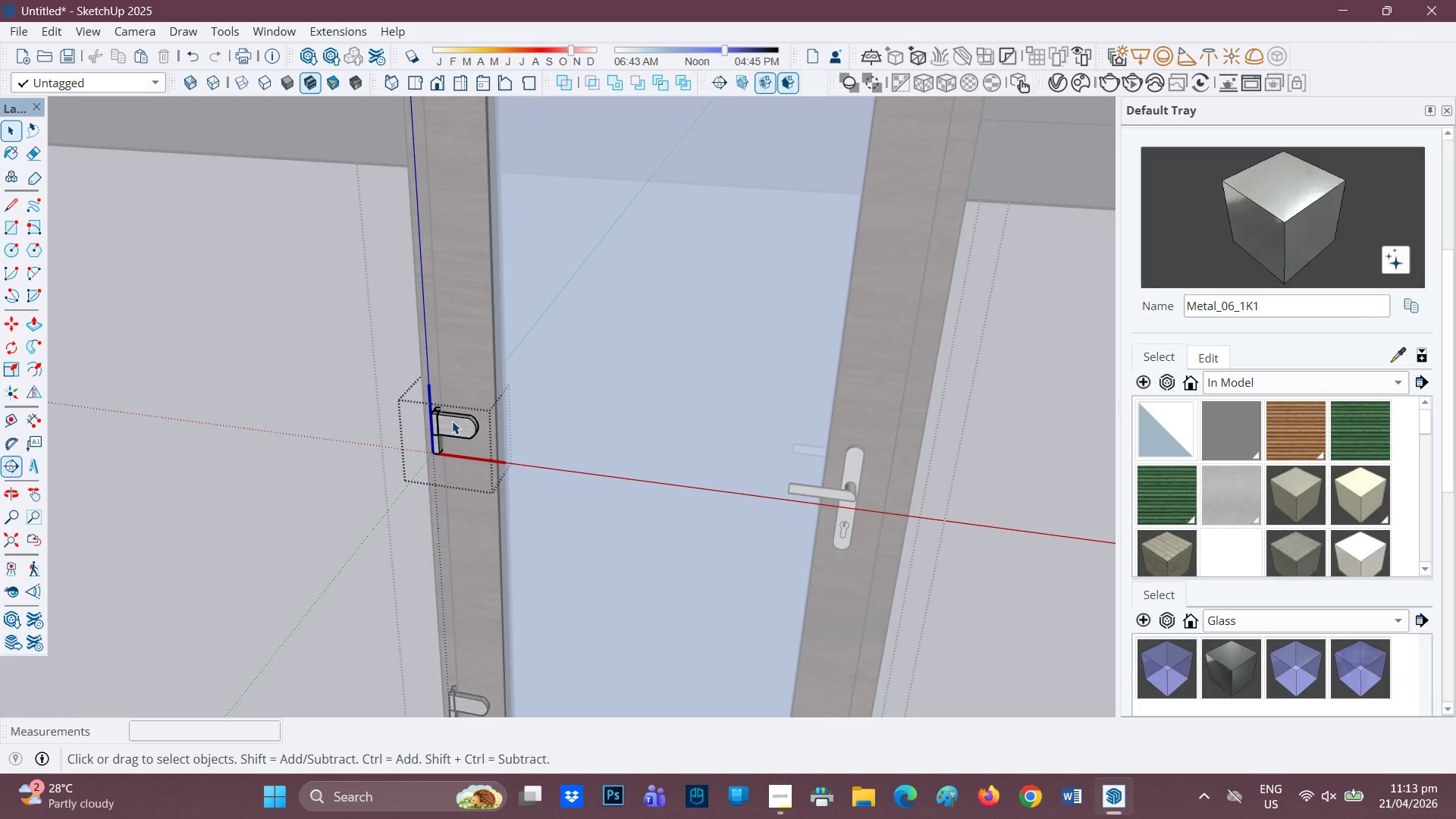 
double_click([452, 421])
 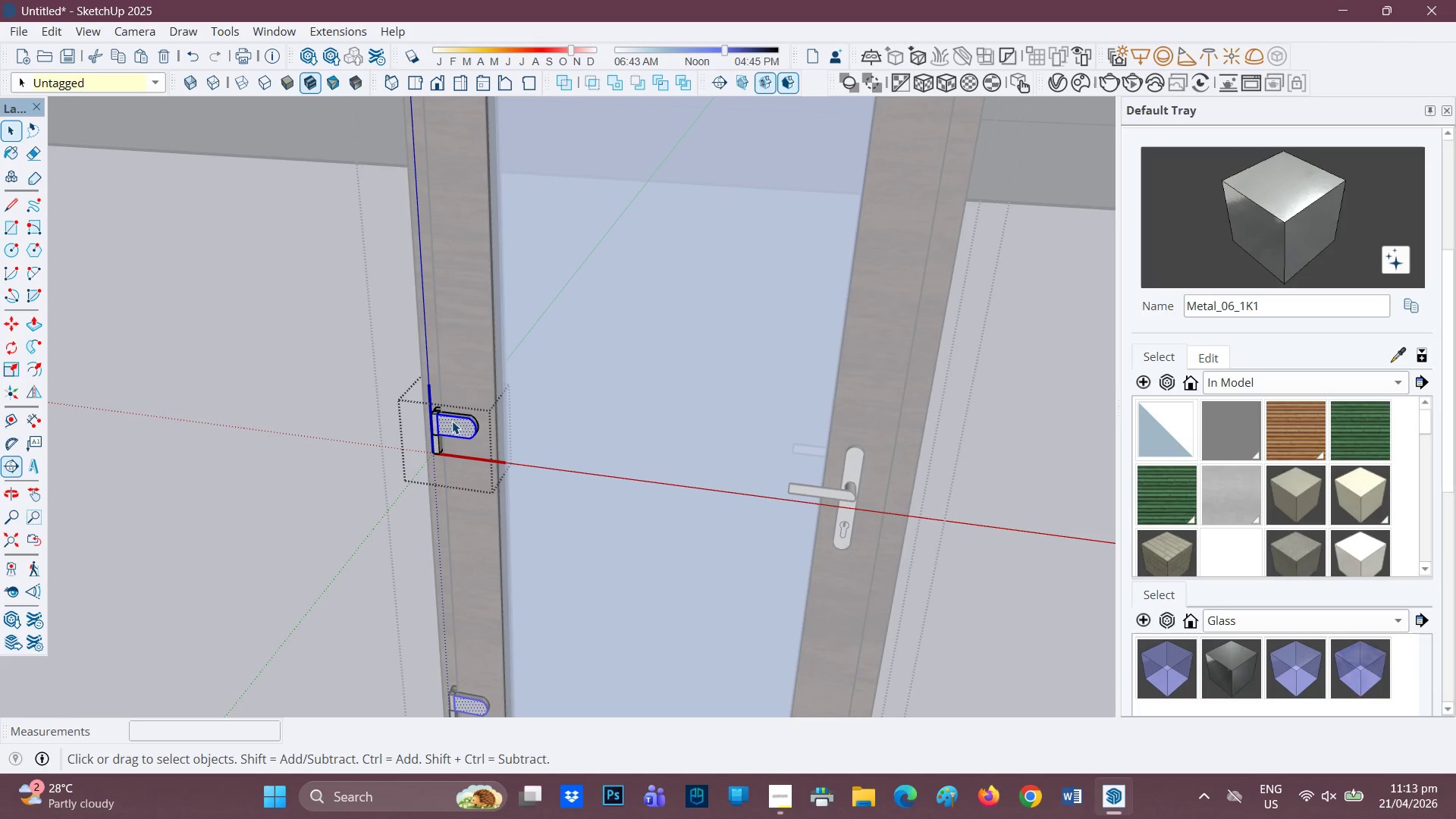 
triple_click([452, 421])
 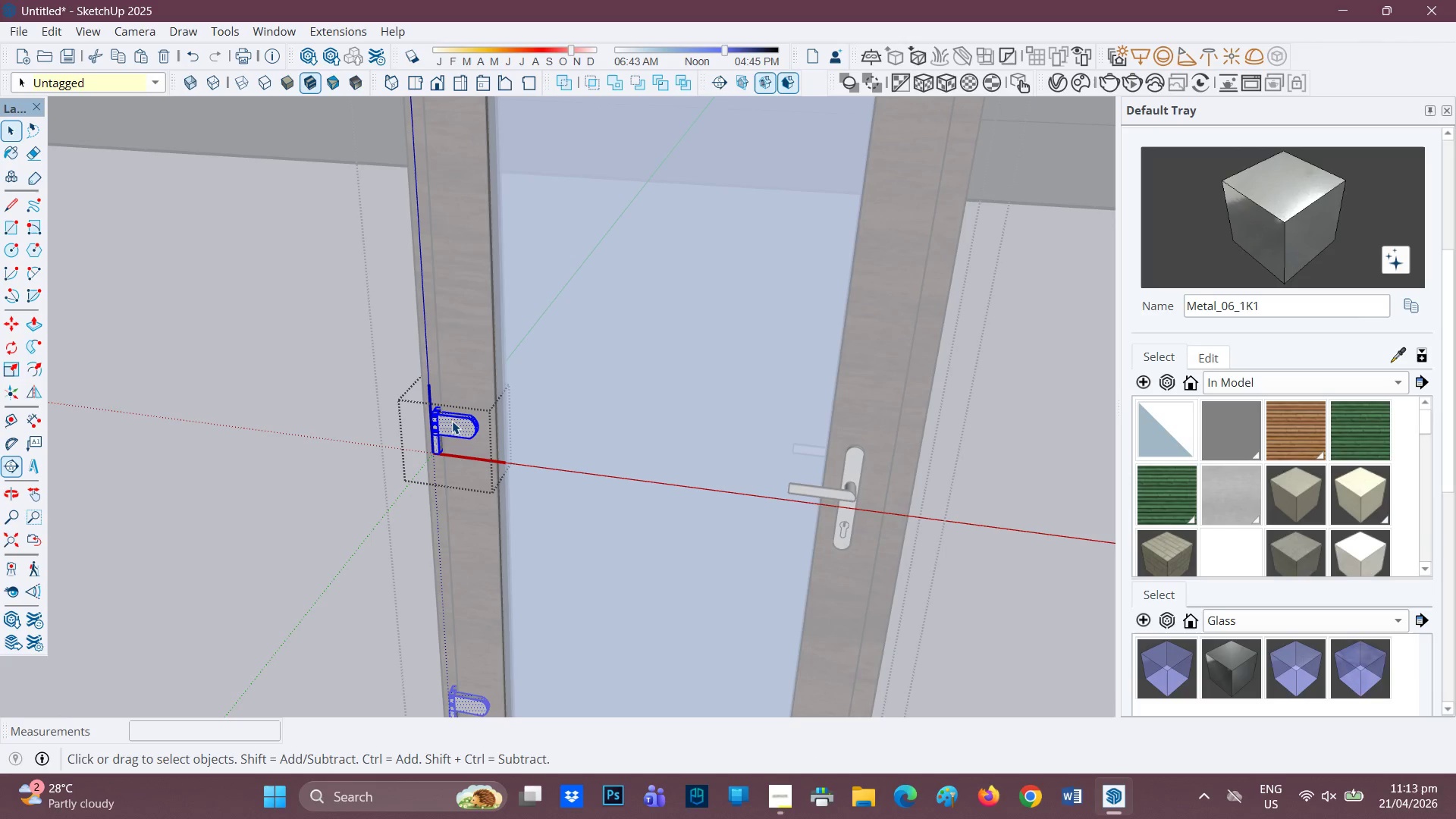 
triple_click([452, 421])
 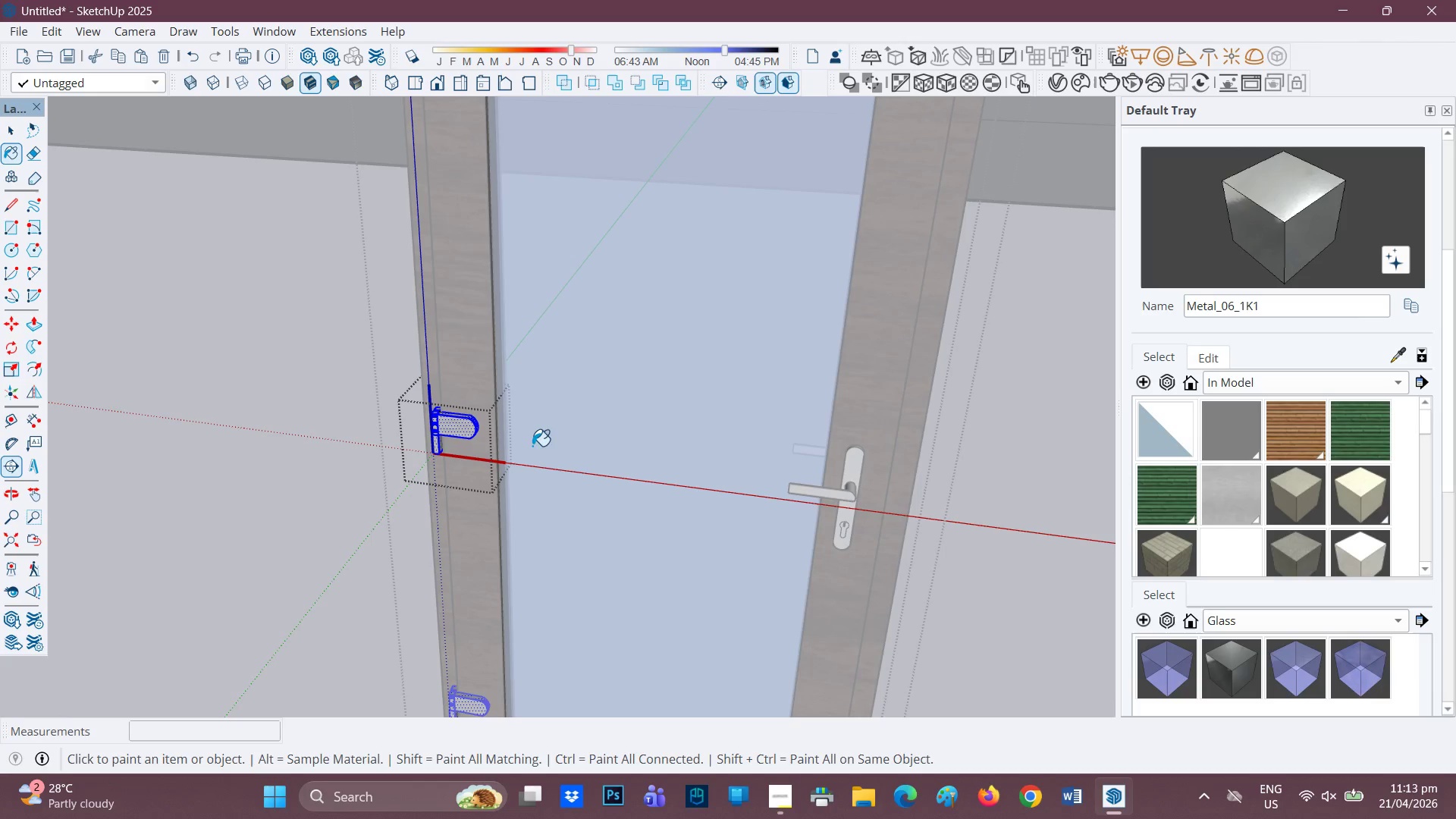 
left_click([437, 425])
 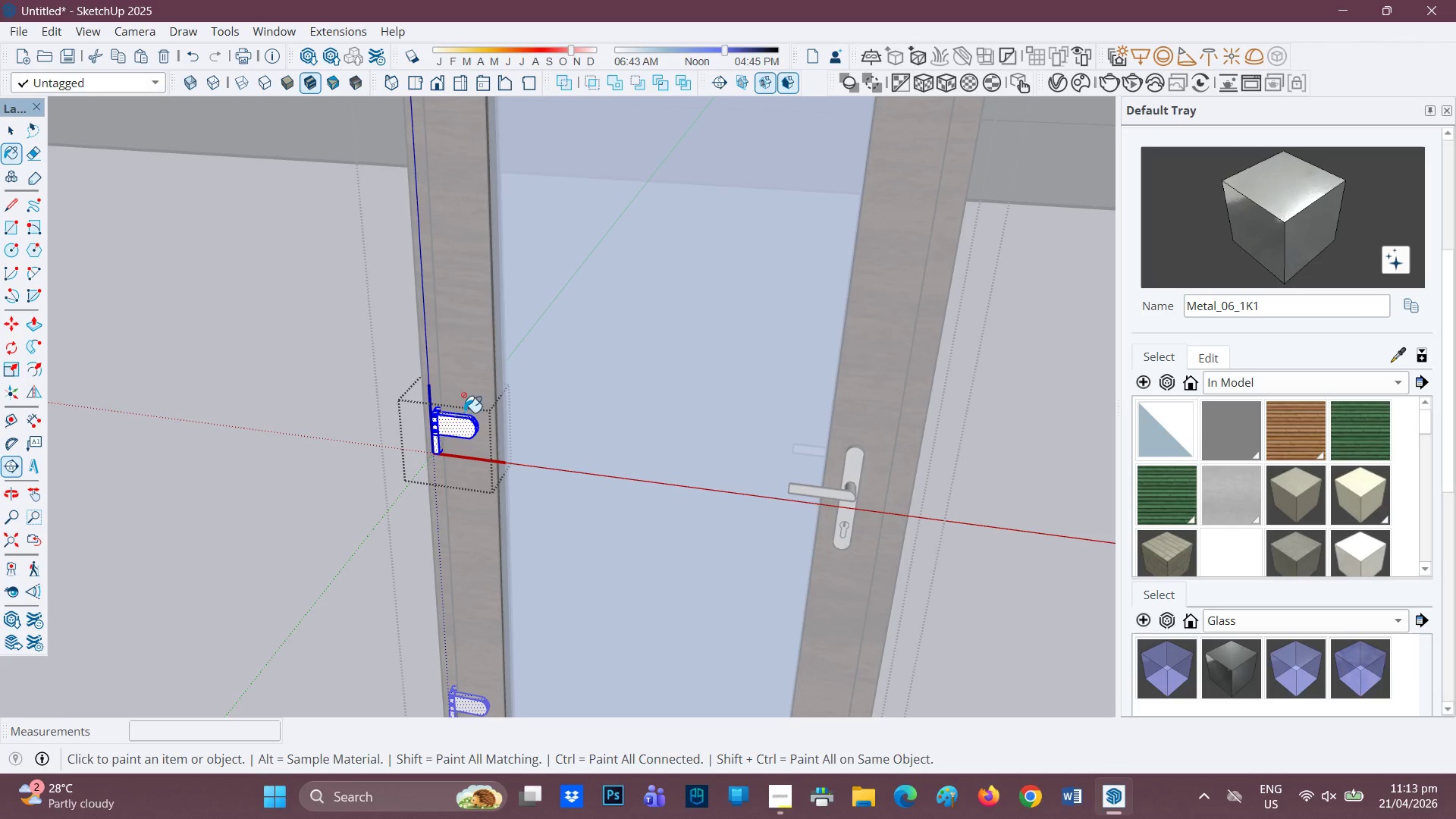 
key(Space)
 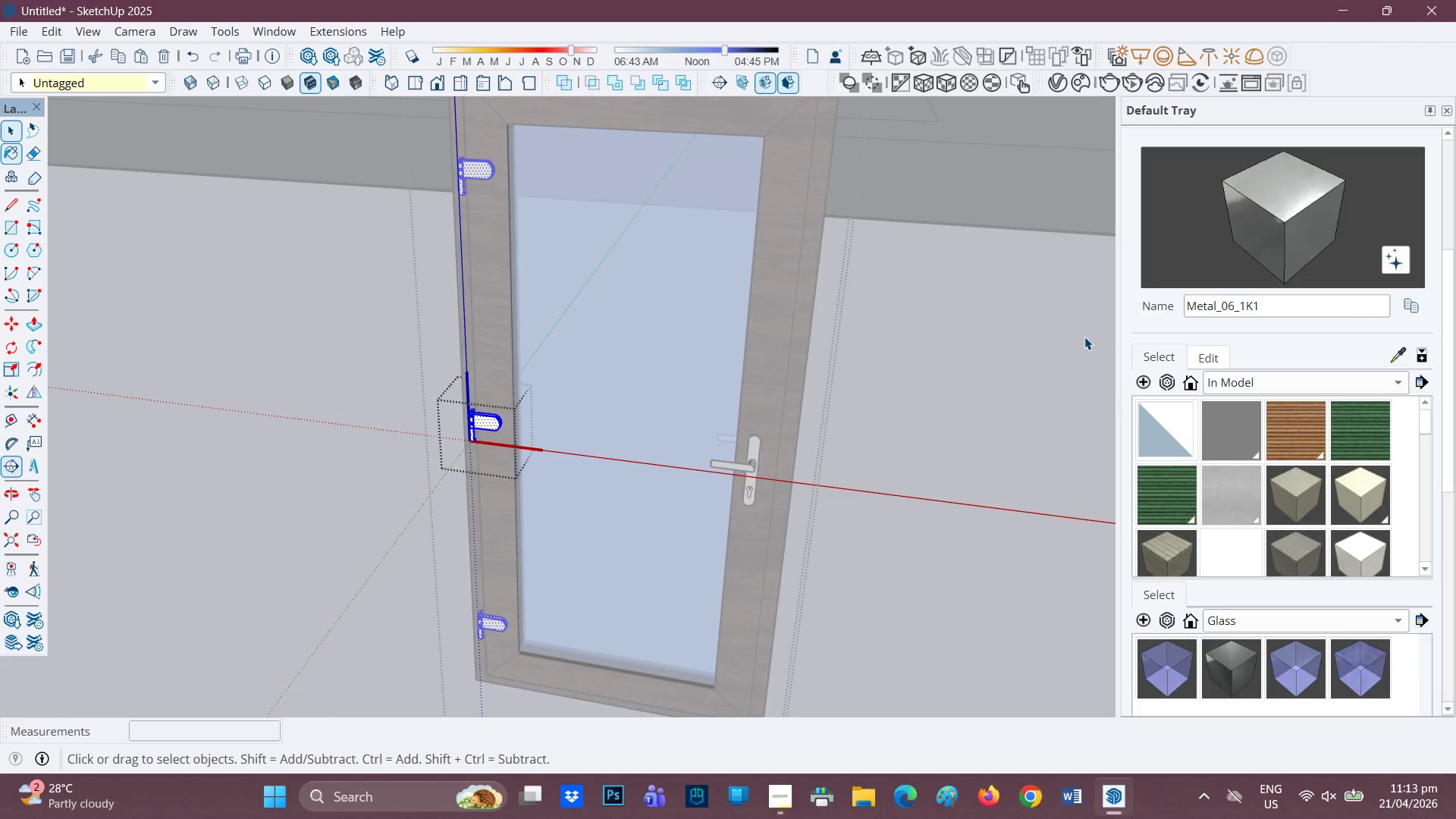 
scroll: coordinate [642, 419], scroll_direction: down, amount: 4.0
 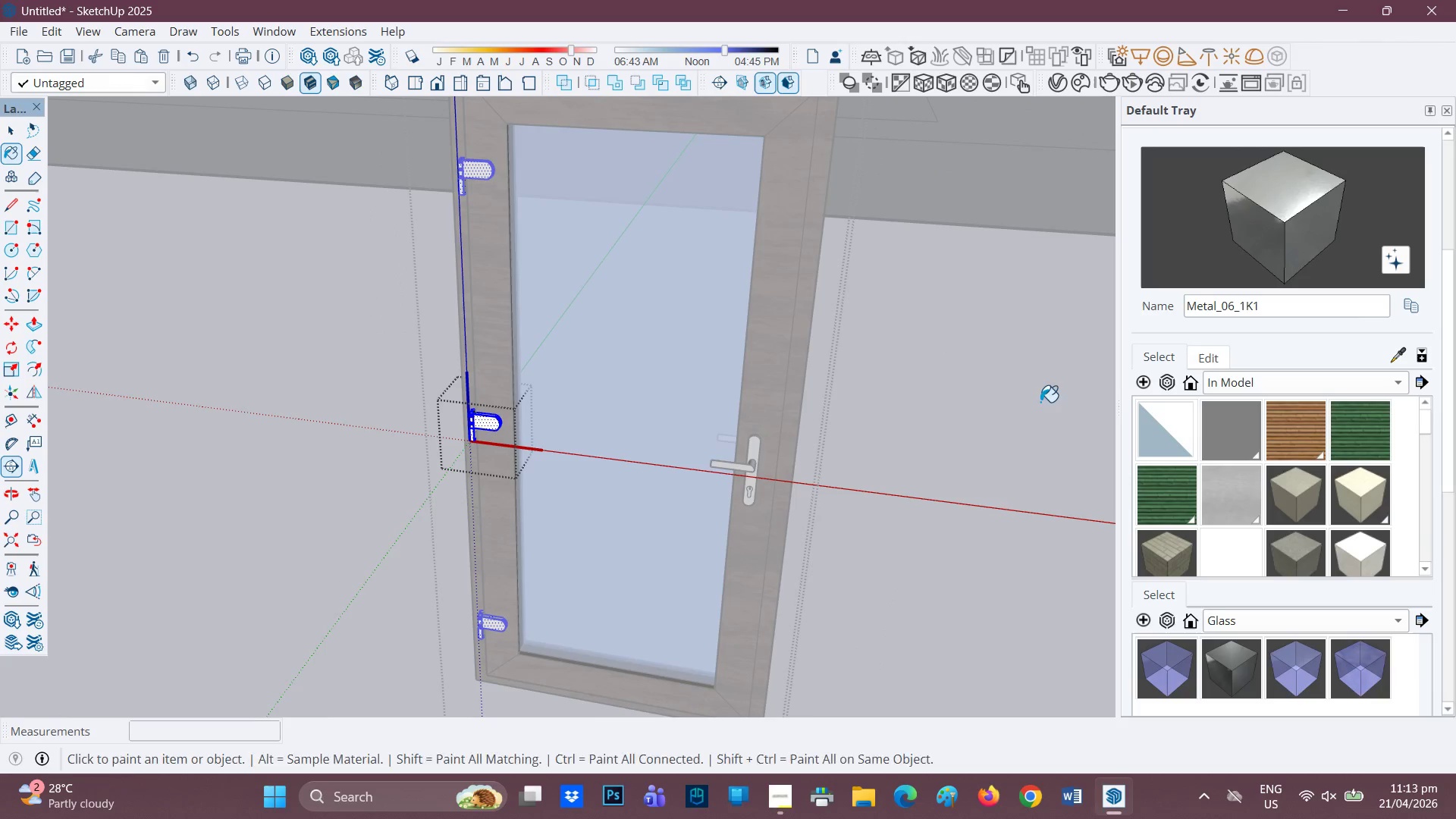 
left_click([1084, 337])
 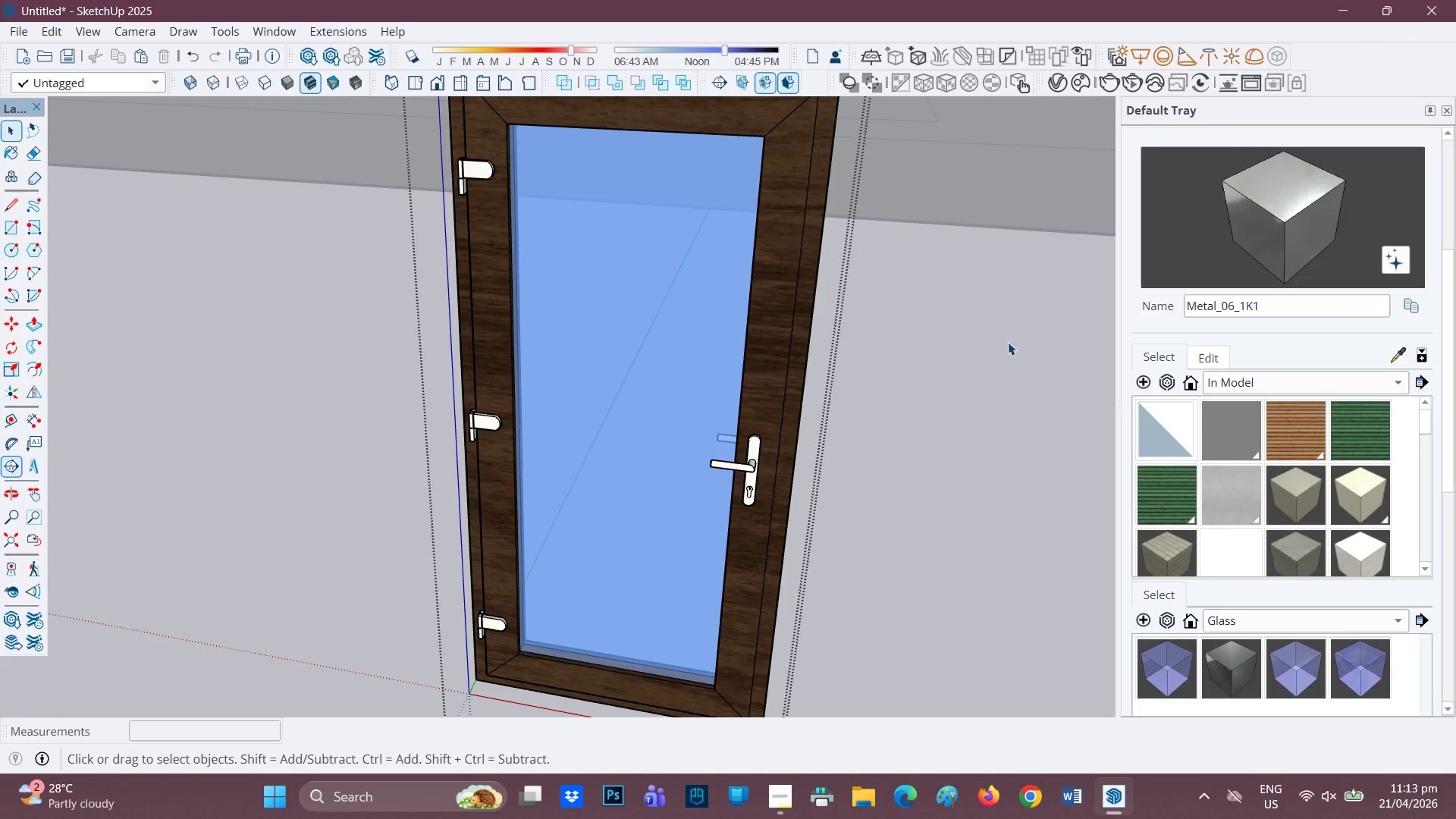 
scroll: coordinate [789, 405], scroll_direction: down, amount: 14.0
 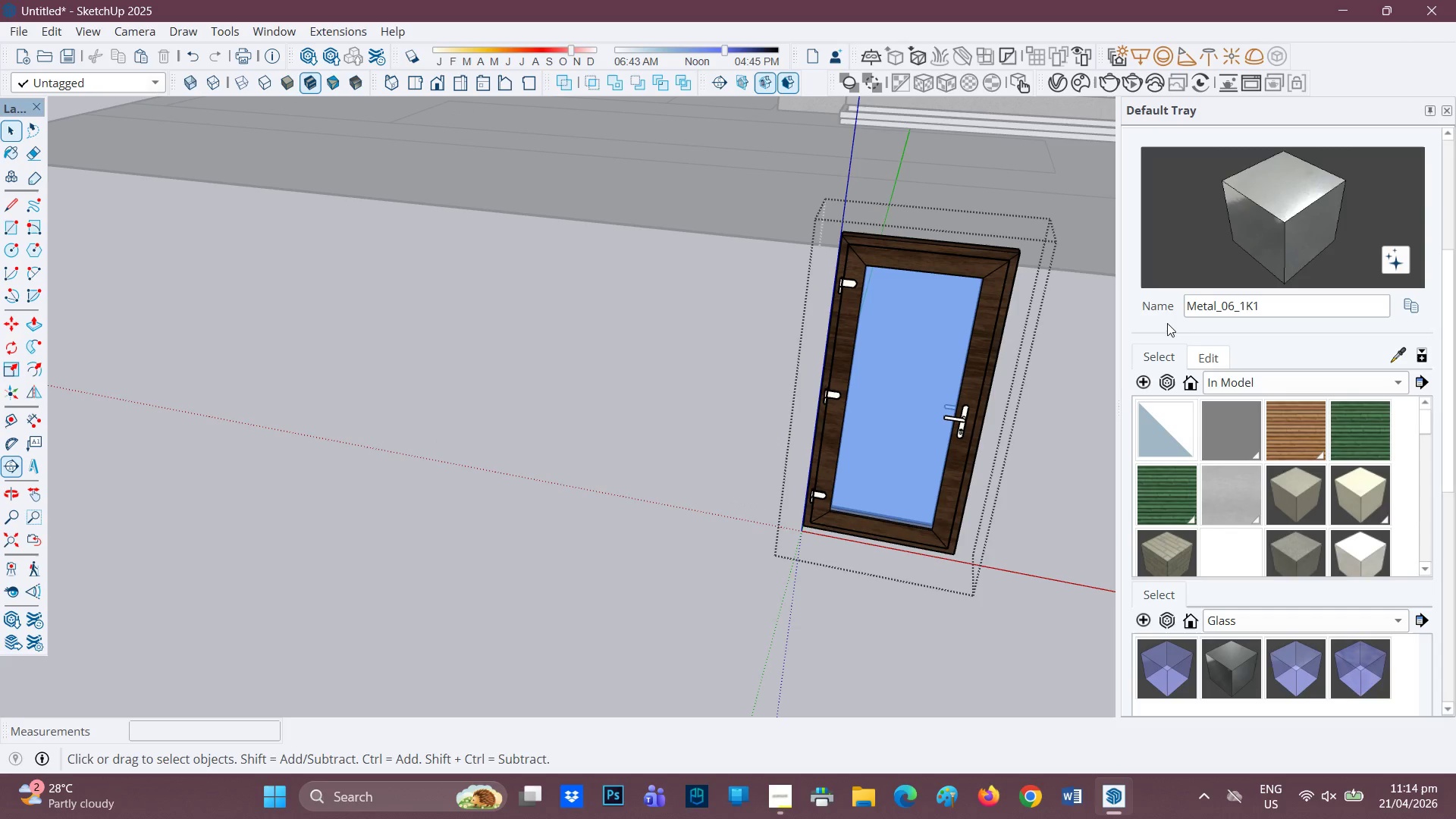 
left_click([941, 350])
 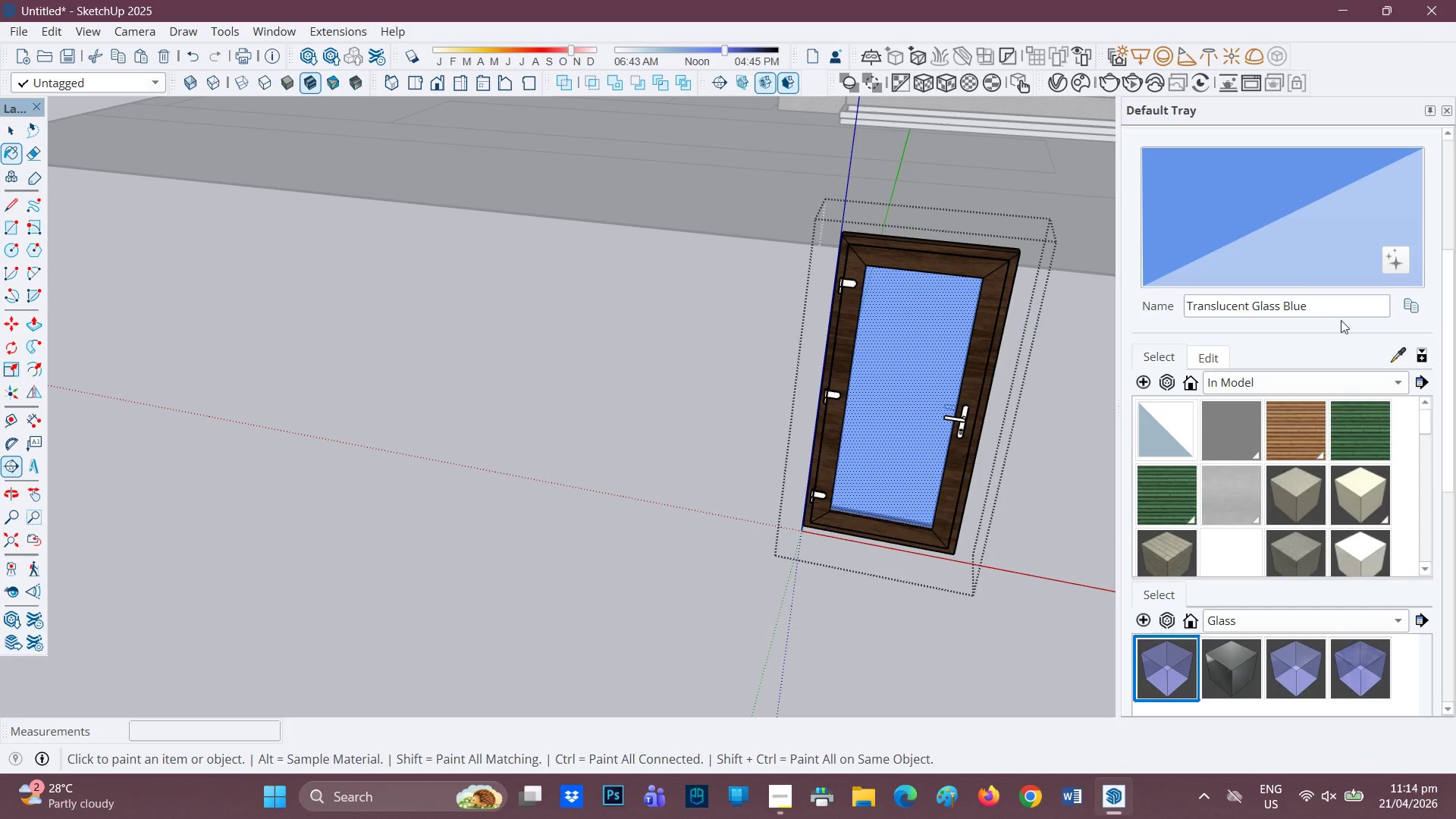 
left_click([1410, 300])
 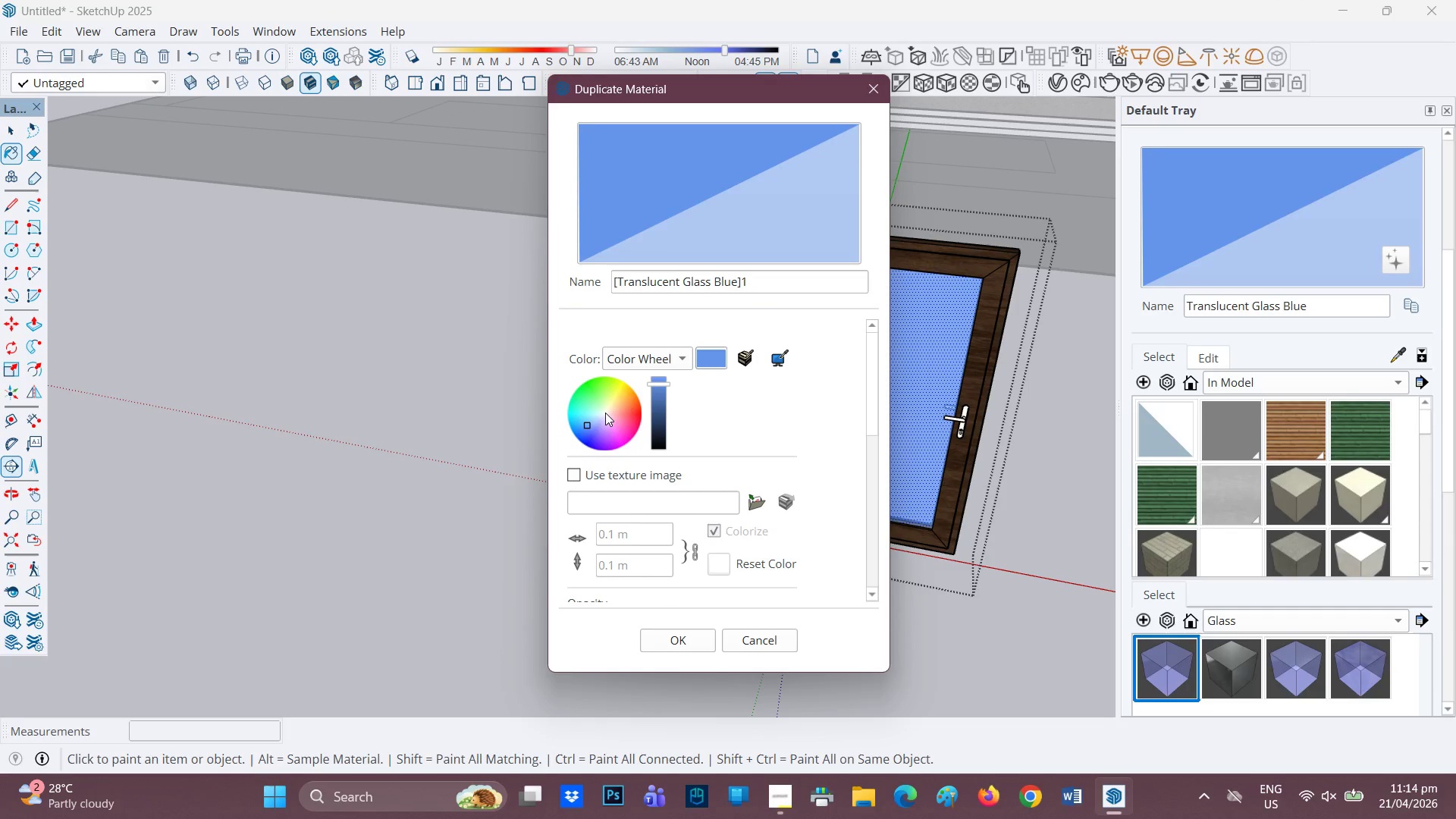 
left_click([655, 435])
 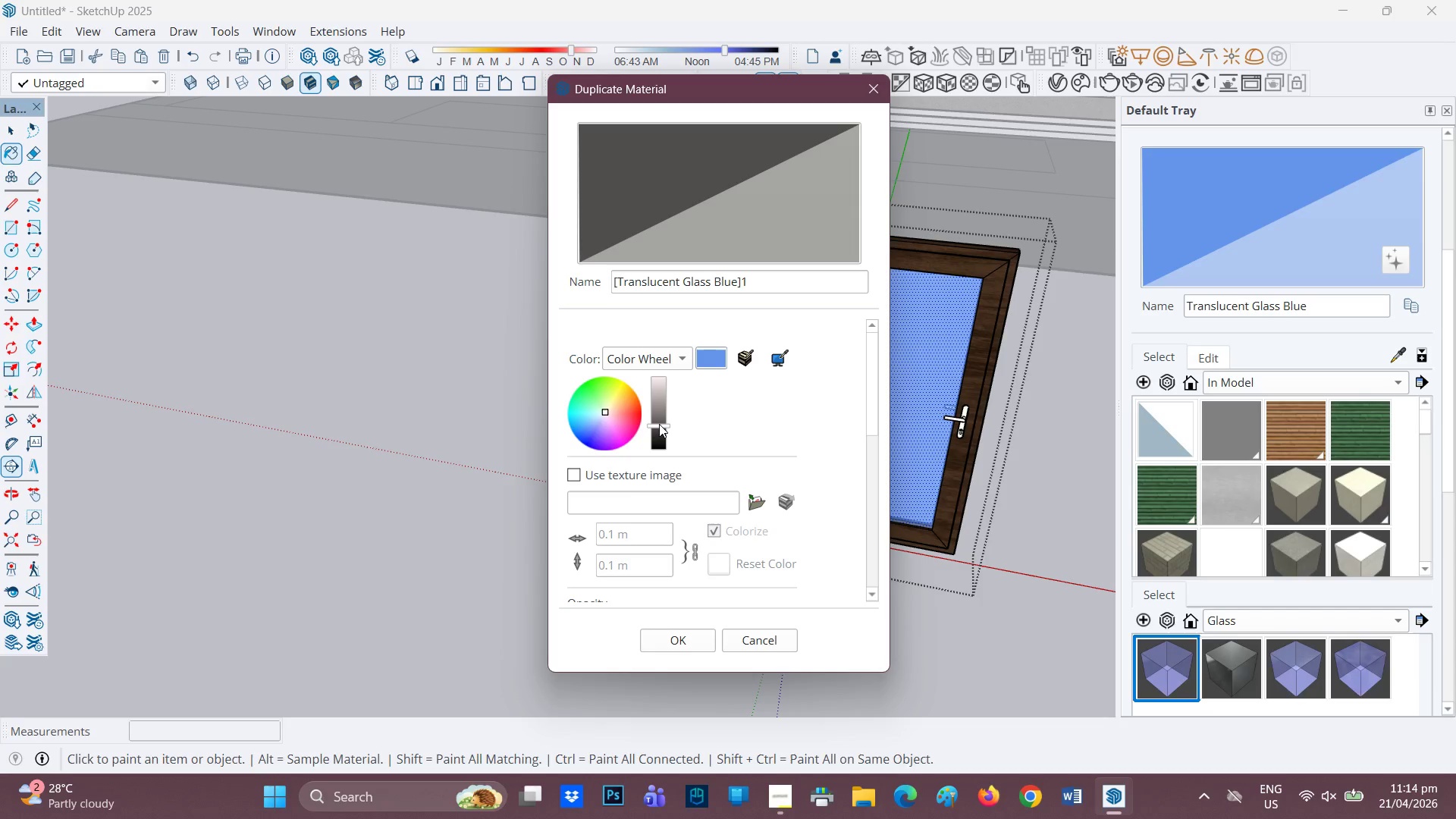 
left_click_drag(start_coordinate=[661, 419], to_coordinate=[661, 416])
 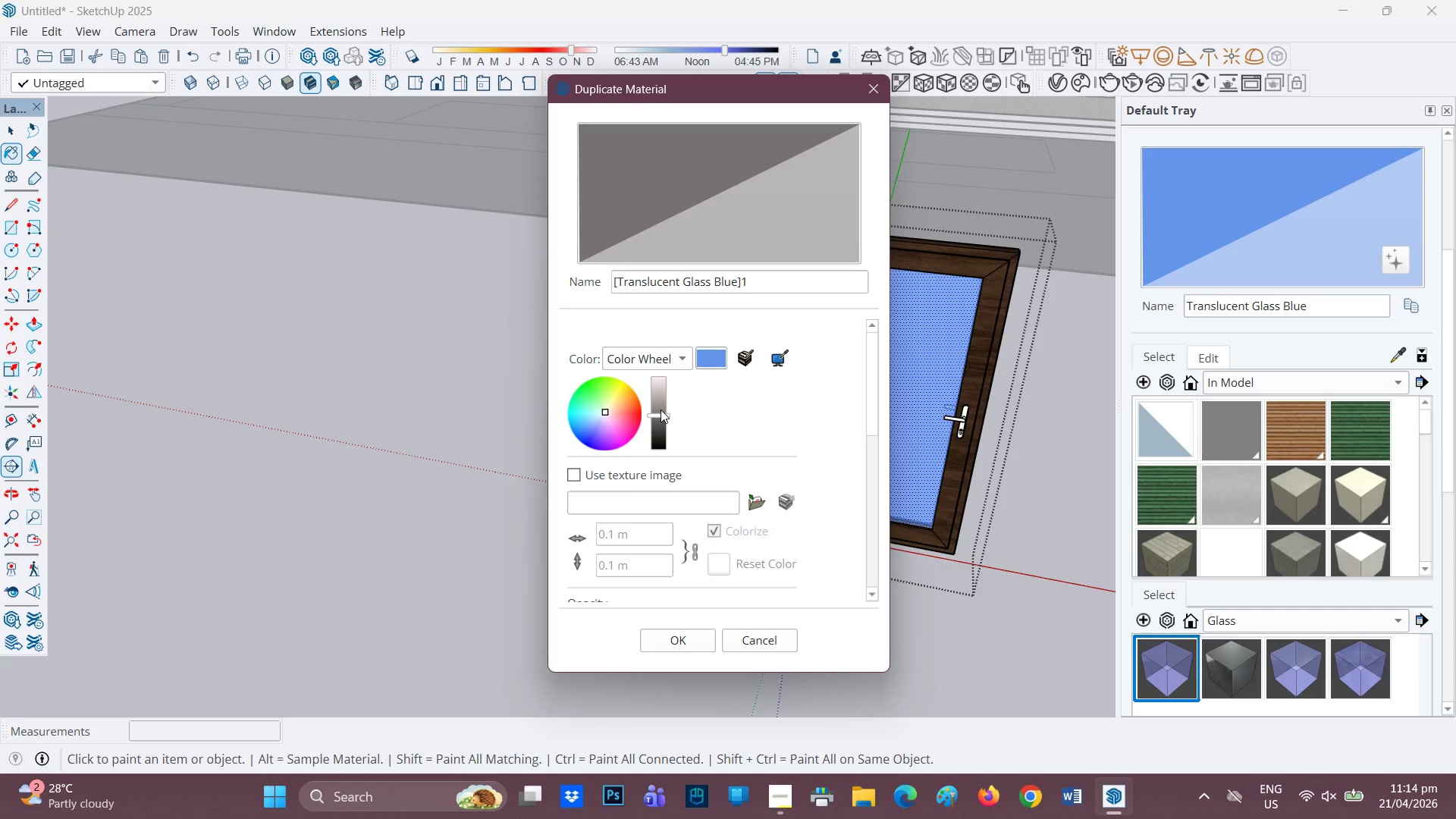 
double_click([661, 410])
 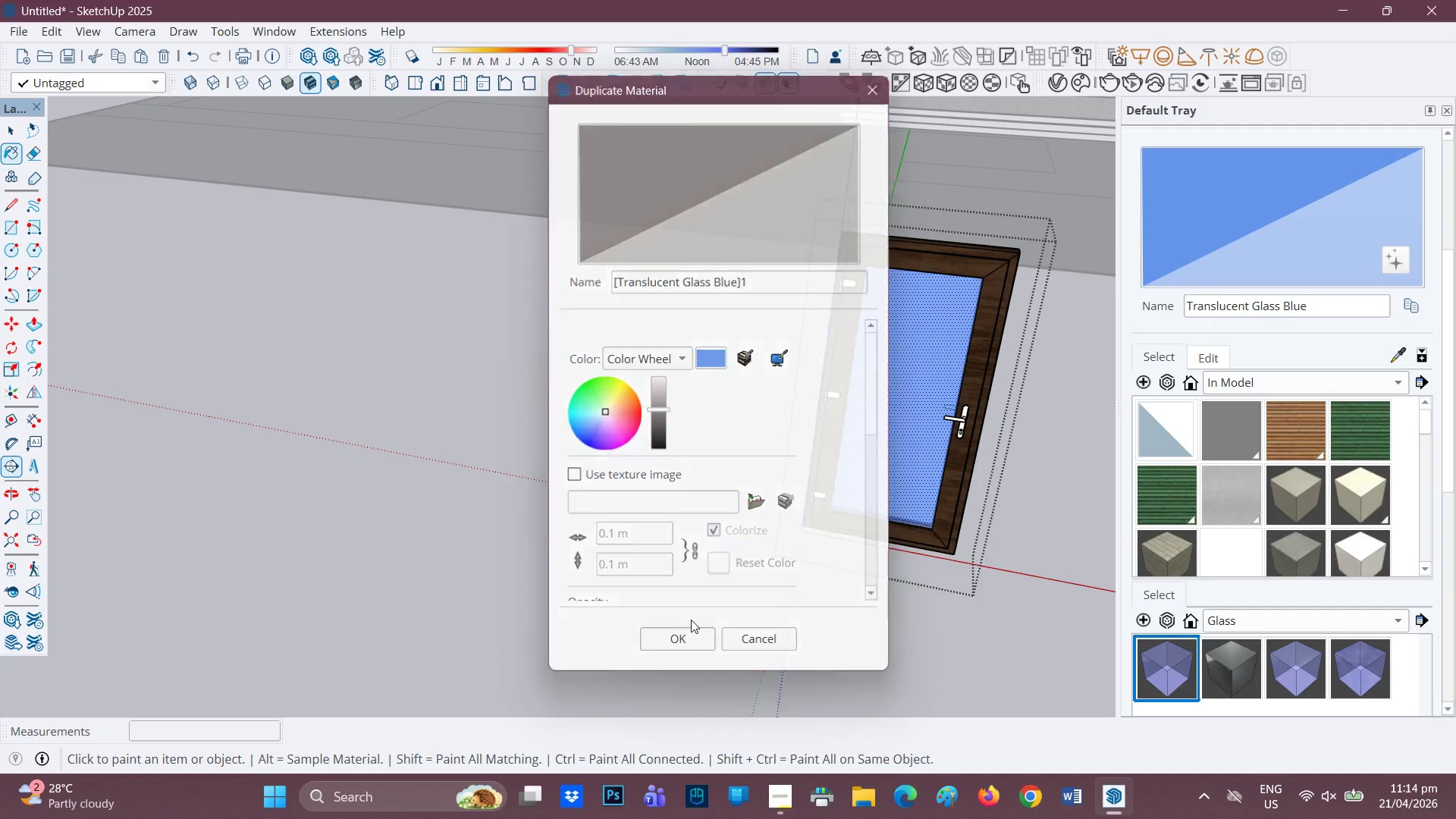 
left_click([896, 363])
 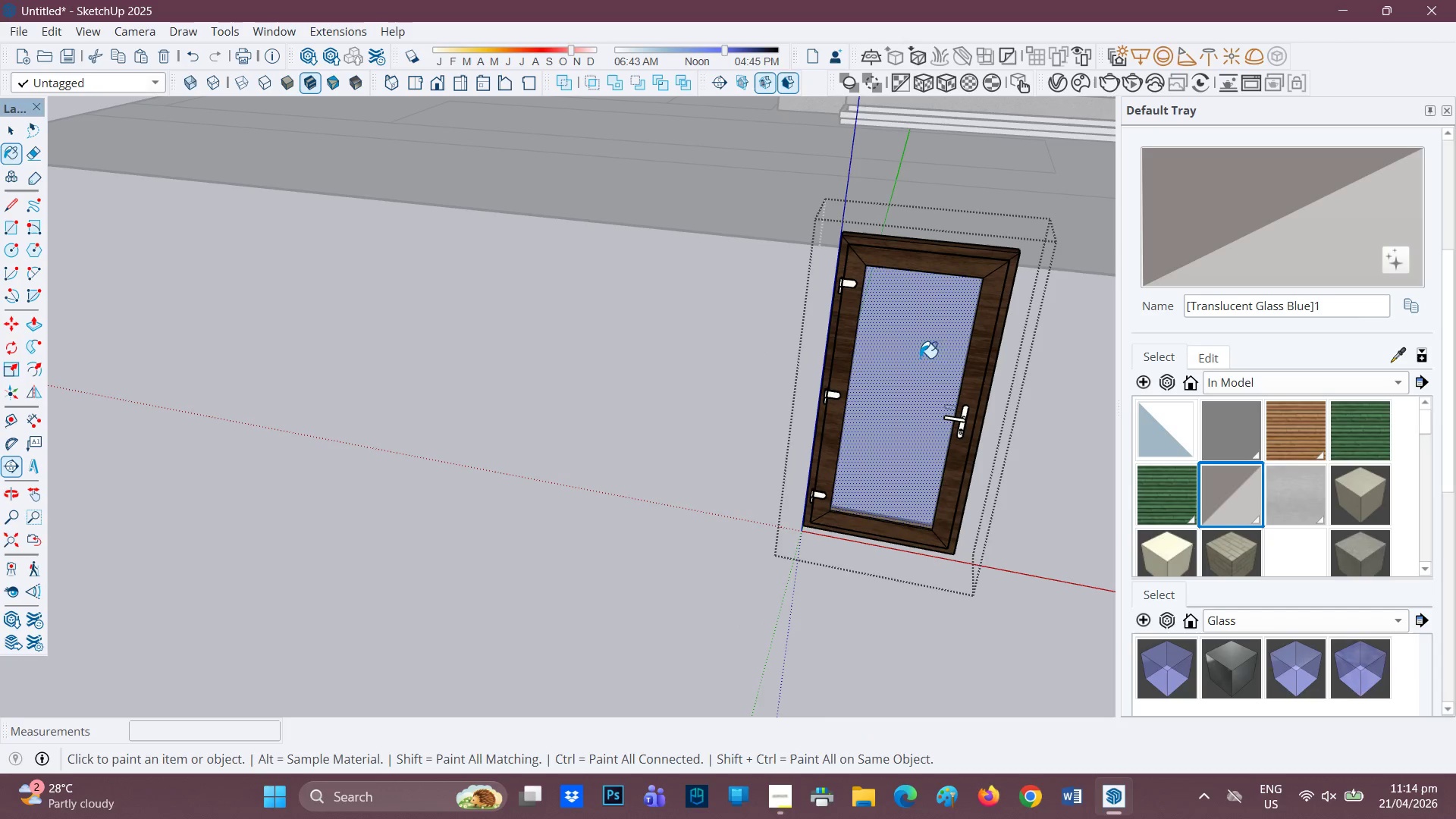 
scroll: coordinate [927, 397], scroll_direction: up, amount: 3.0
 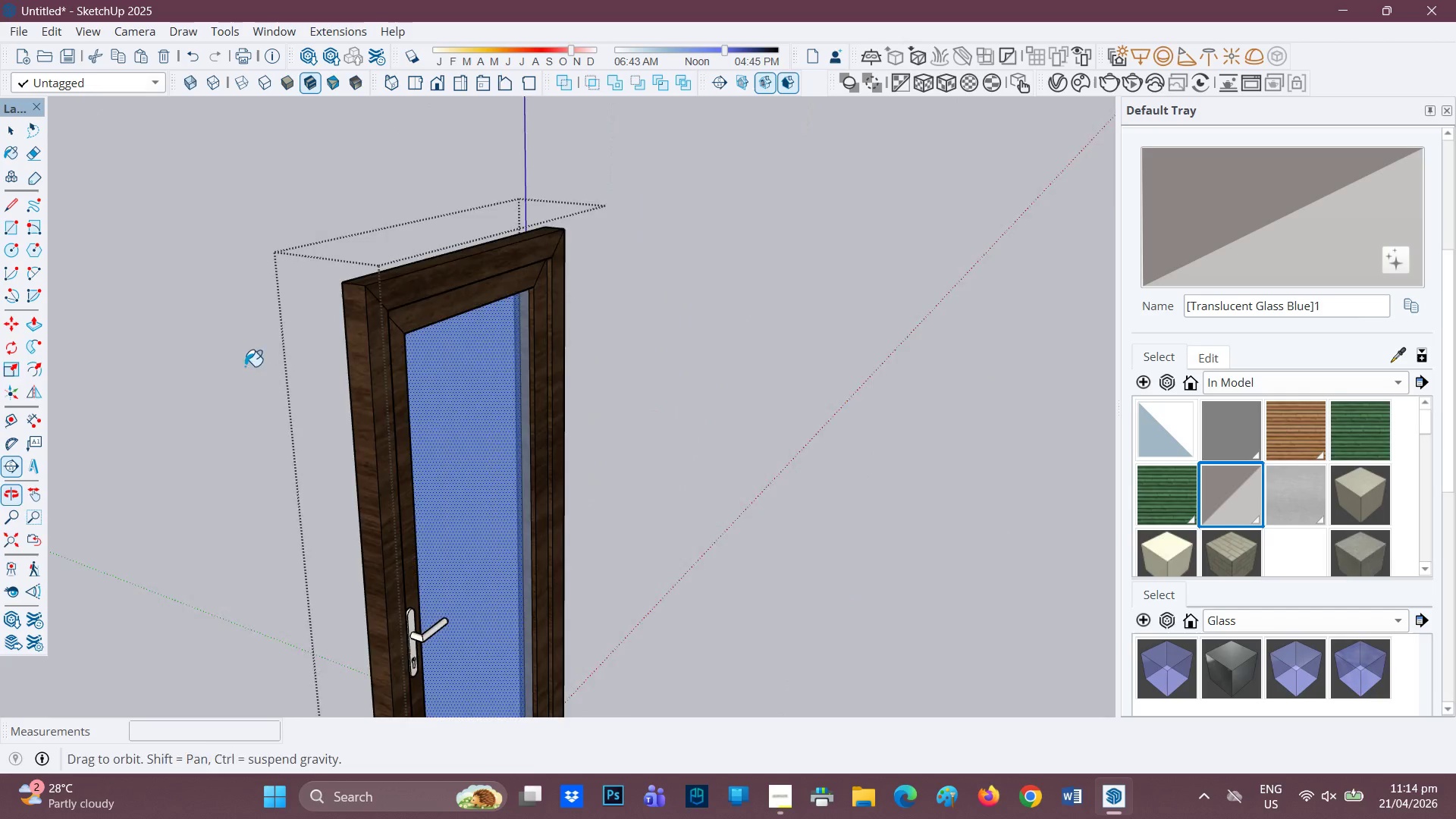 
left_click([442, 429])
 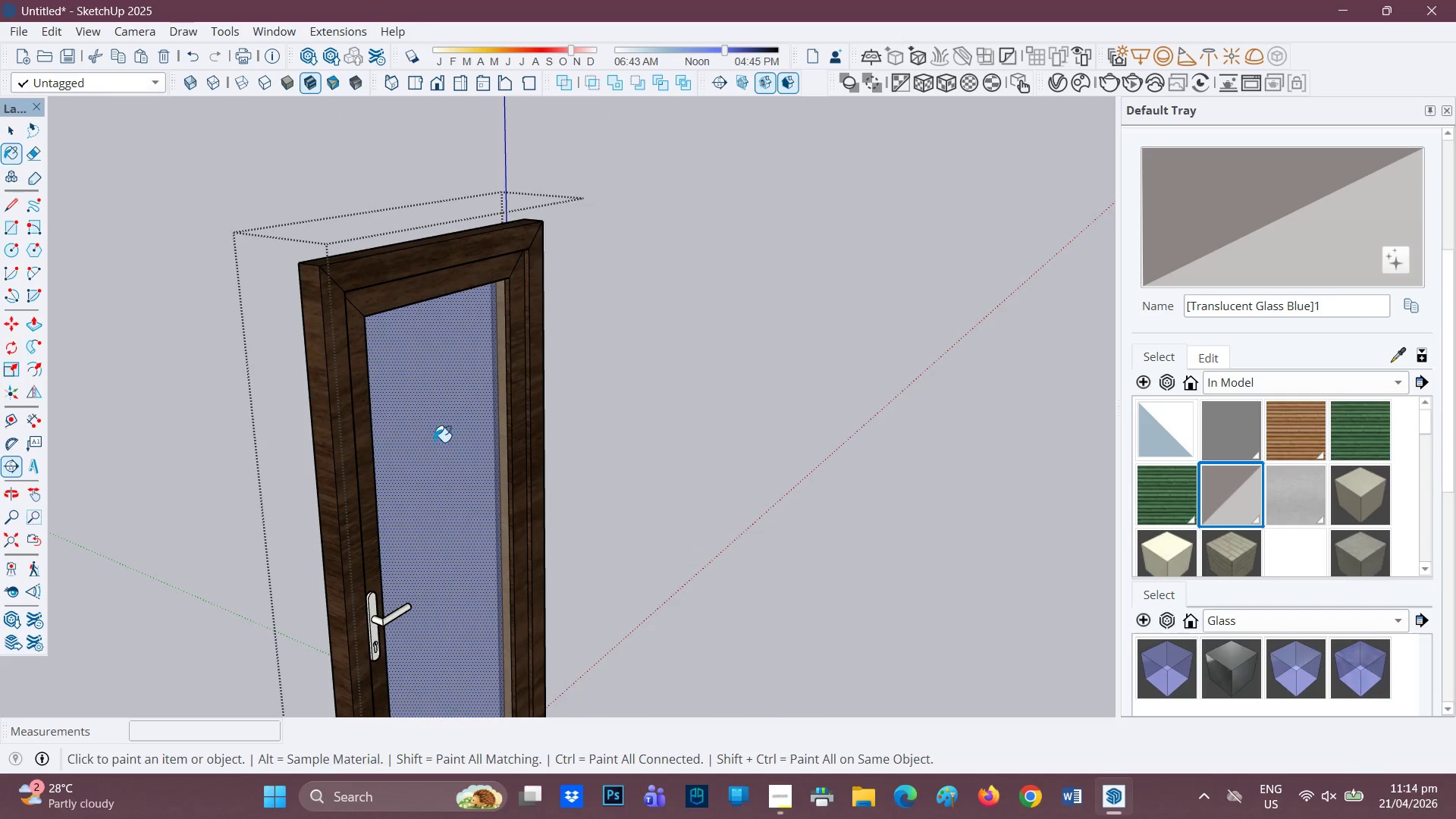 
scroll: coordinate [818, 471], scroll_direction: down, amount: 9.0
 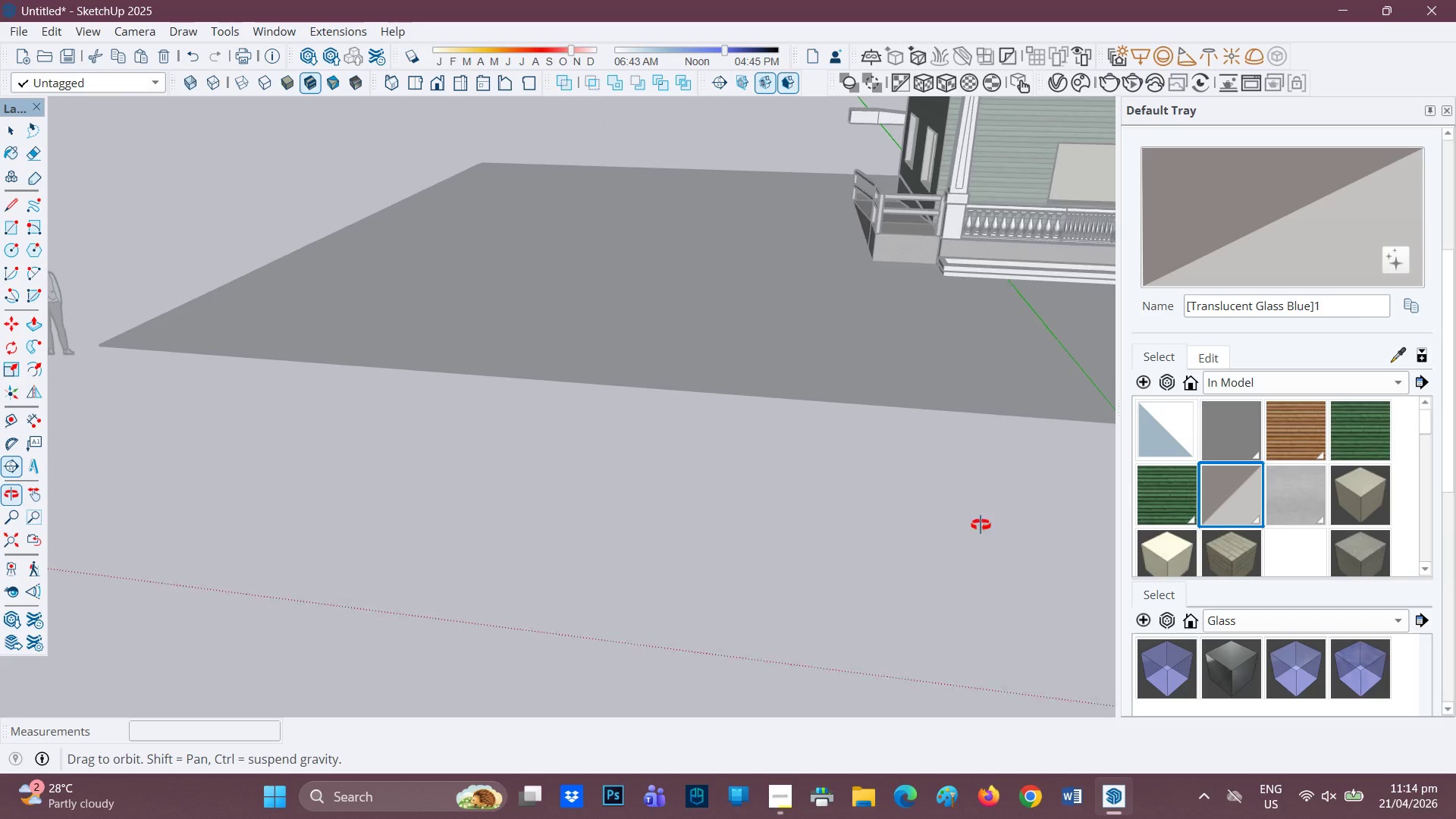 
key(H)
 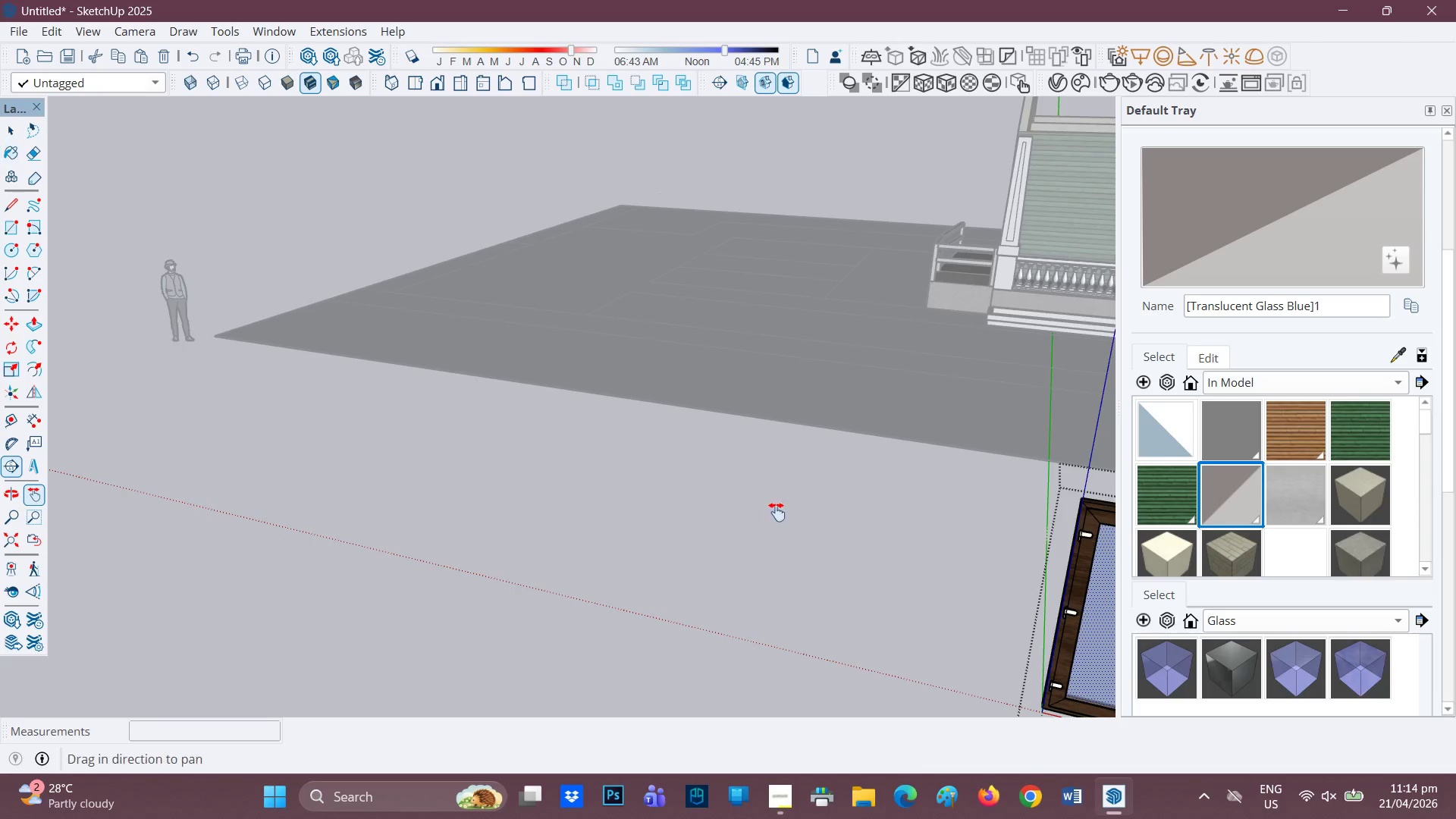 
left_click_drag(start_coordinate=[780, 513], to_coordinate=[497, 391])
 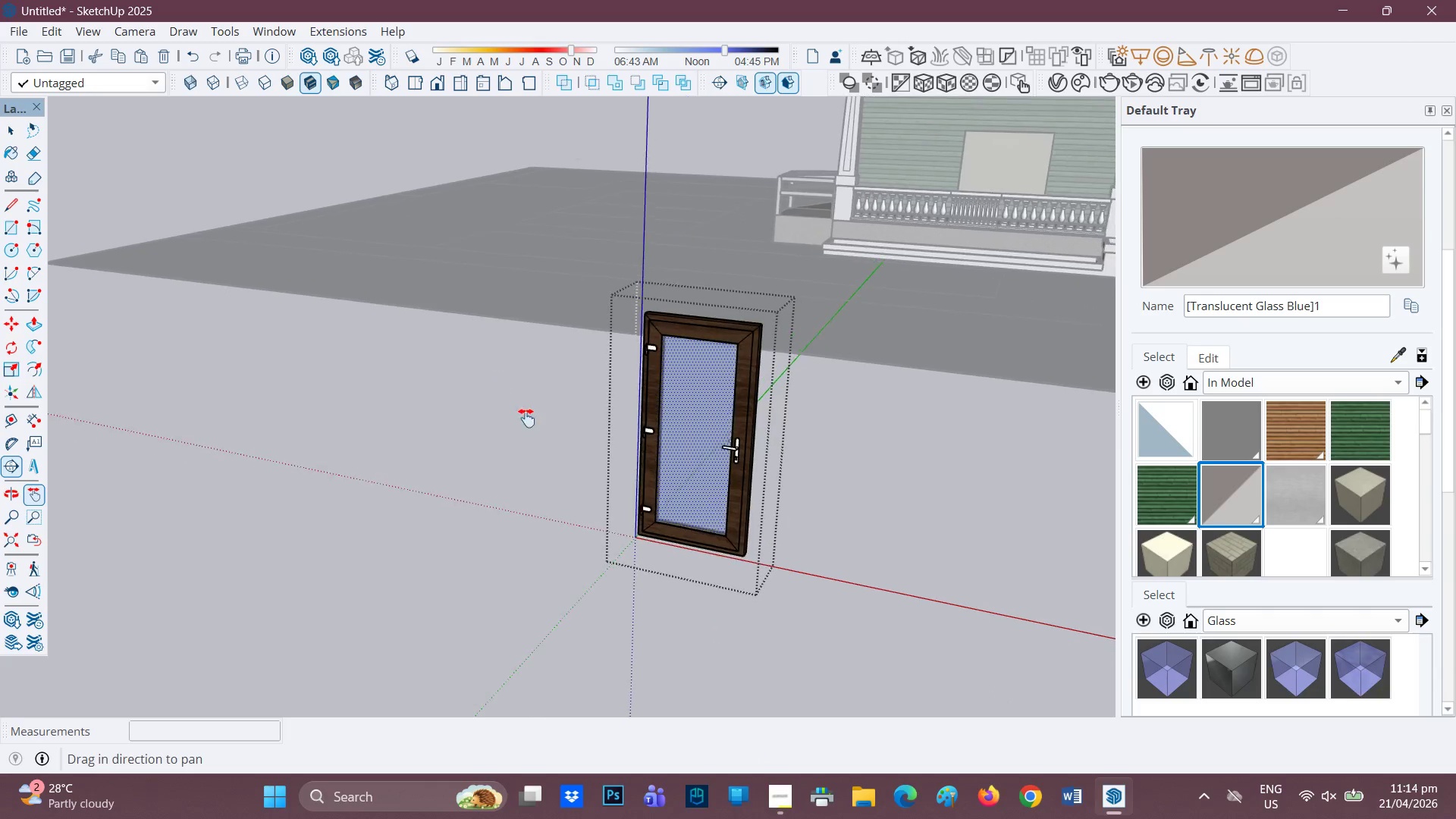 
scroll: coordinate [854, 530], scroll_direction: down, amount: 5.0
 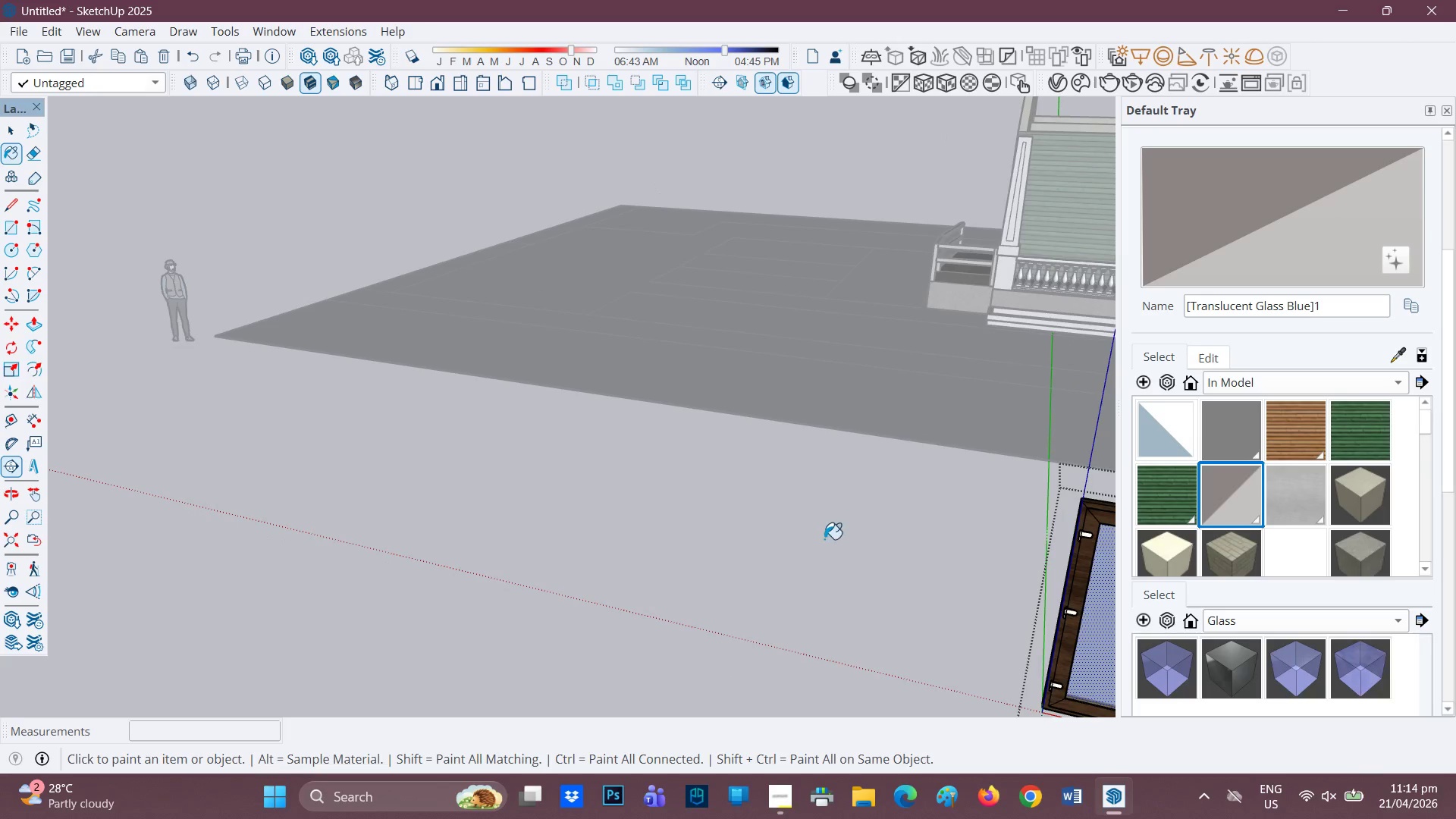 
key(Space)
 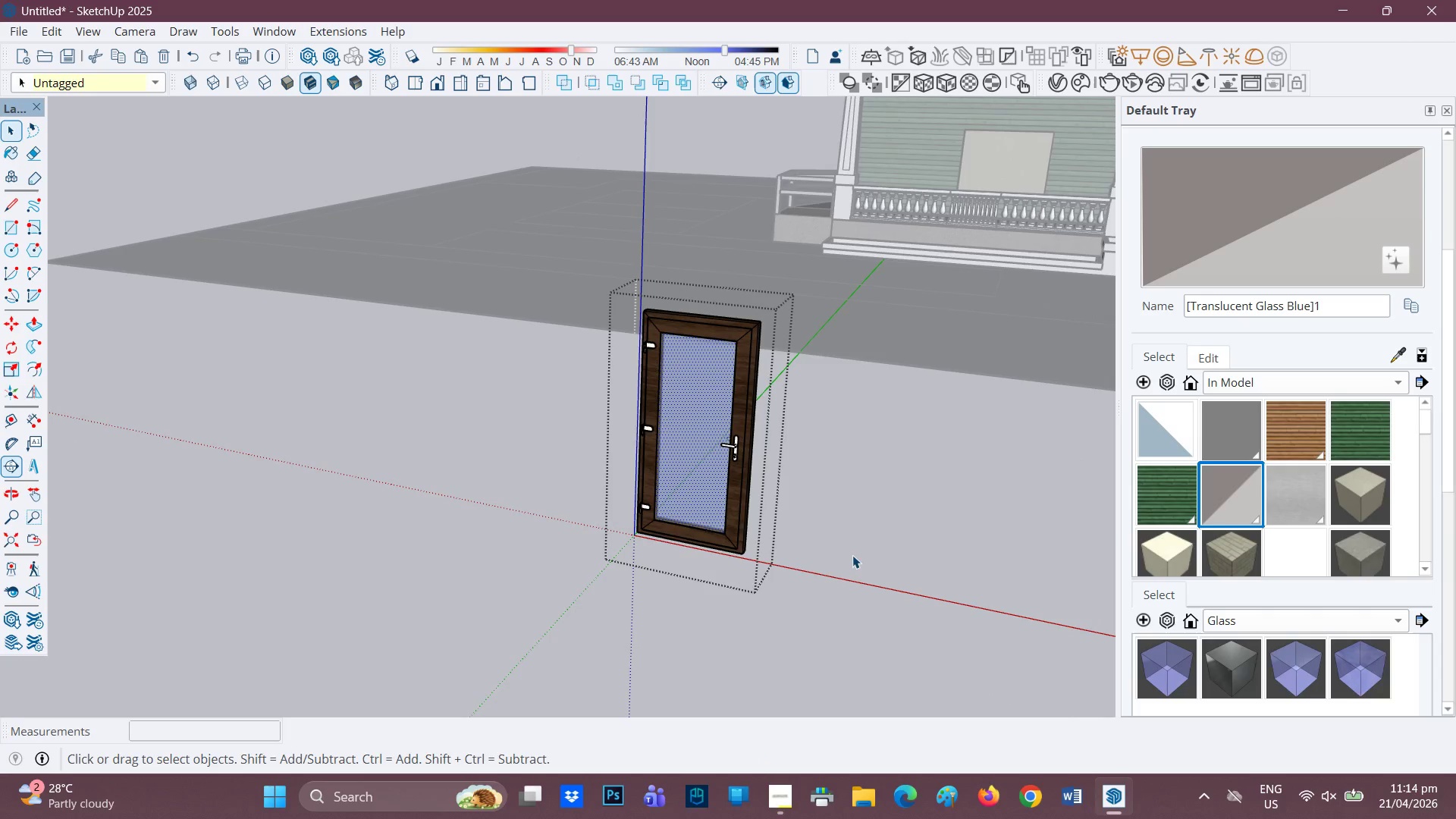 
left_click([852, 555])
 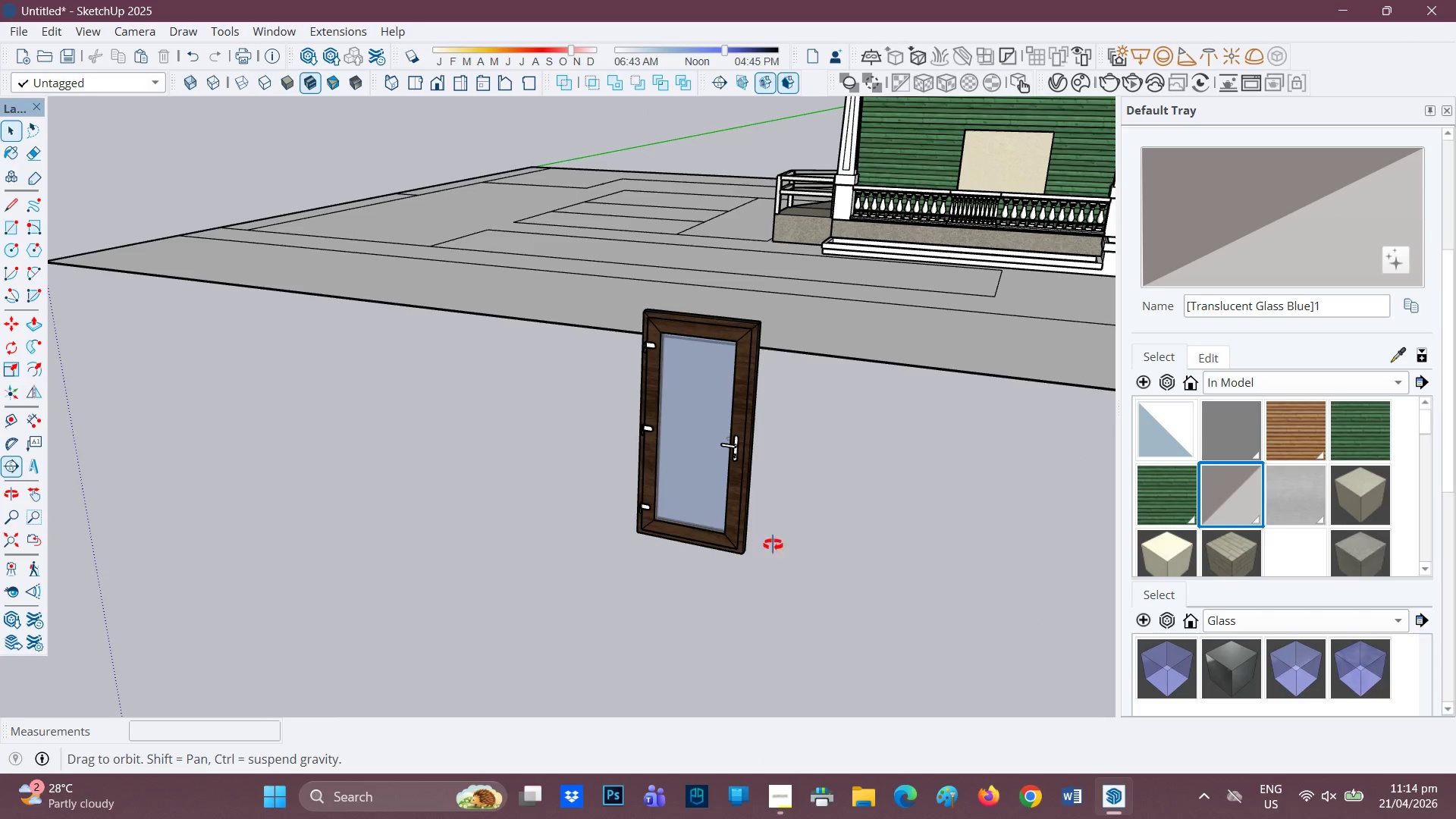 
scroll: coordinate [817, 654], scroll_direction: down, amount: 8.0
 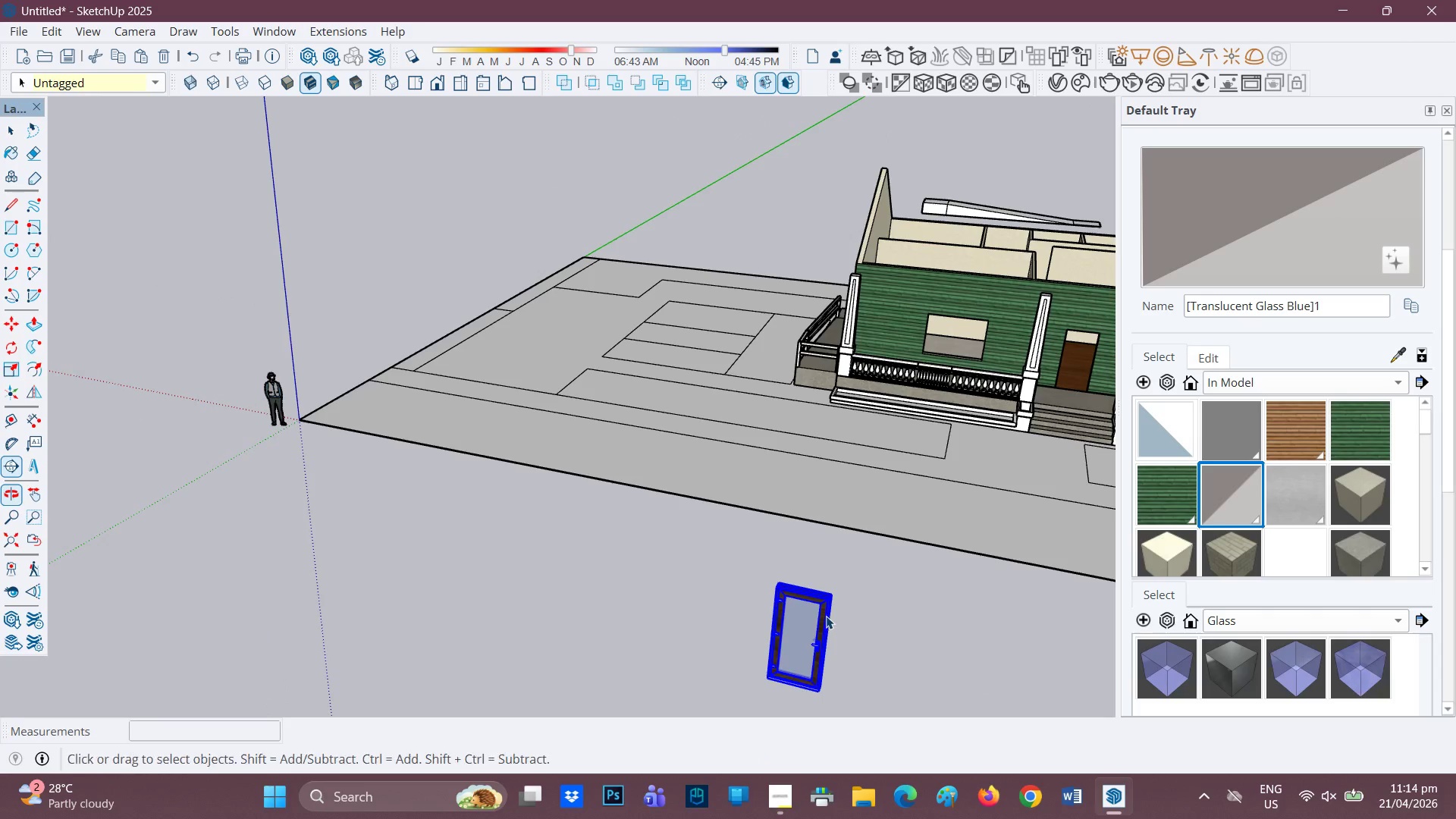 
key(M)
 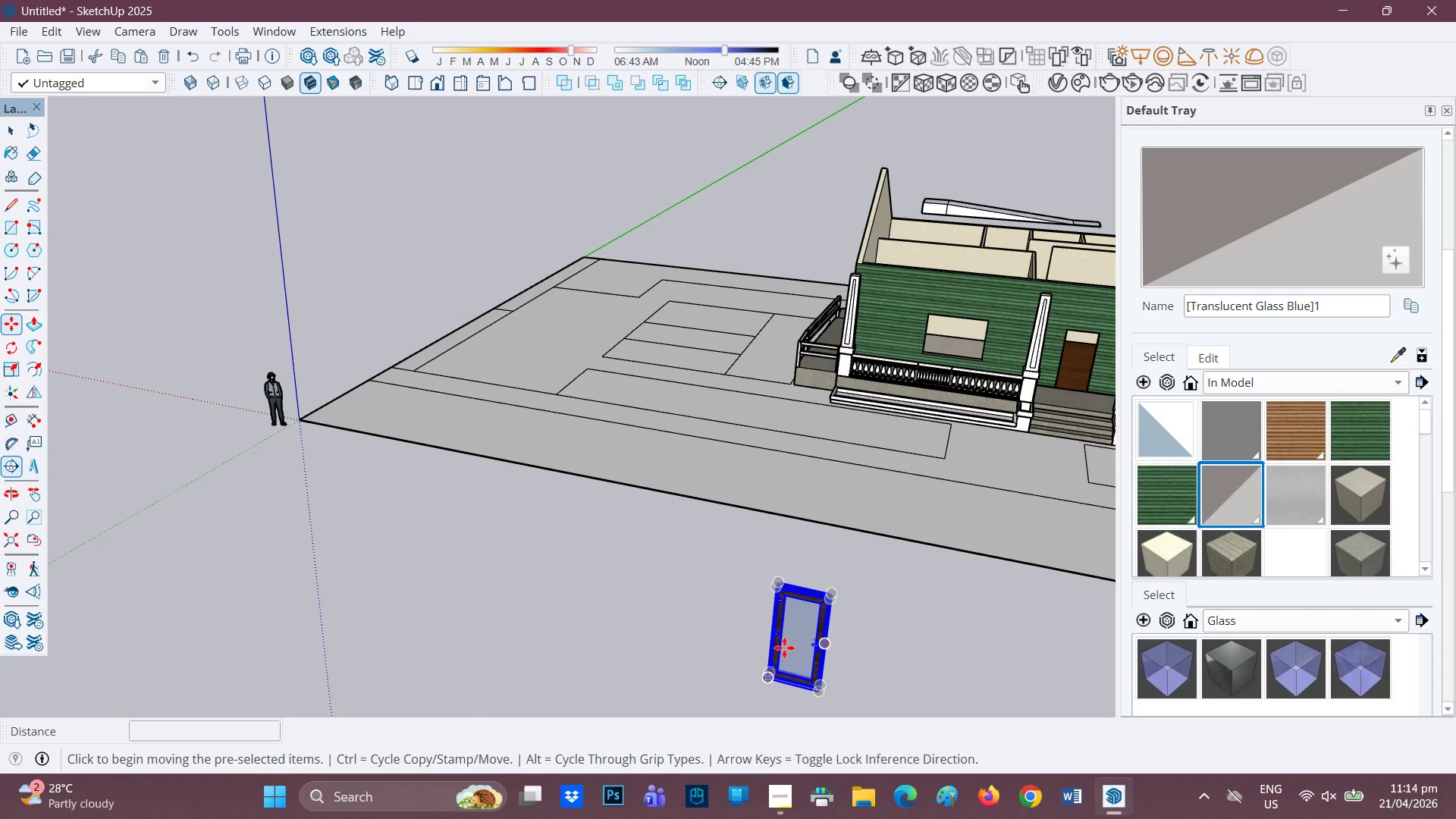 
key(Space)
 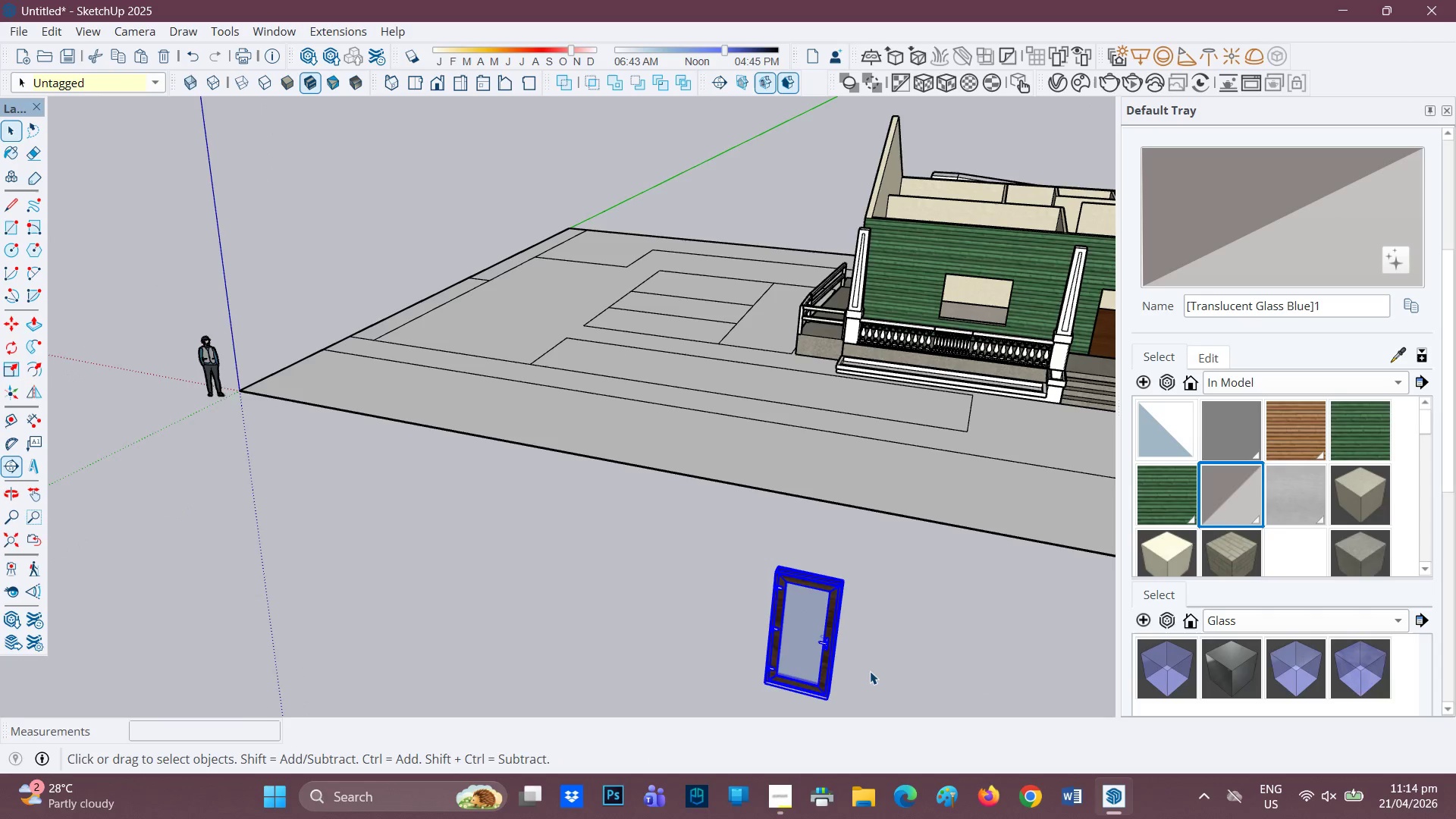 
scroll: coordinate [782, 654], scroll_direction: up, amount: 1.0
 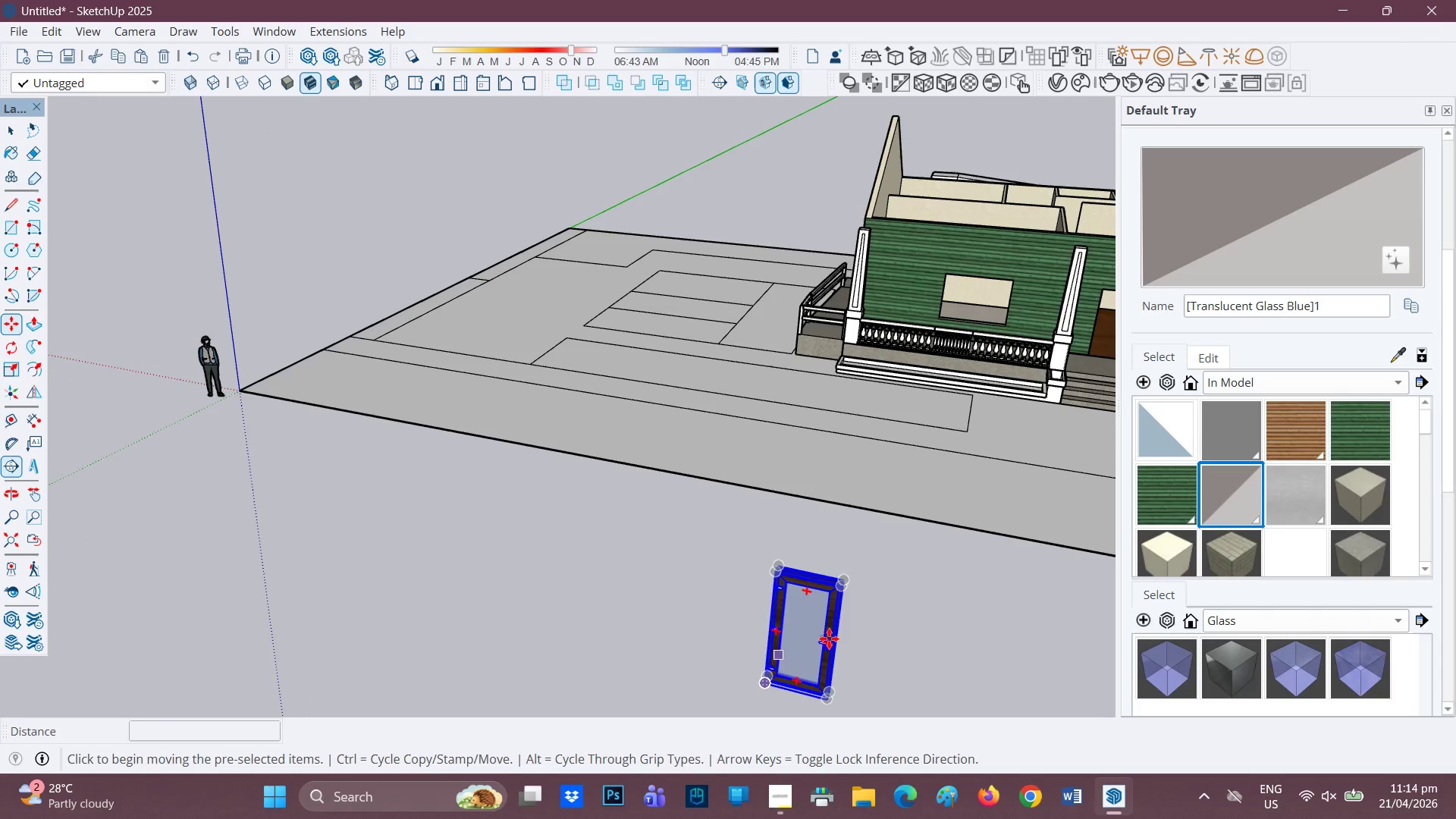 
scroll: coordinate [870, 670], scroll_direction: none, amount: 0.0
 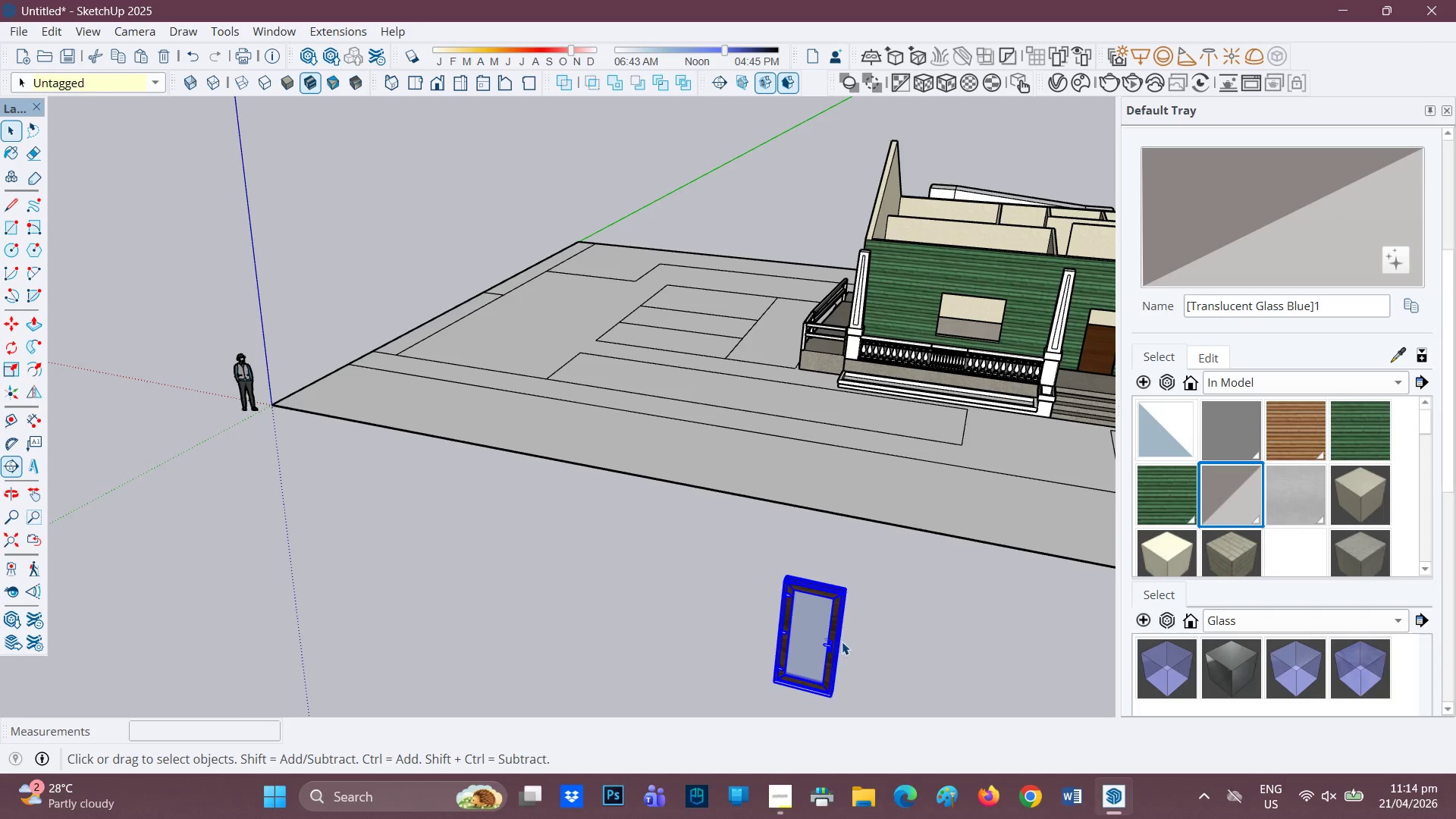 
type(HH)
 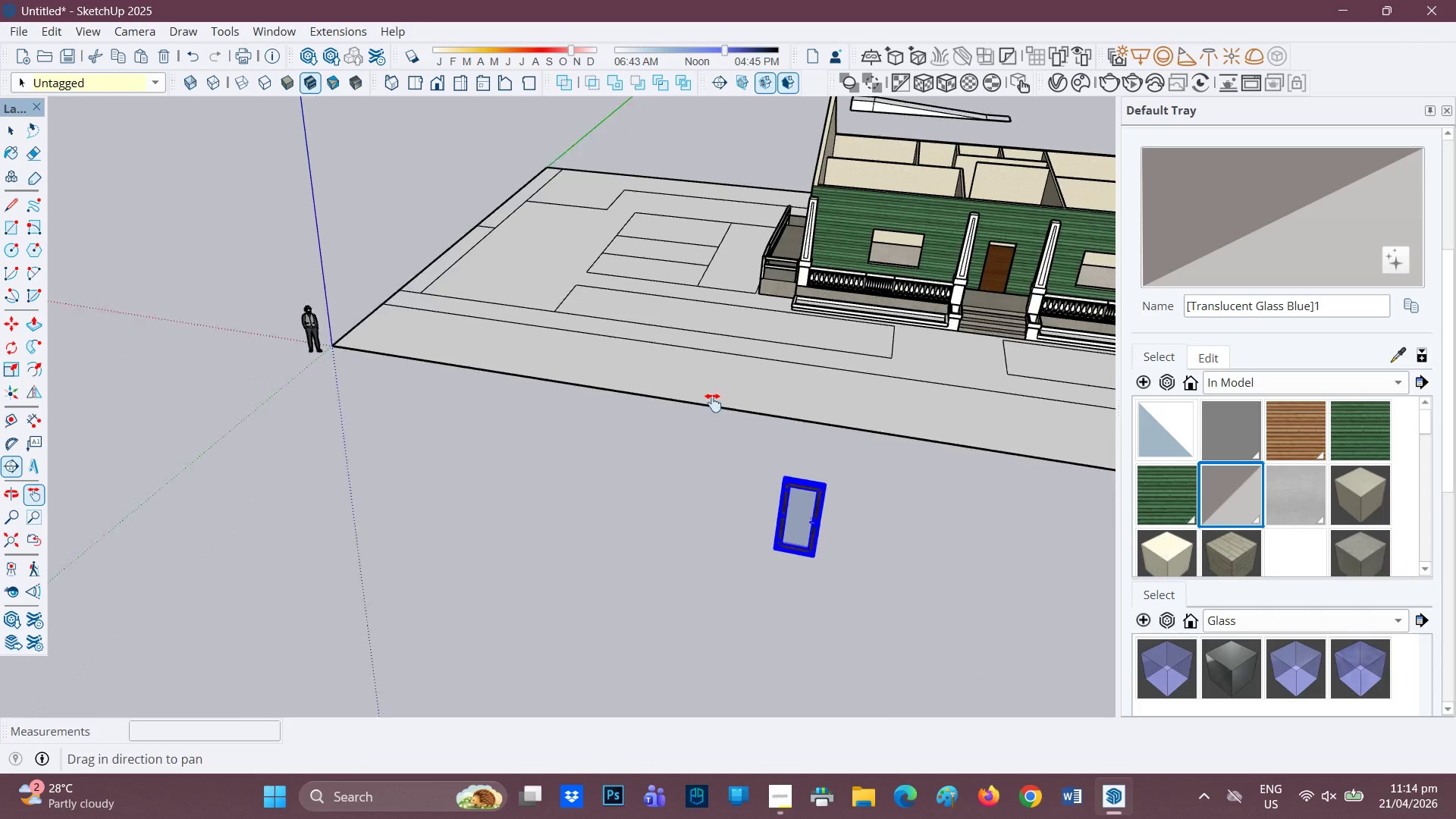 
left_click_drag(start_coordinate=[812, 595], to_coordinate=[774, 476])
 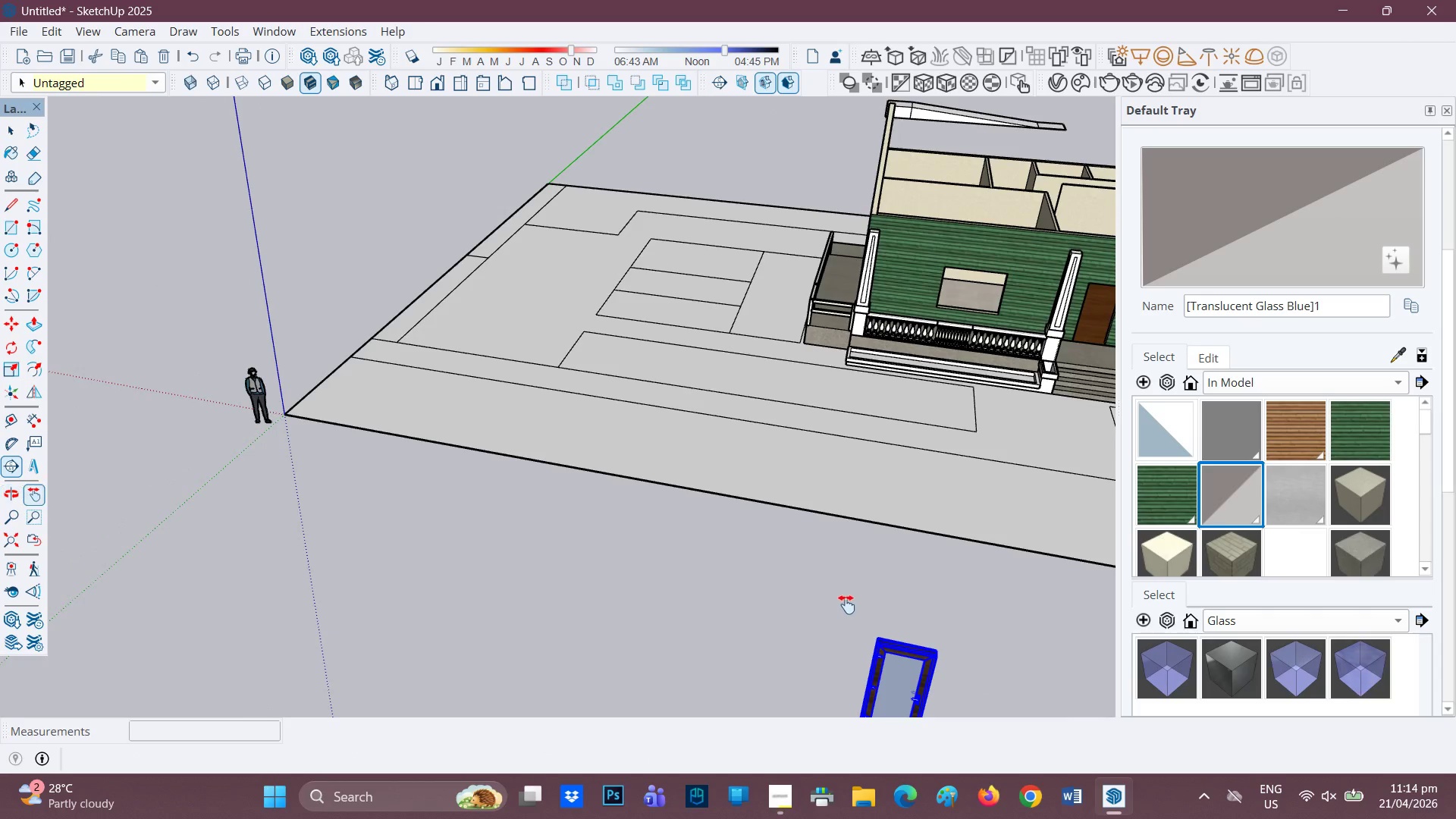 
left_click_drag(start_coordinate=[843, 589], to_coordinate=[709, 403])
 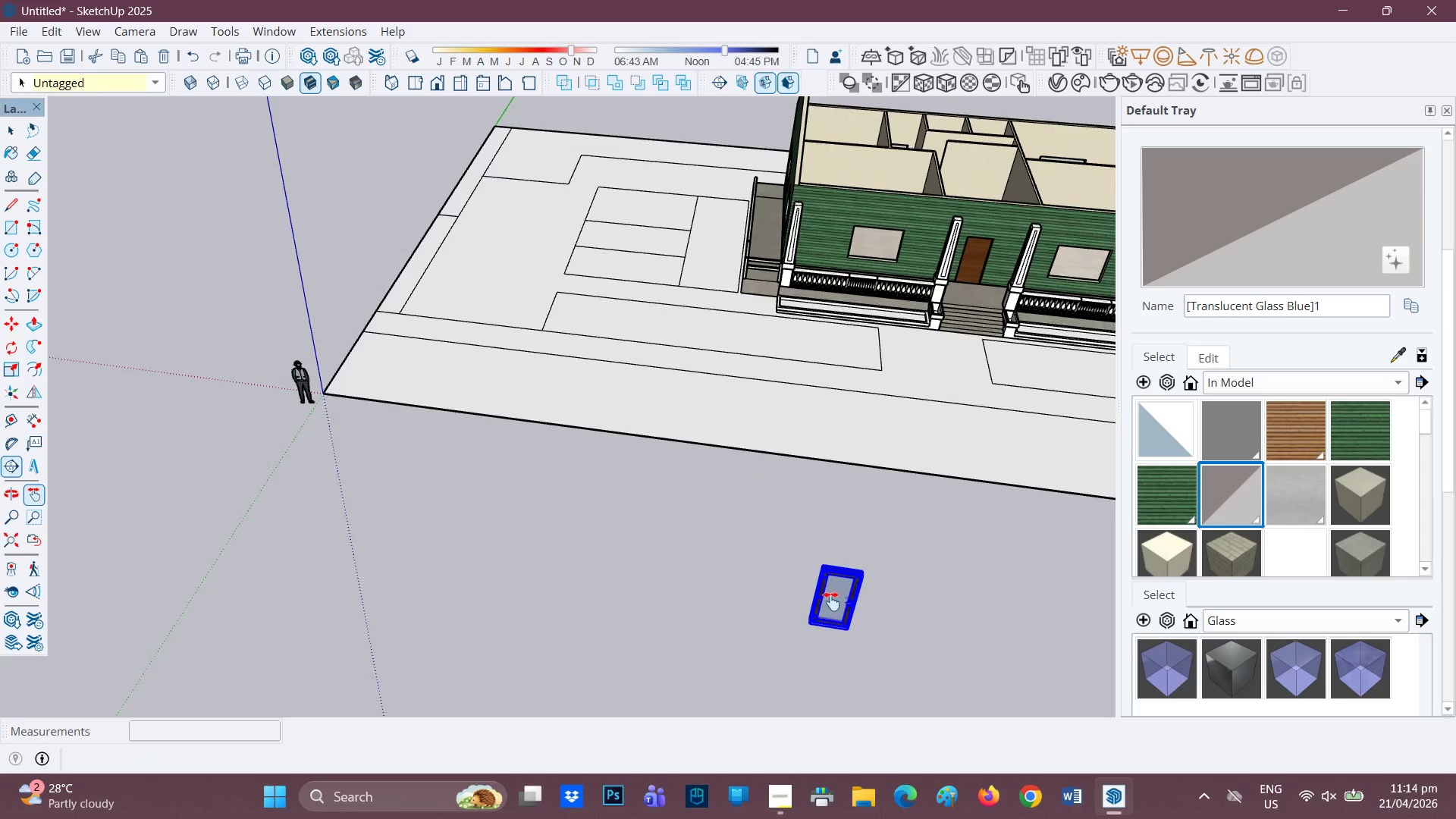 
scroll: coordinate [849, 607], scroll_direction: down, amount: 3.0
 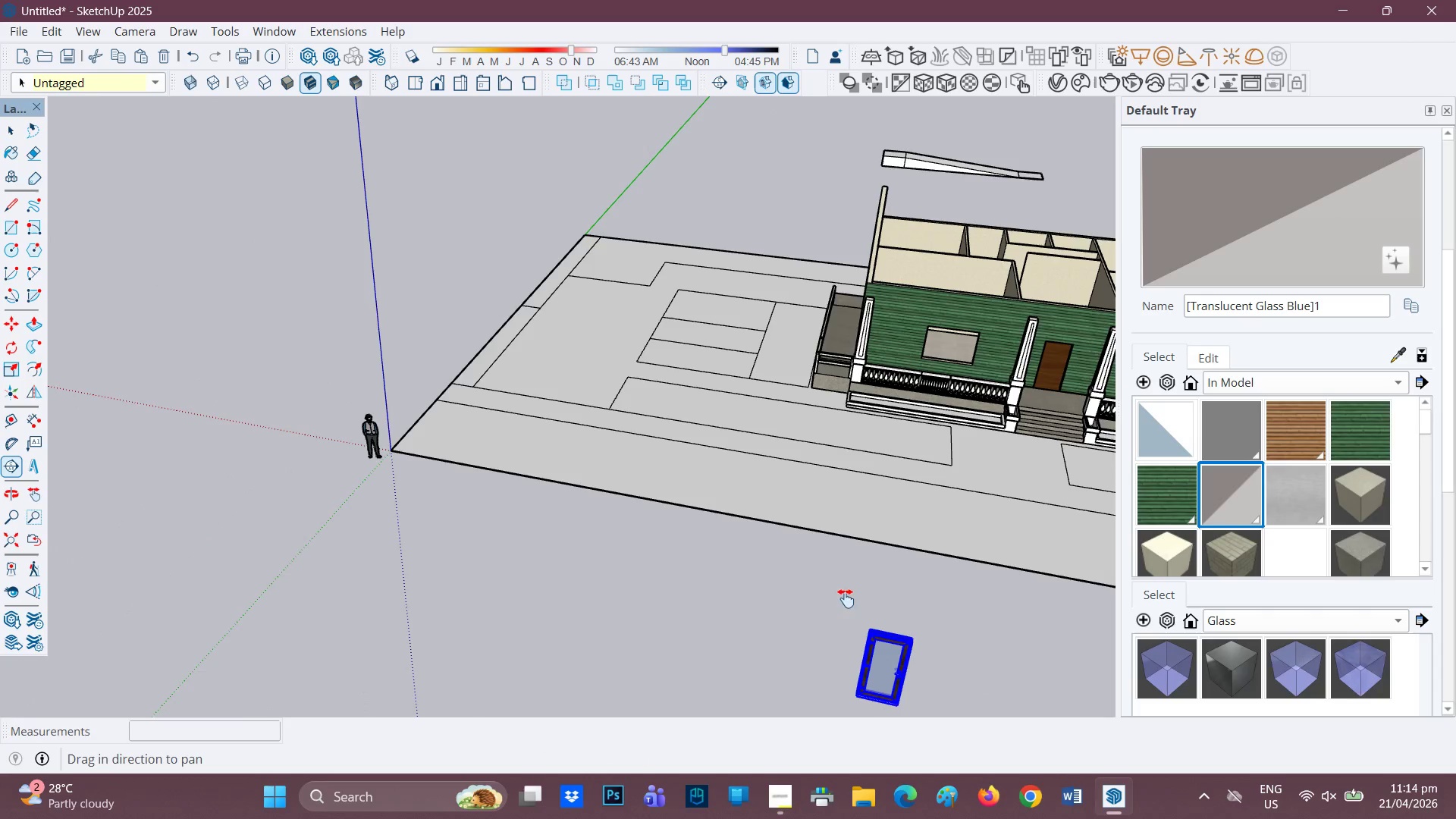 
scroll: coordinate [866, 645], scroll_direction: up, amount: 5.0
 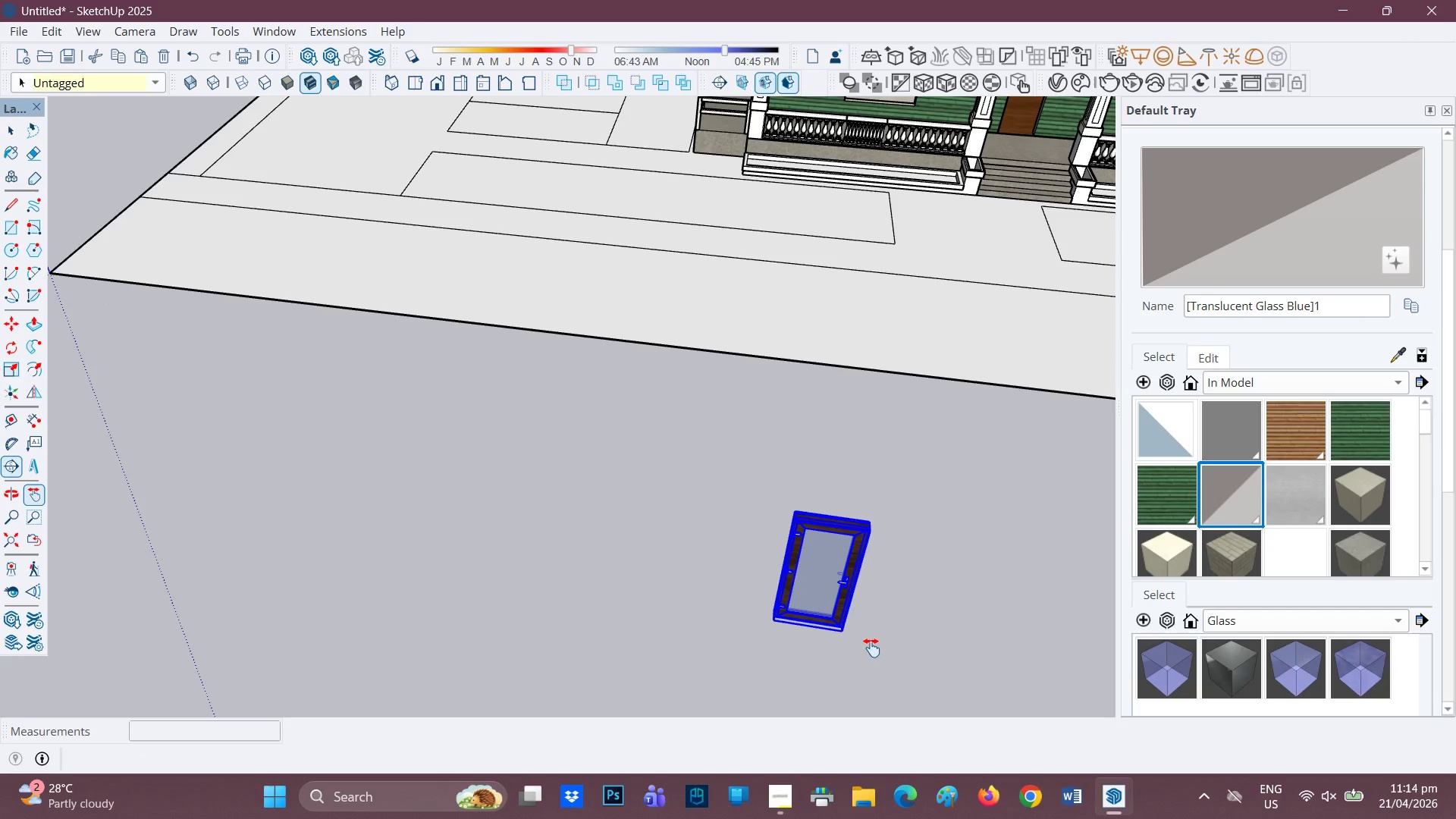 
key(Space)
 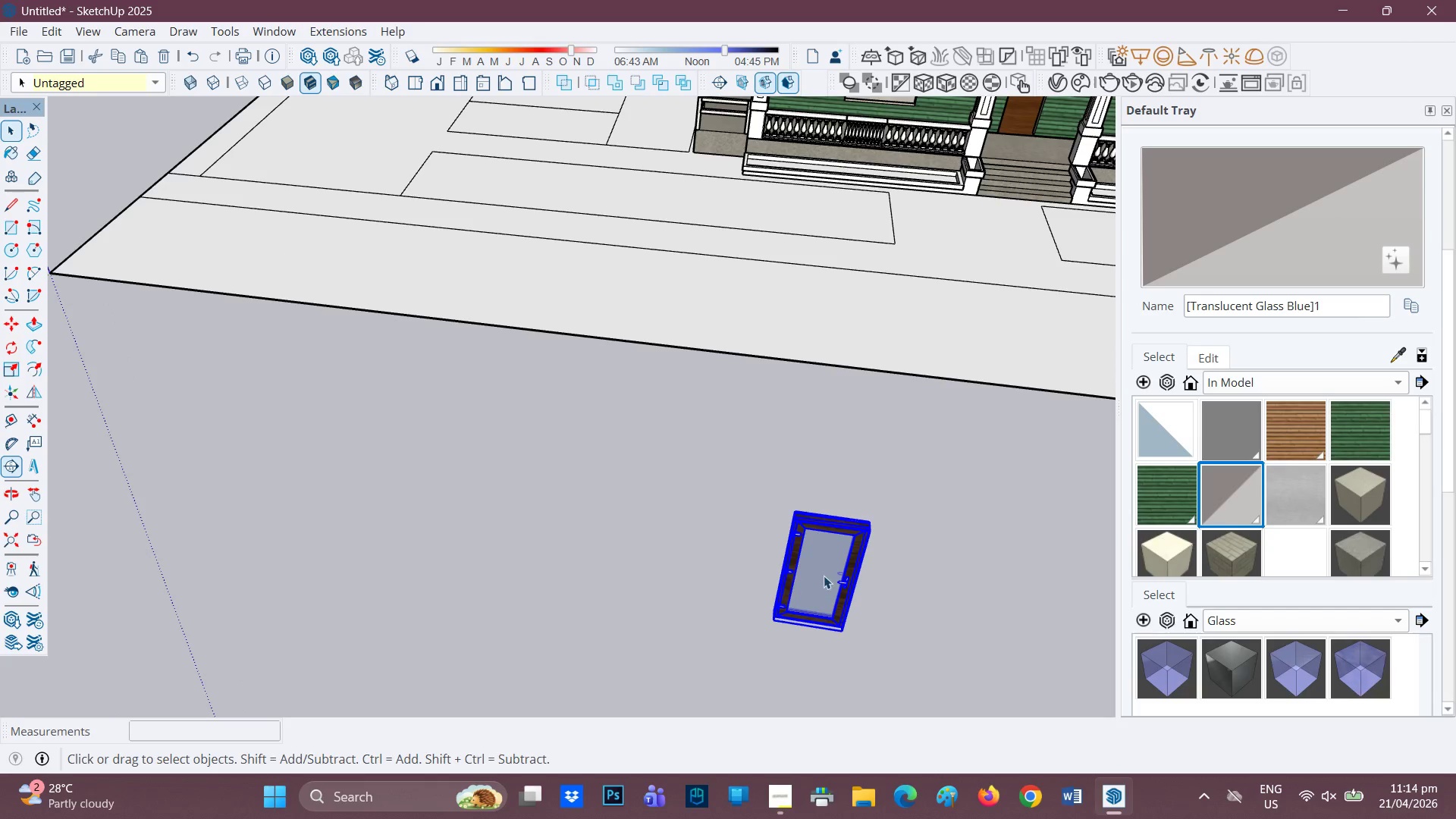 
right_click([824, 576])
 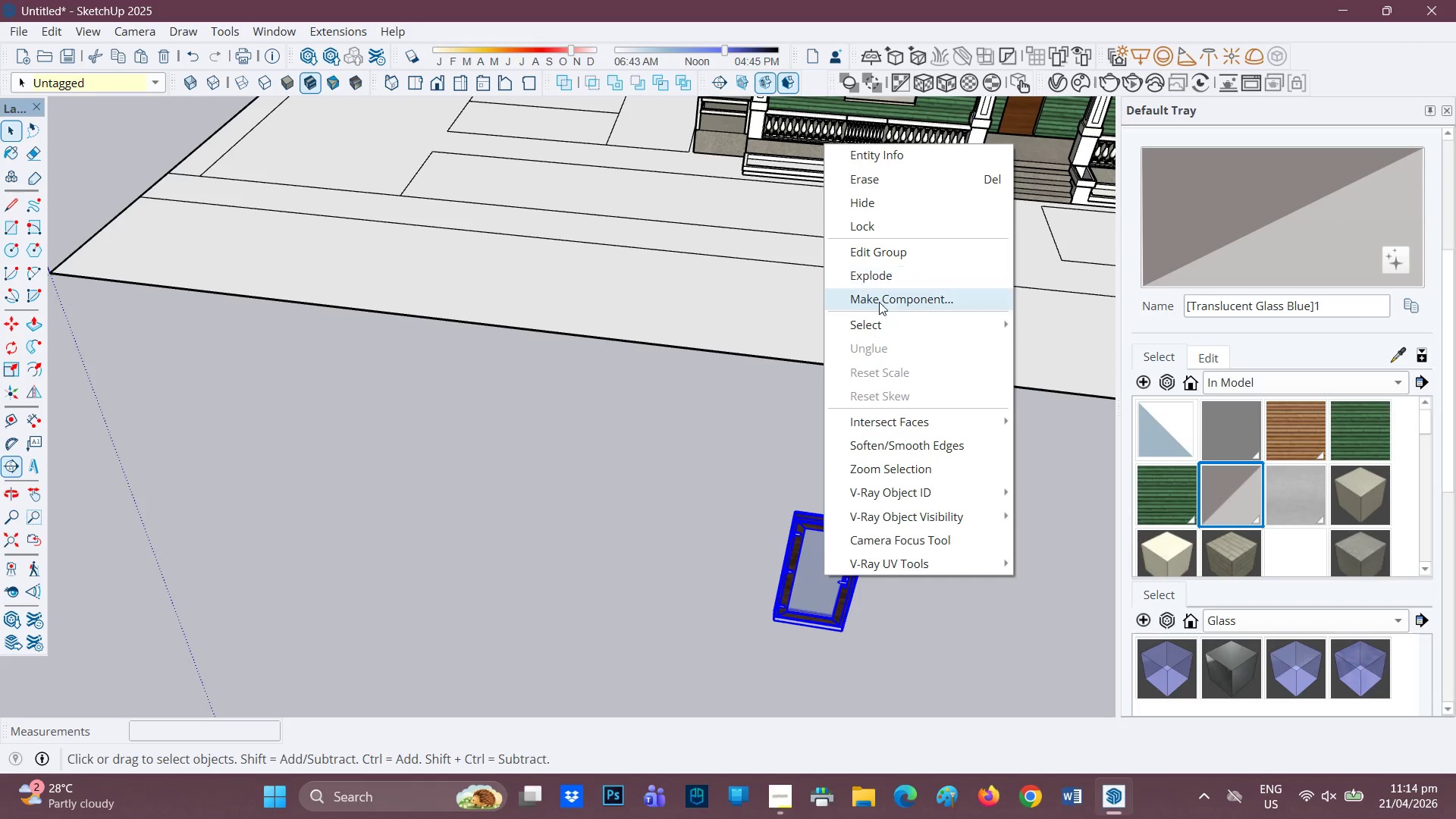 
left_click([884, 300])
 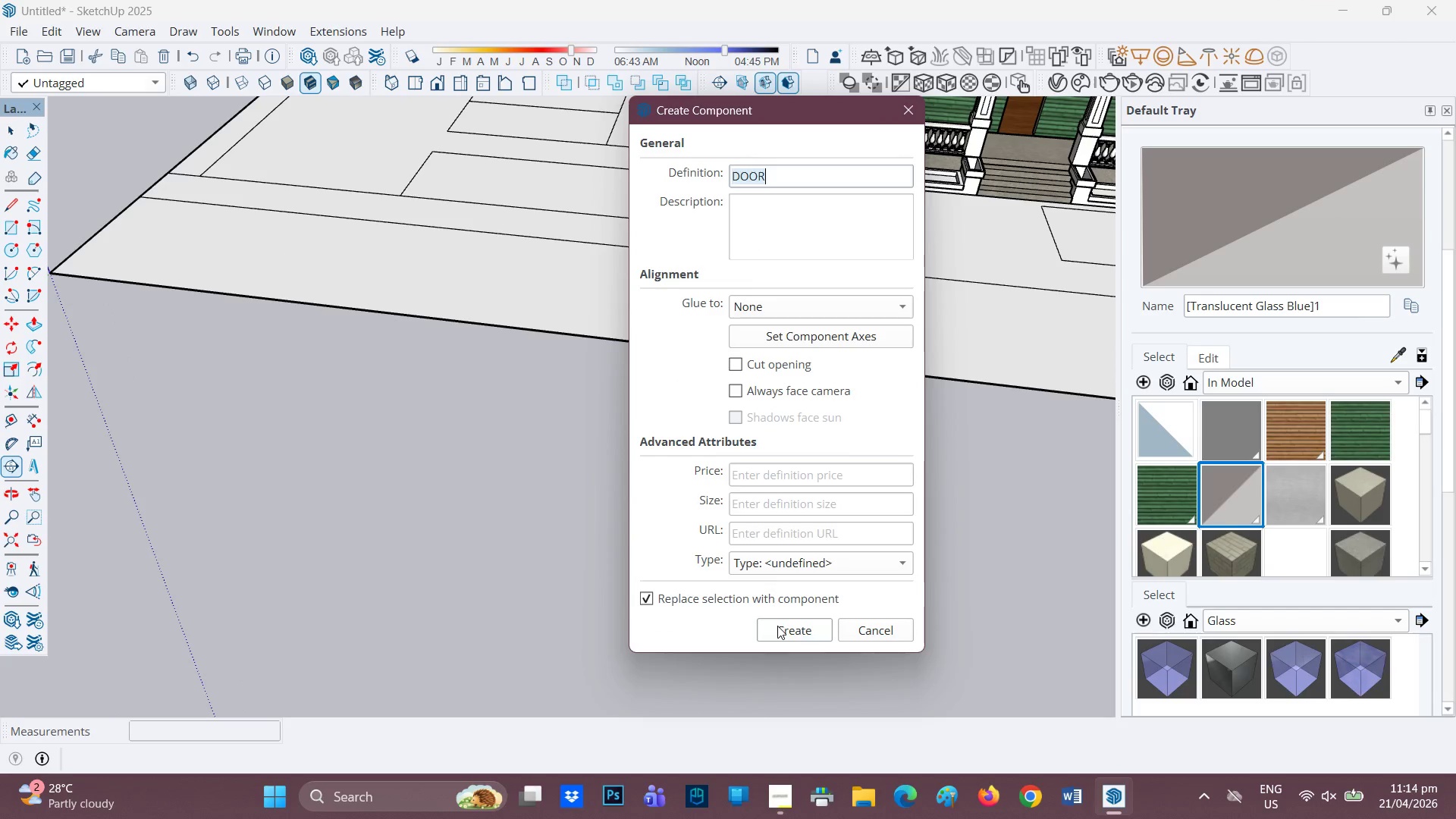 
key(M)
 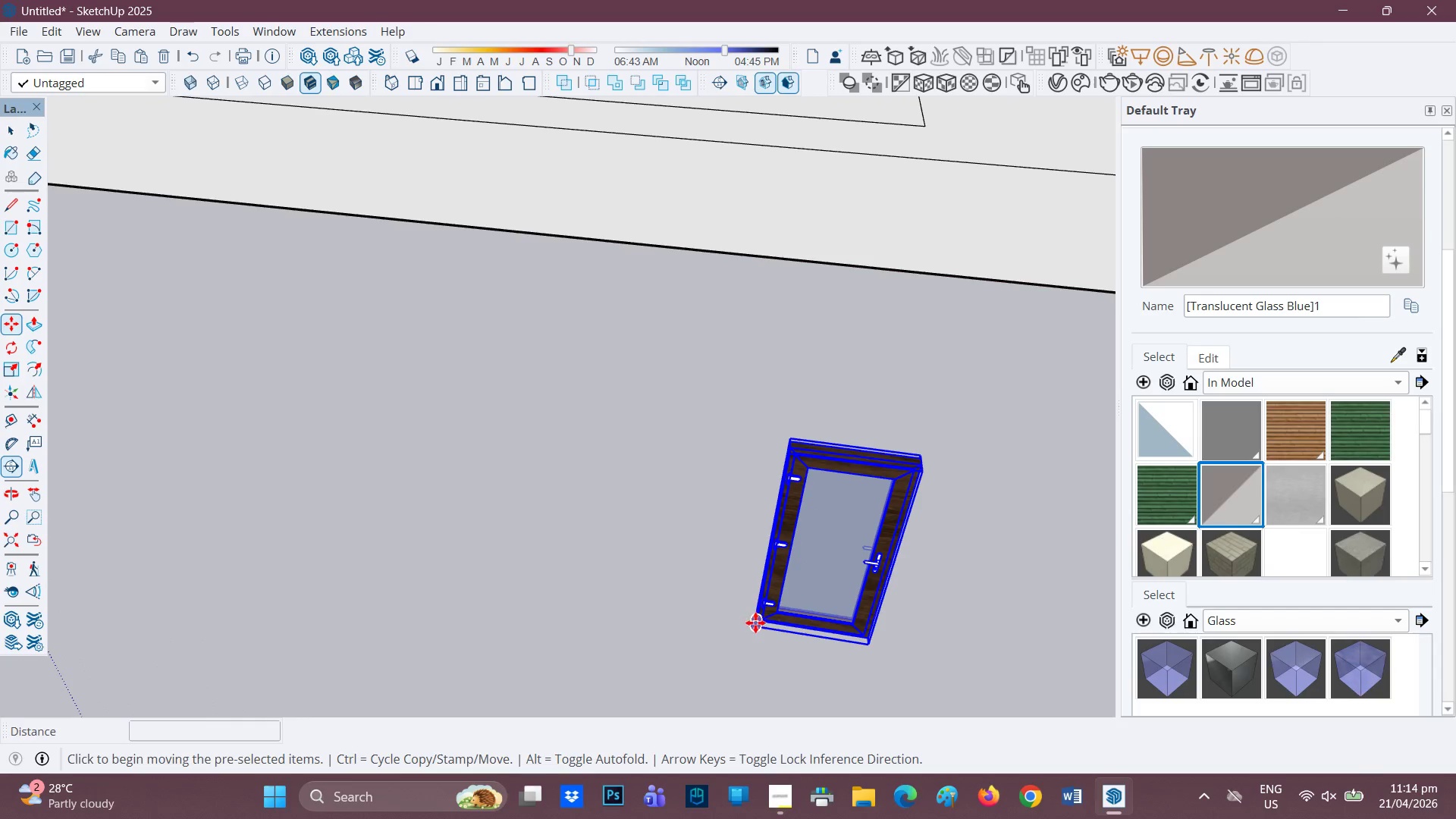 
scroll: coordinate [767, 606], scroll_direction: up, amount: 5.0
 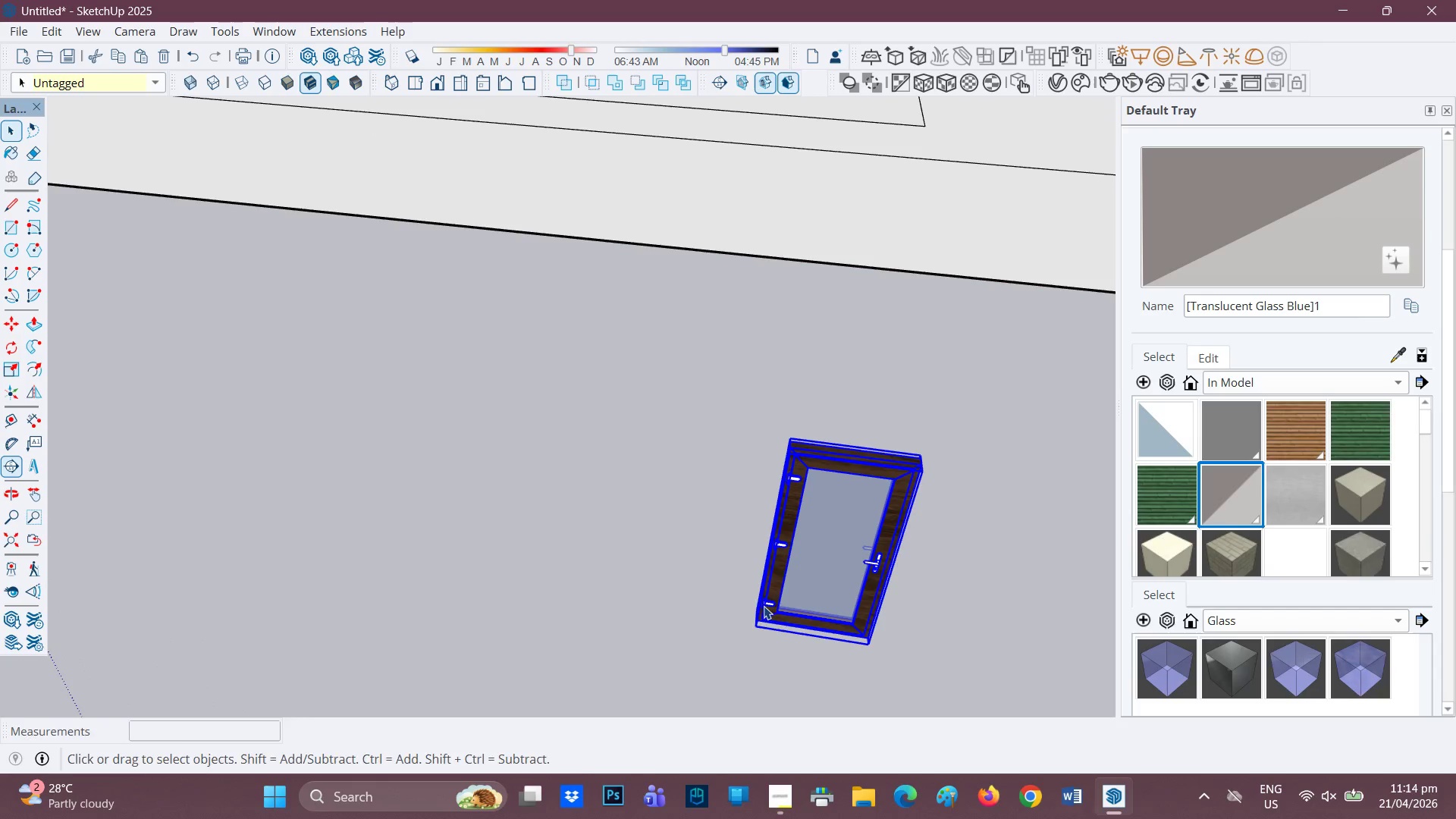 
left_click_drag(start_coordinate=[755, 623], to_coordinate=[756, 620])
 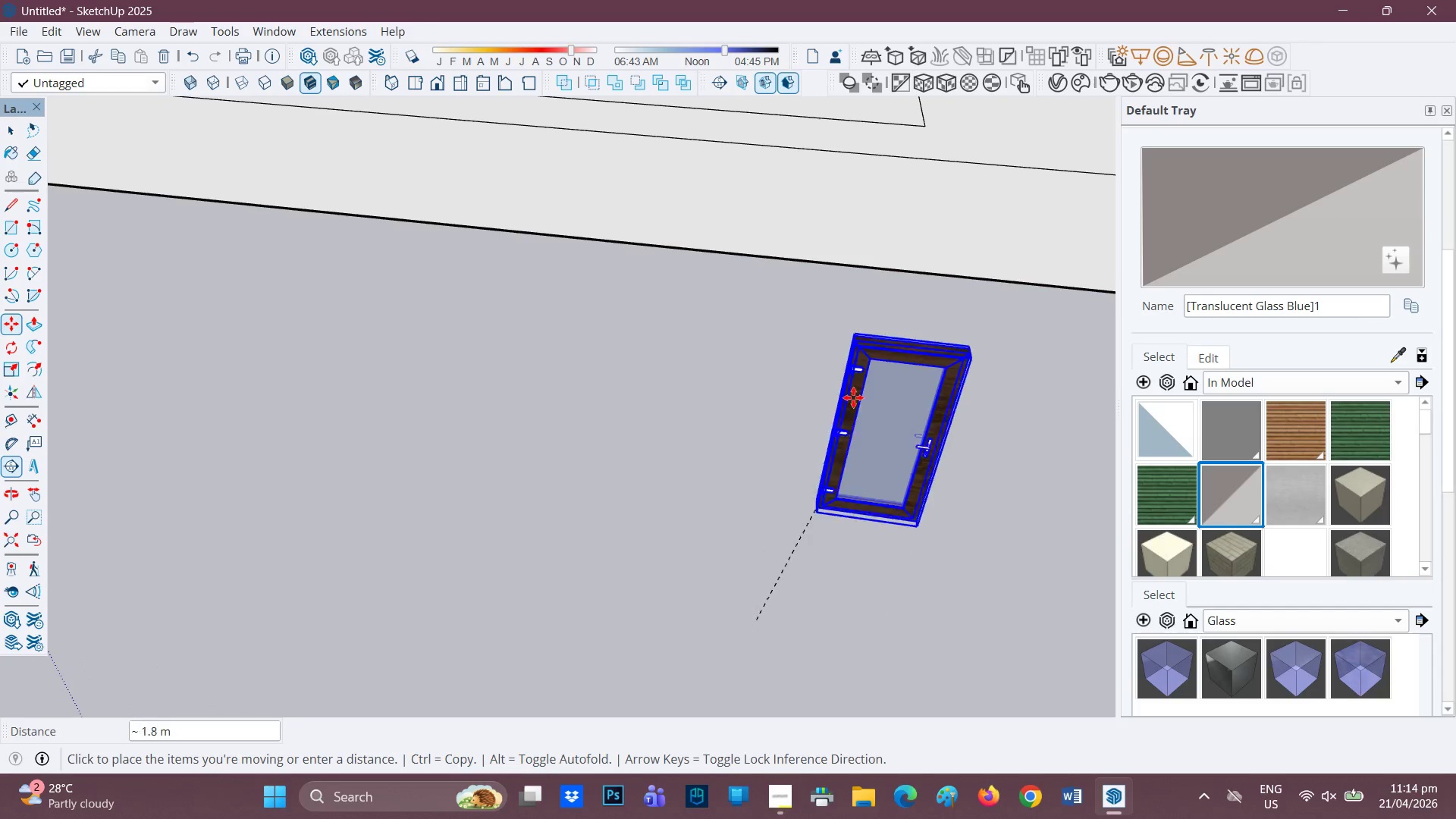 
key(H)
 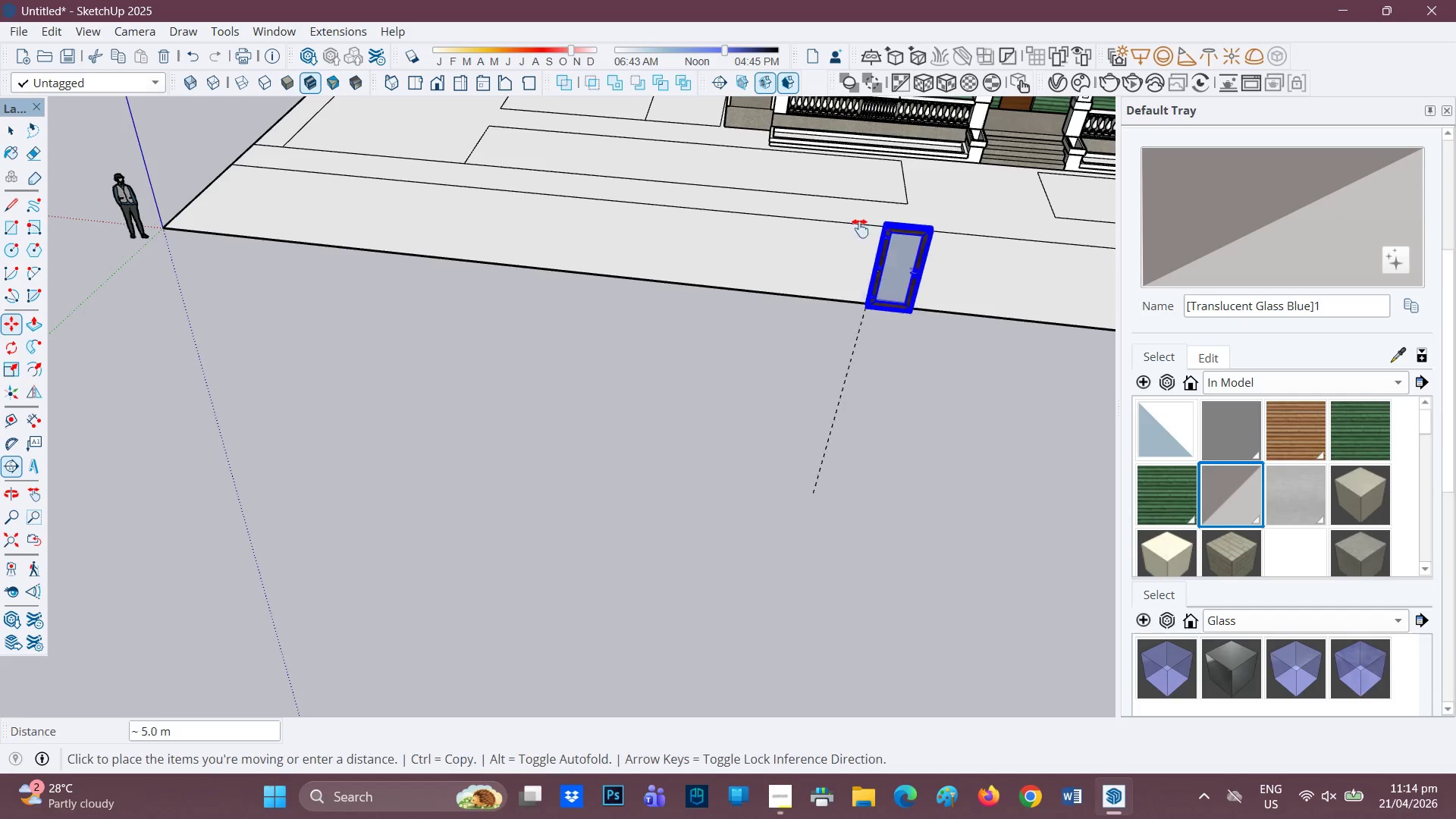 
scroll: coordinate [876, 344], scroll_direction: down, amount: 9.0
 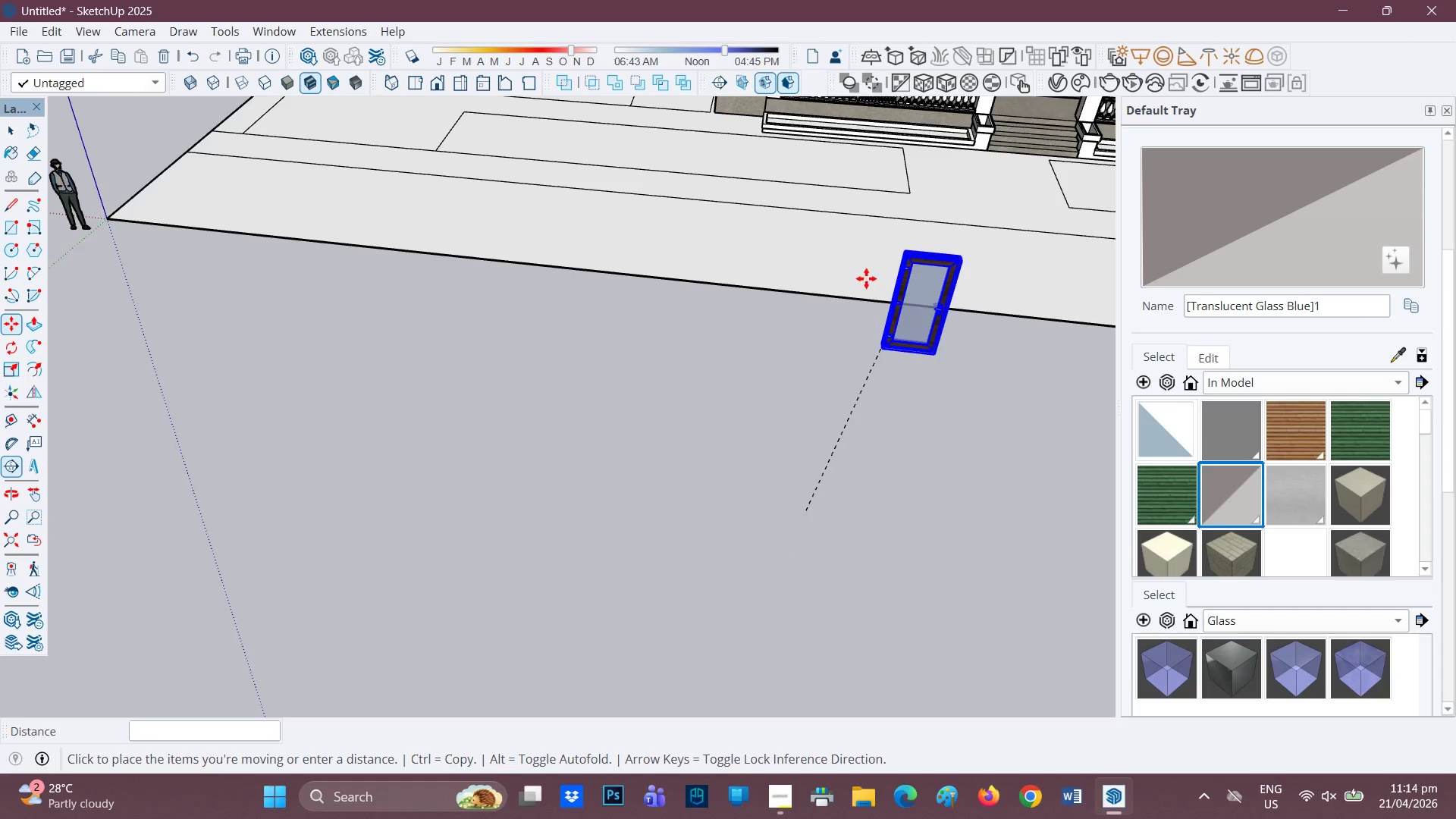 
left_click_drag(start_coordinate=[854, 230], to_coordinate=[483, 553])
 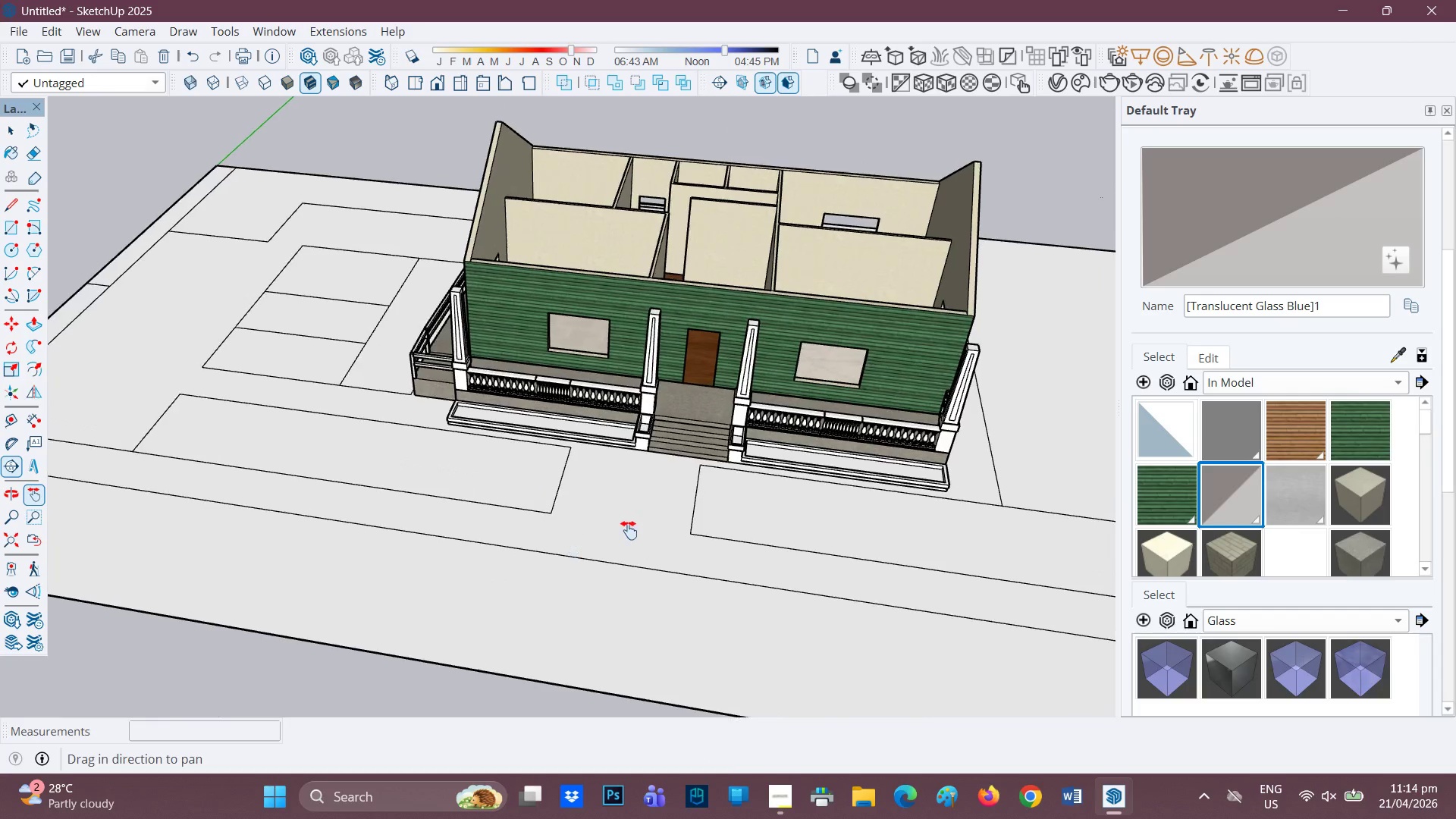 
scroll: coordinate [724, 339], scroll_direction: up, amount: 10.0
 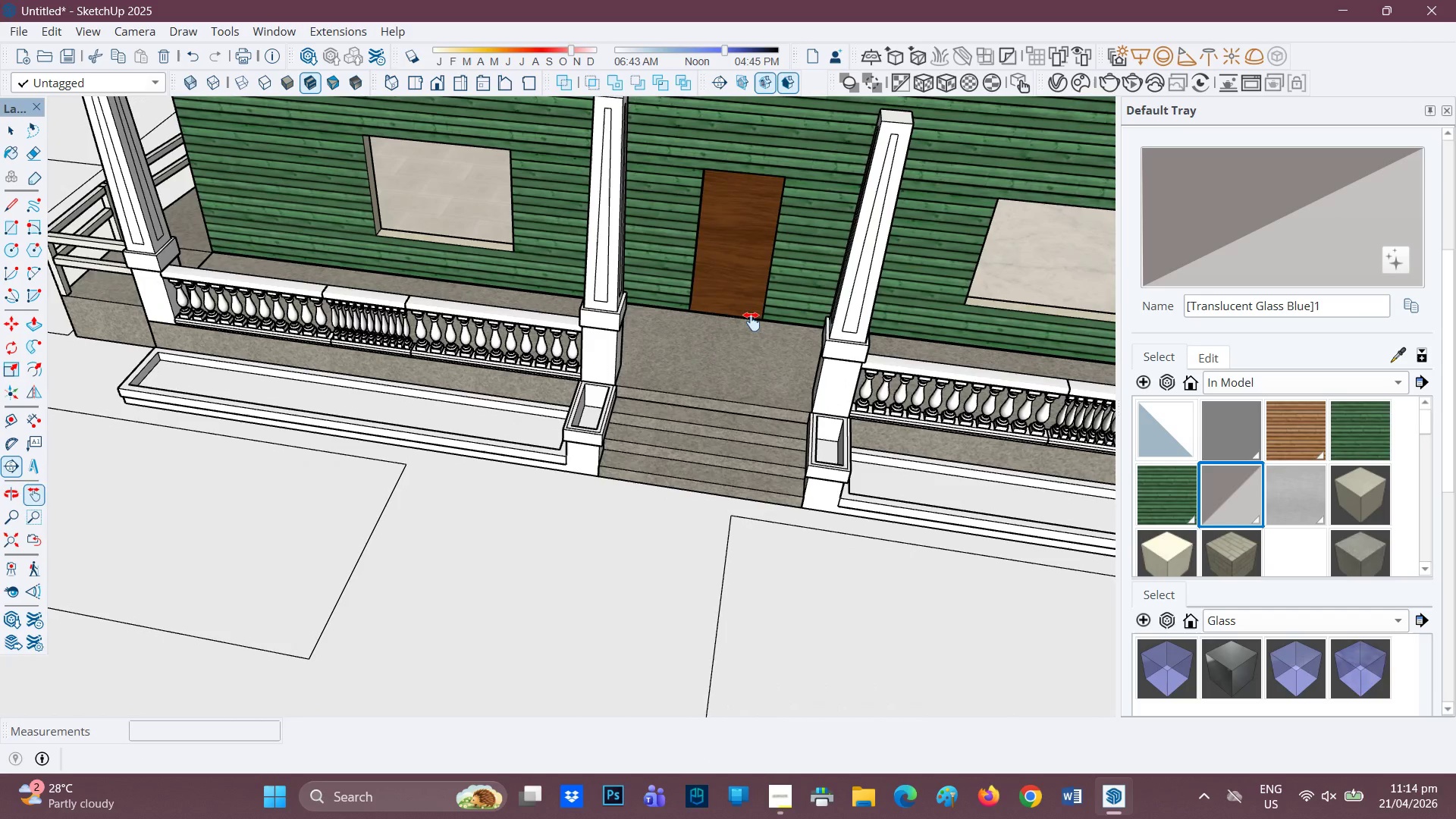 
type(HM)
 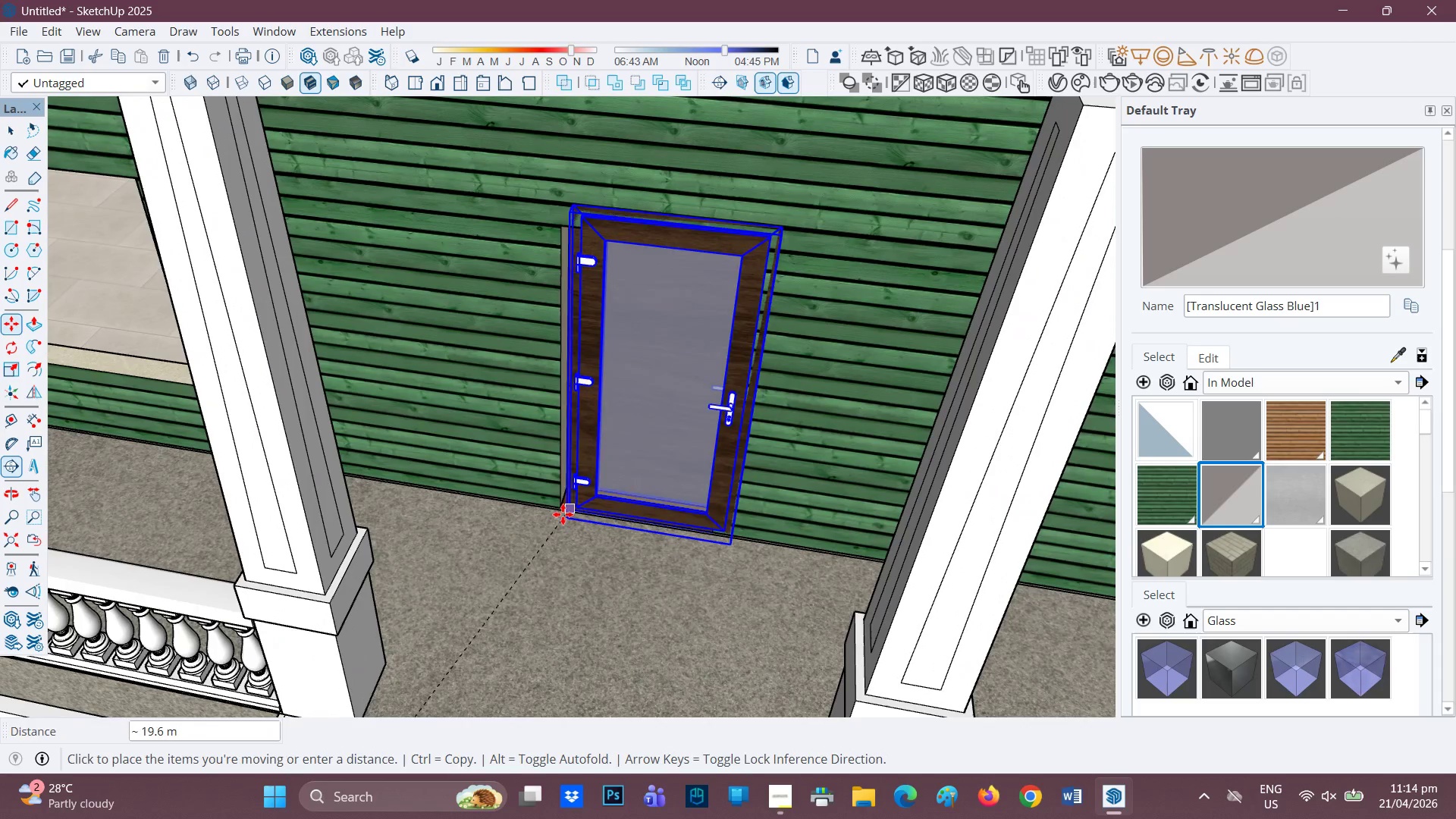 
left_click_drag(start_coordinate=[750, 322], to_coordinate=[651, 523])
 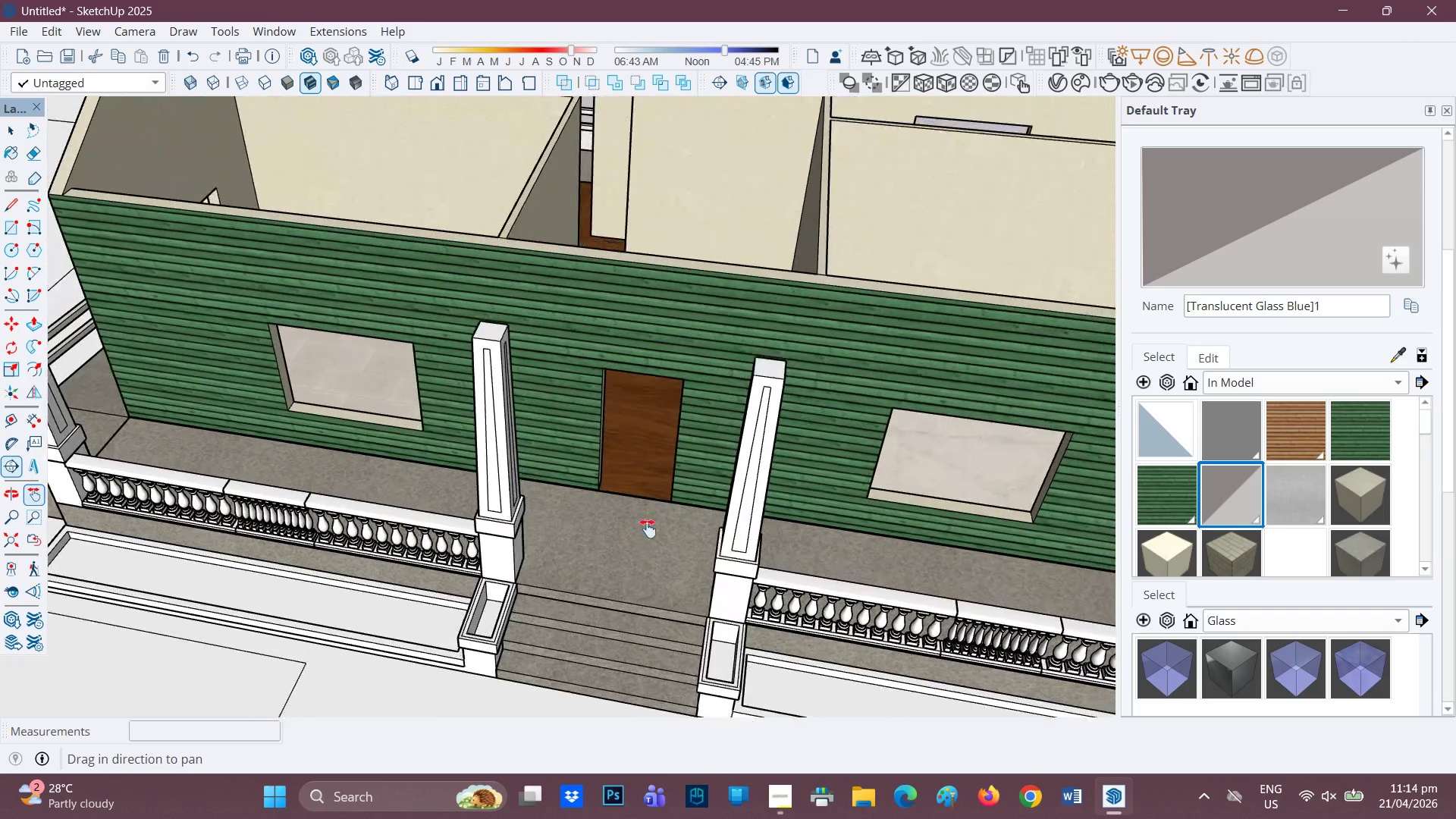 
scroll: coordinate [742, 354], scroll_direction: up, amount: 17.0
 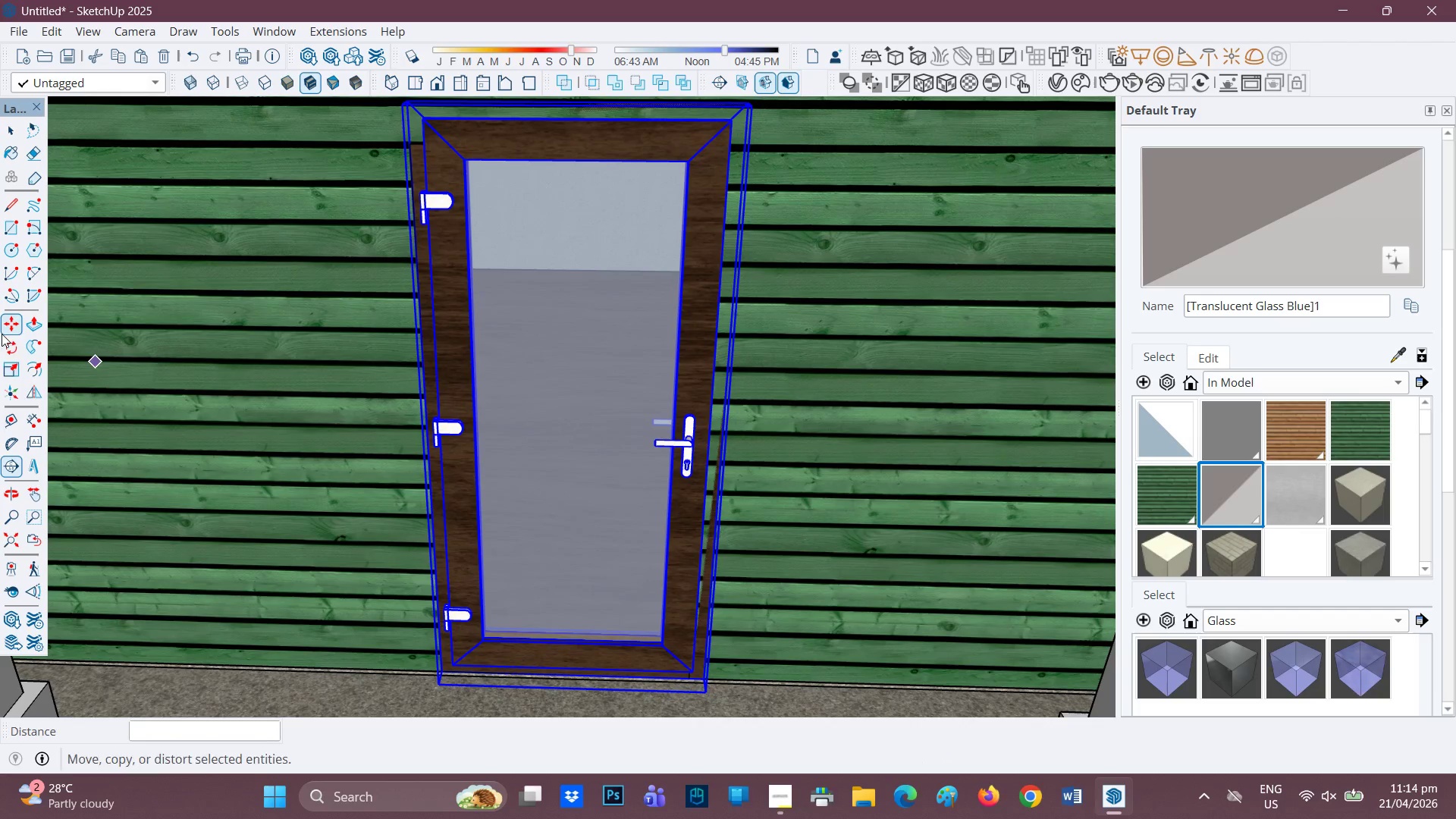 
left_click([7, 370])
 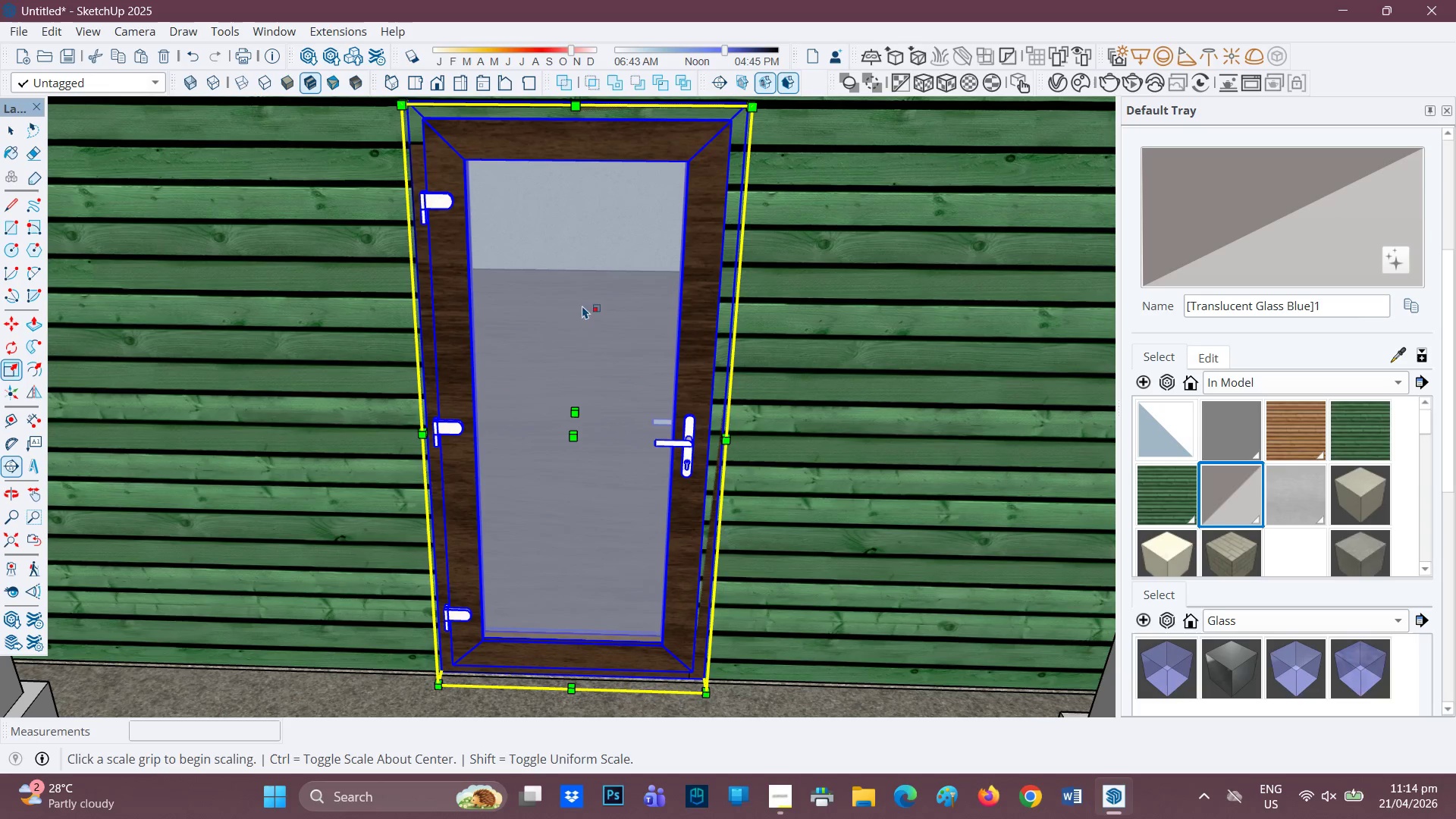 
scroll: coordinate [705, 344], scroll_direction: up, amount: 2.0
 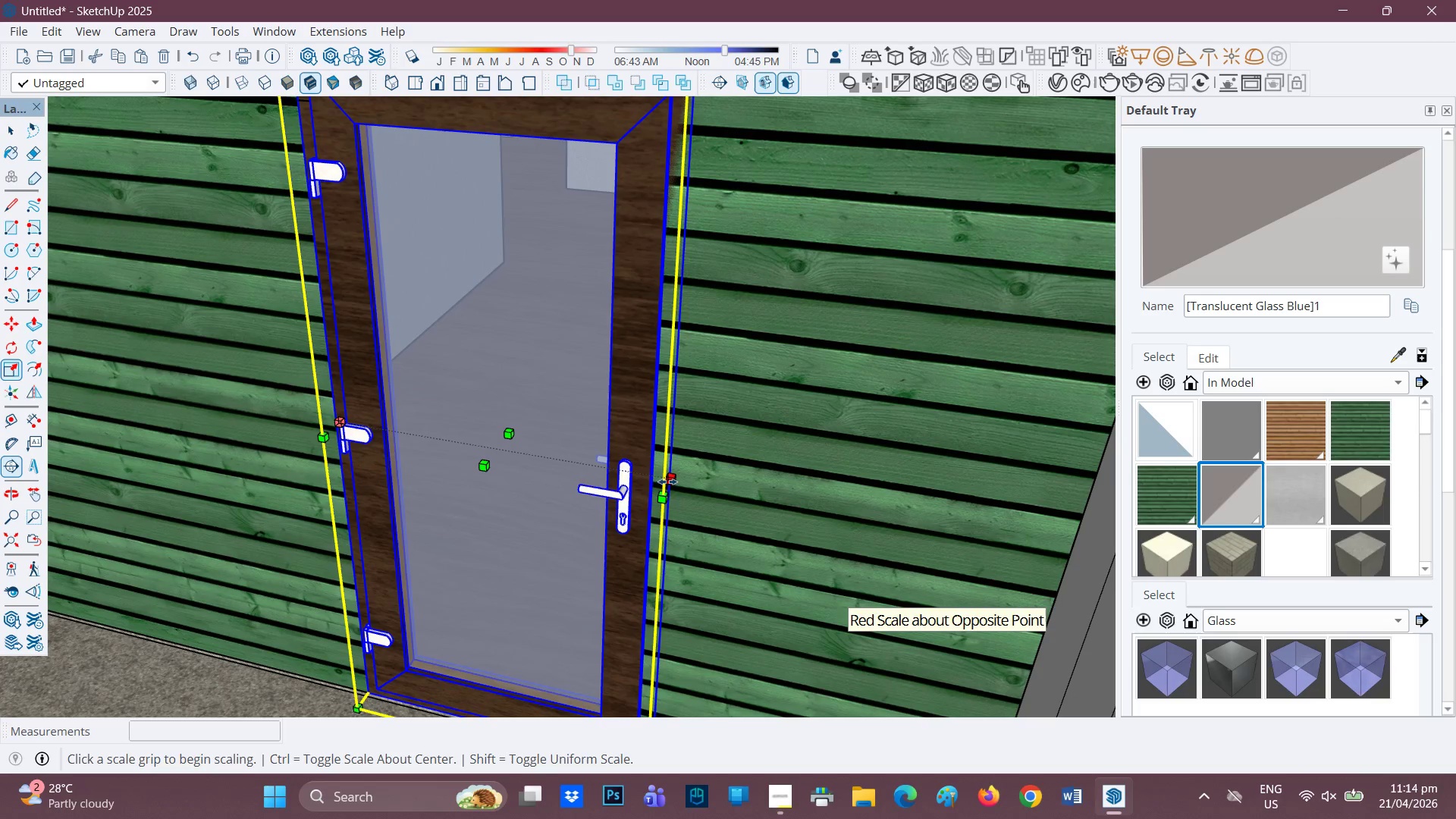 
left_click([673, 482])
 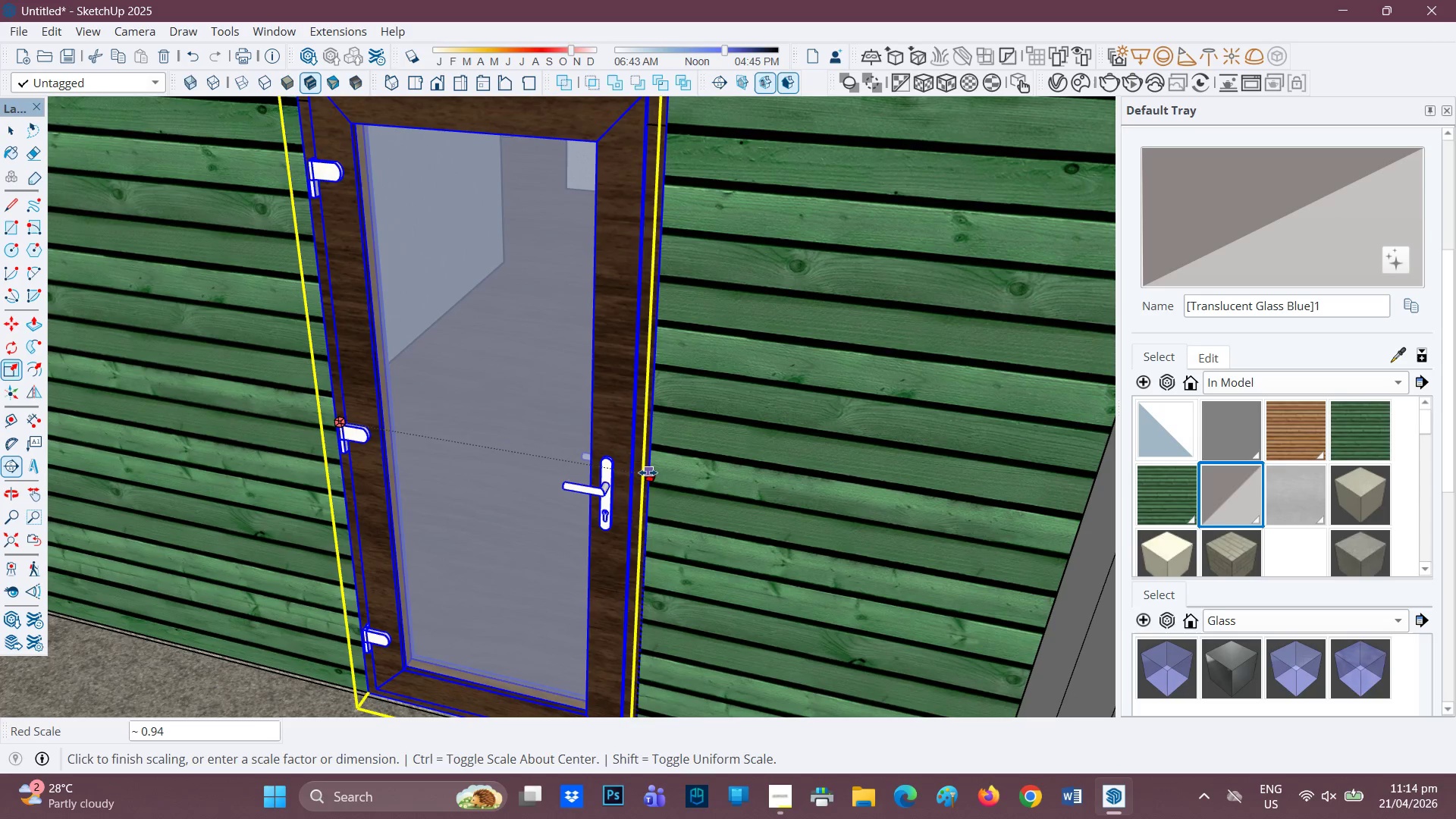 
left_click([648, 472])
 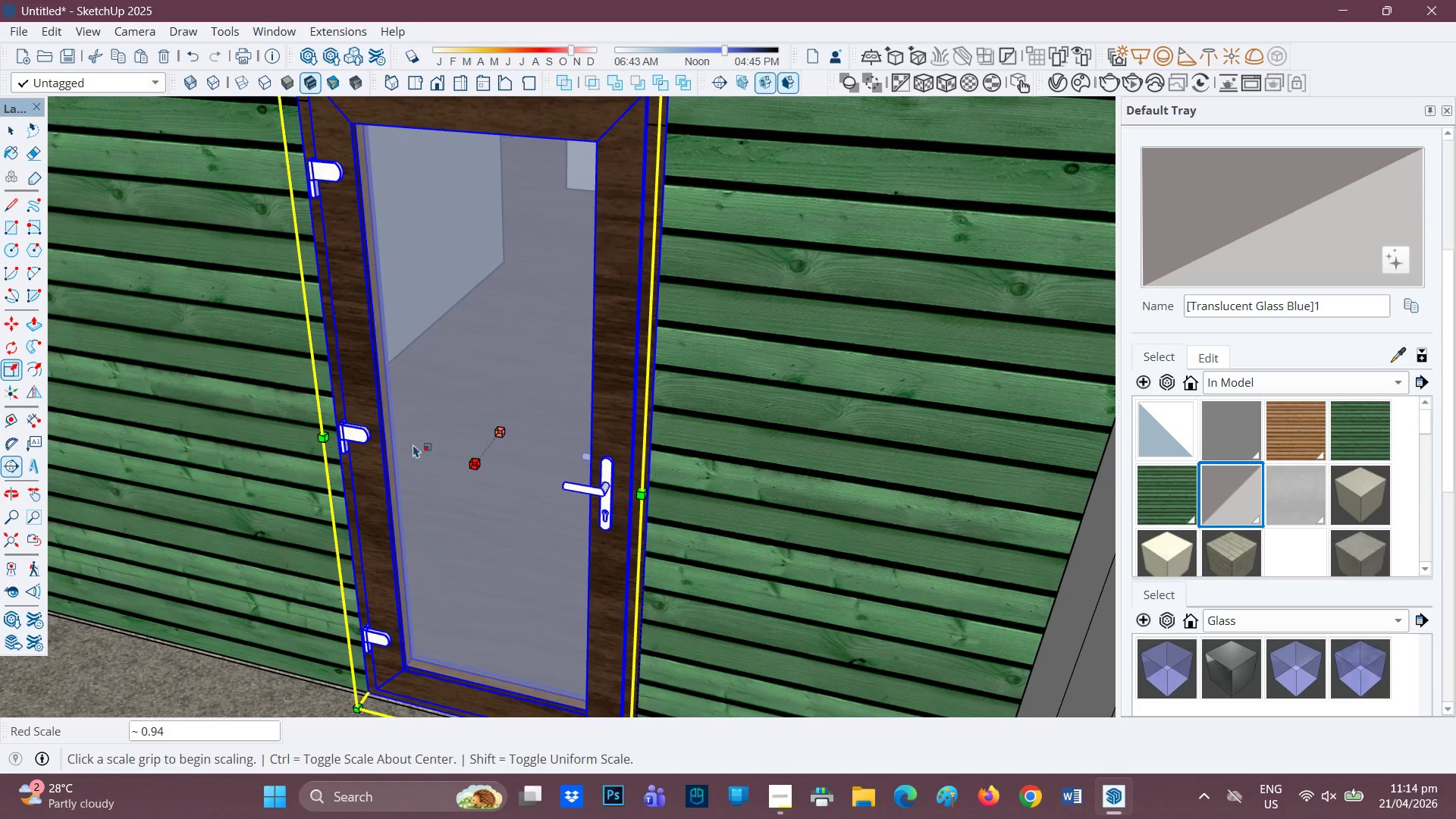 
scroll: coordinate [347, 483], scroll_direction: none, amount: 0.0
 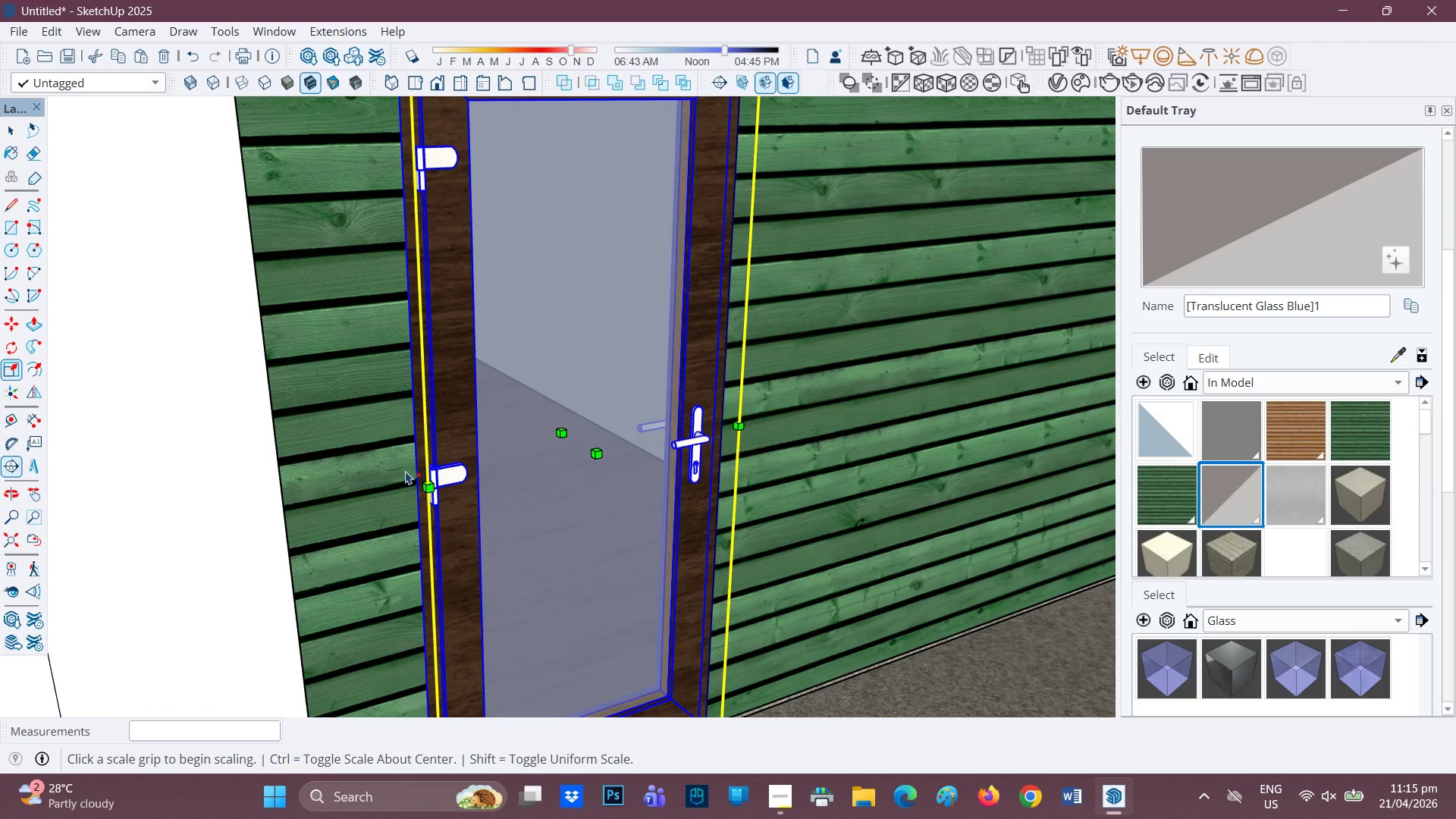 
left_click([410, 469])
 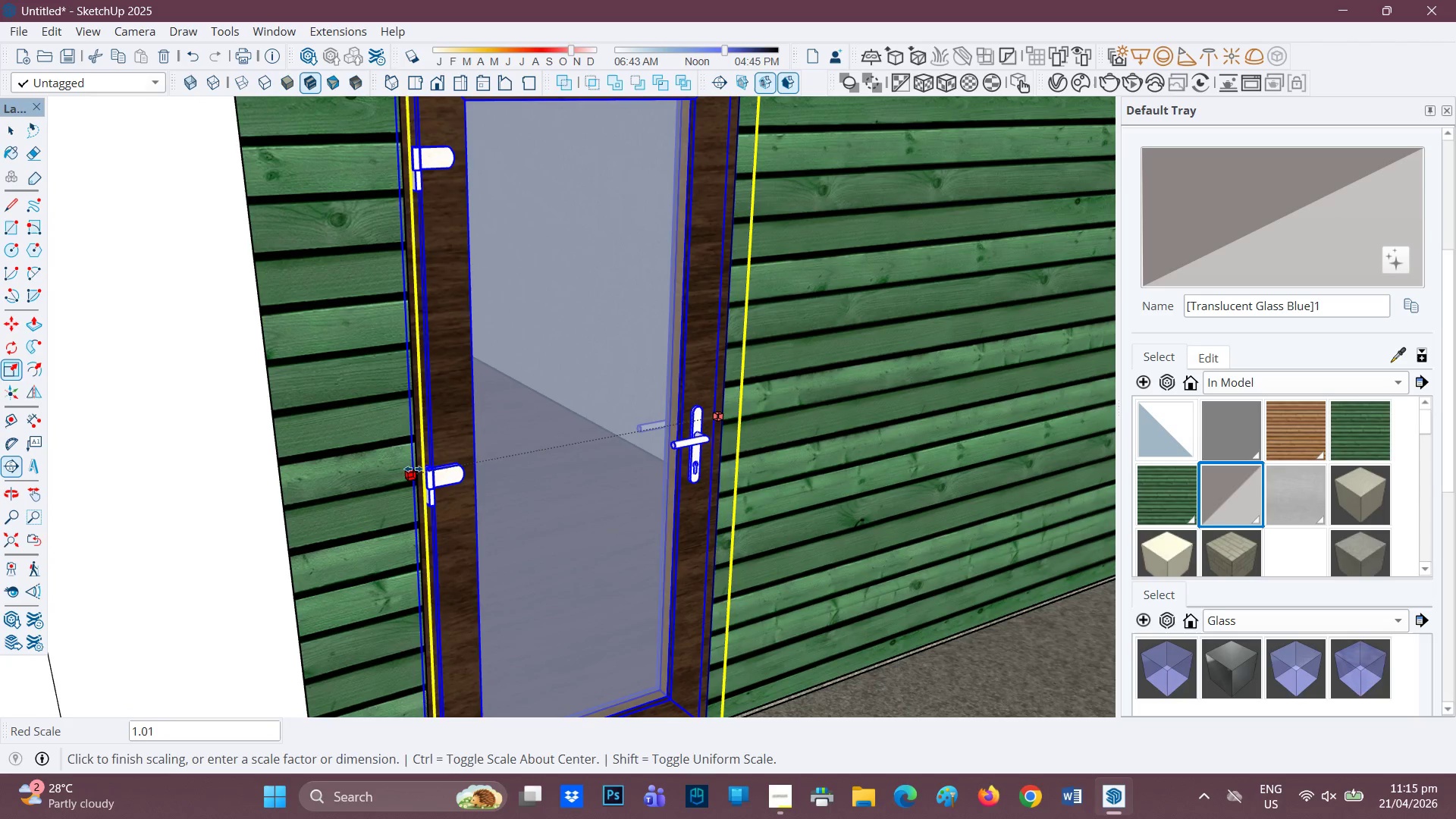 
mouse_move([418, 449])
 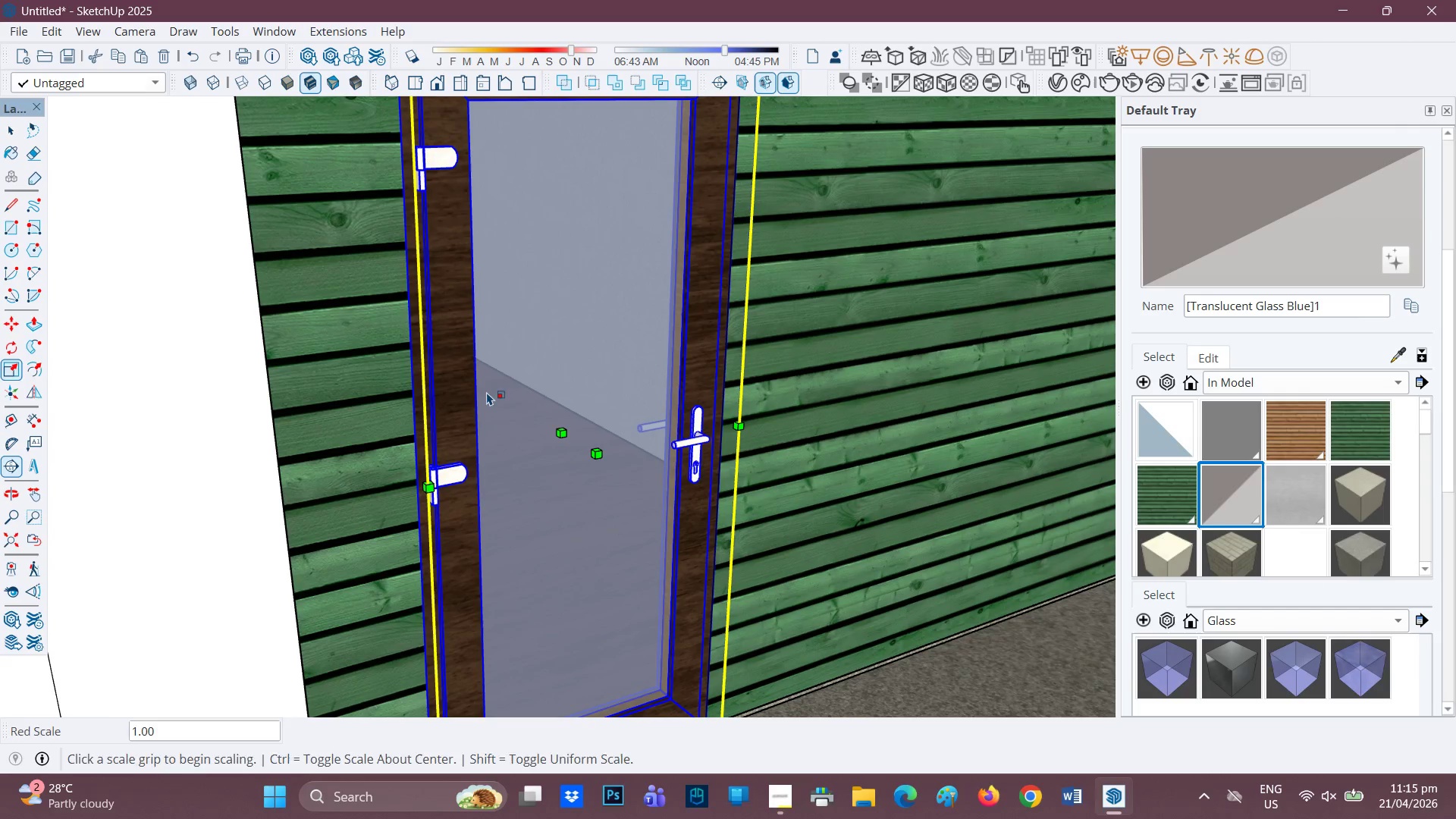 
scroll: coordinate [475, 394], scroll_direction: none, amount: 0.0
 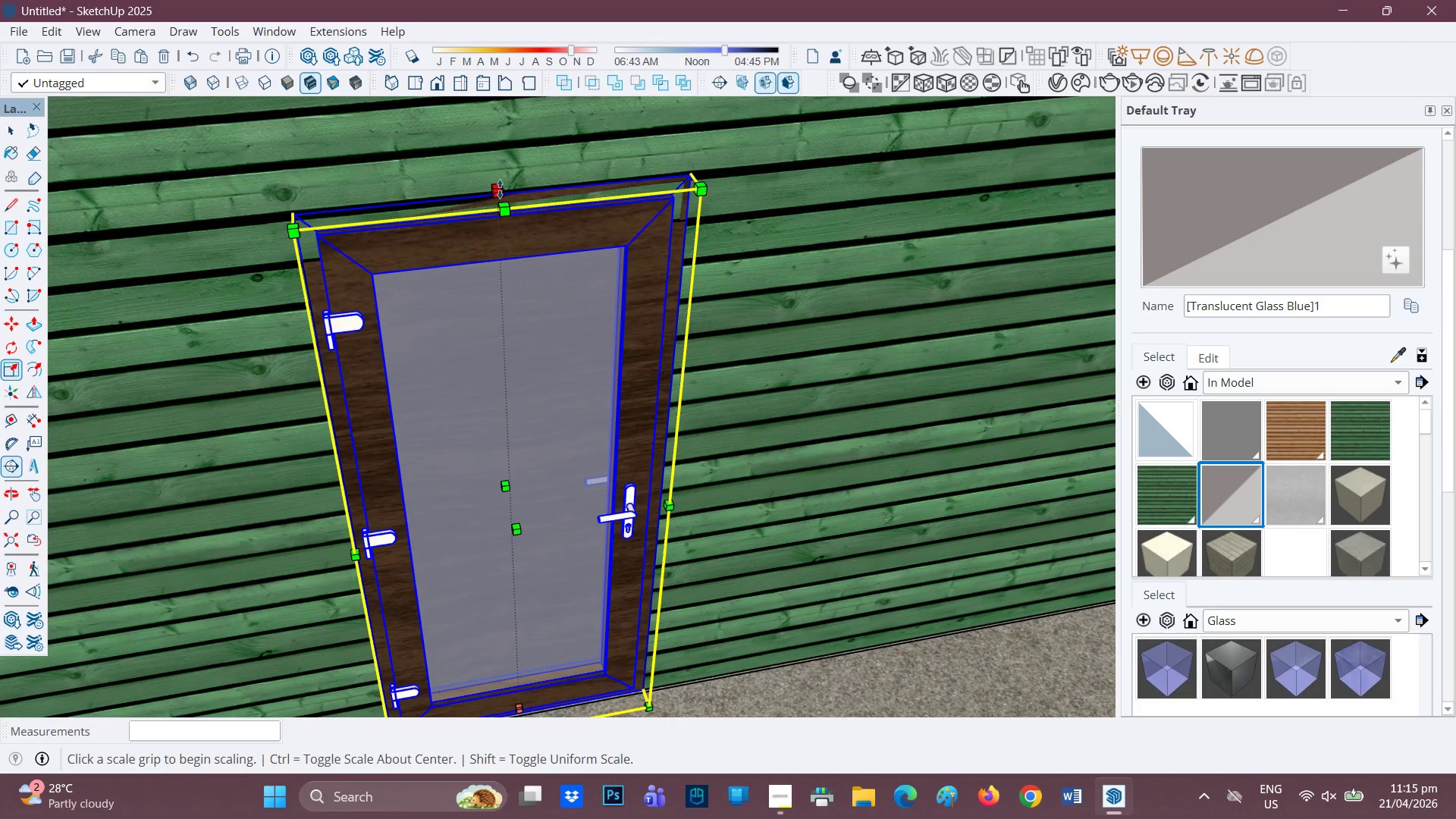 
left_click([504, 192])
 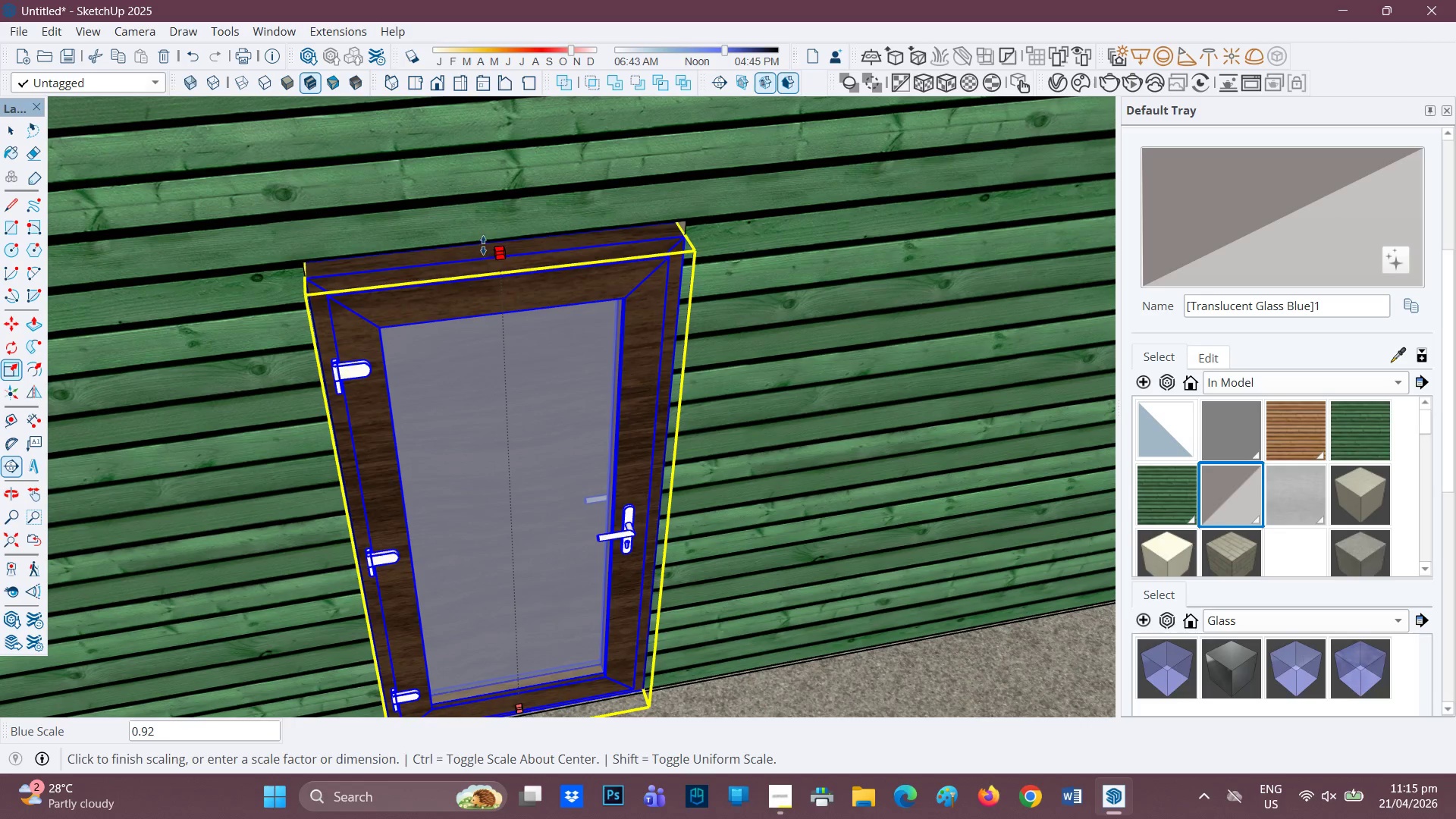 
left_click([484, 244])
 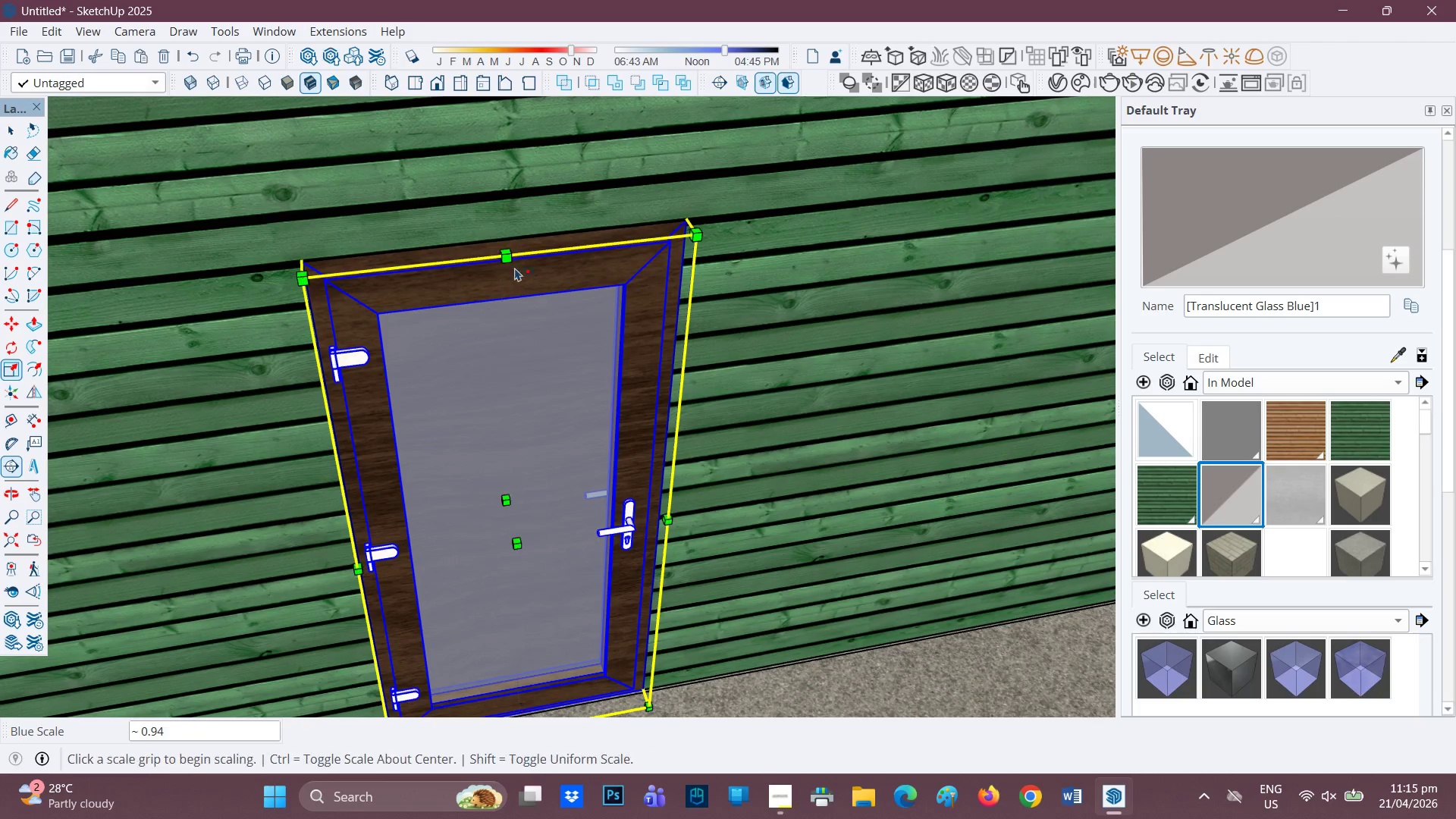 
scroll: coordinate [596, 328], scroll_direction: down, amount: 3.0
 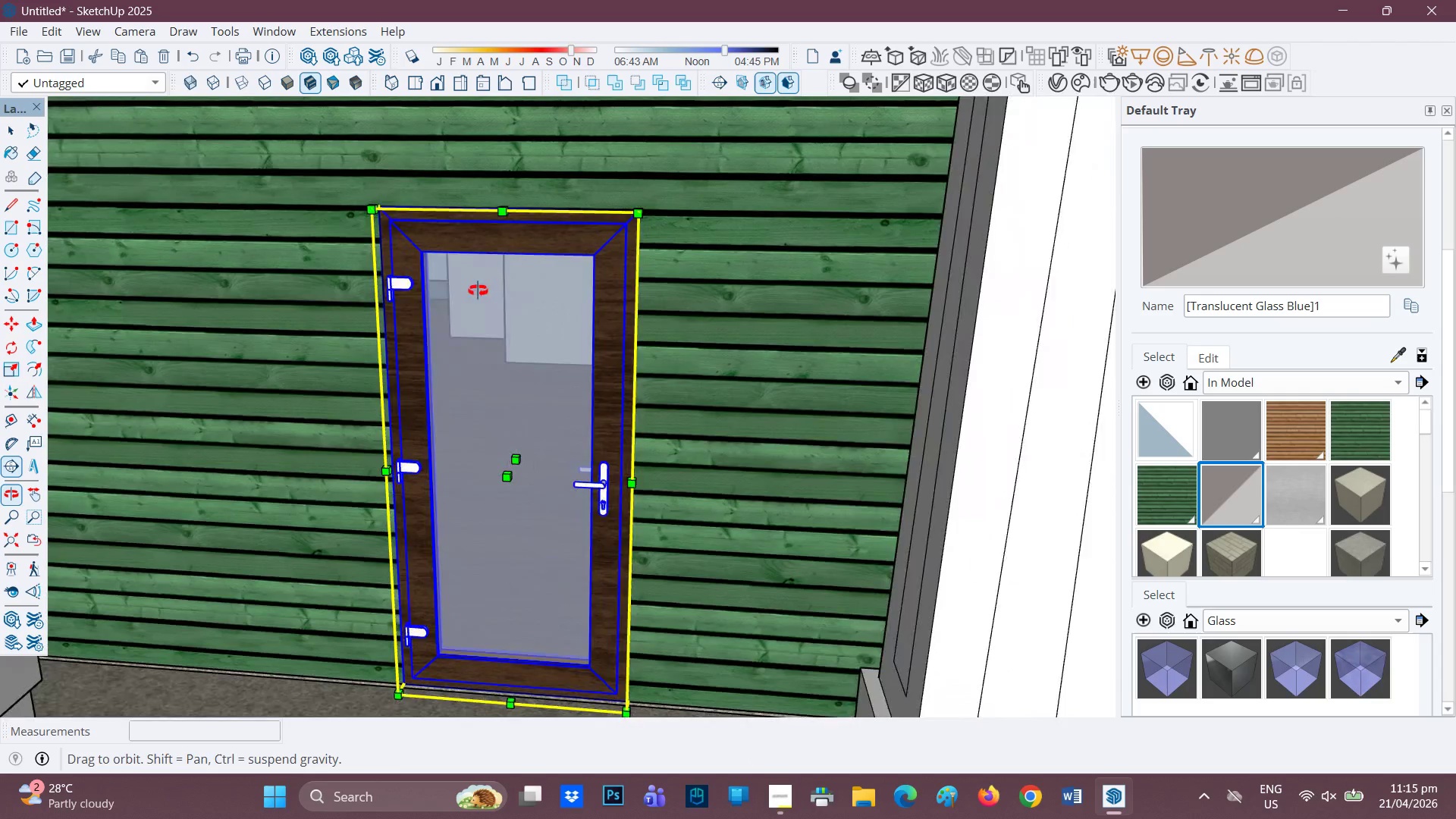 
key(Space)
 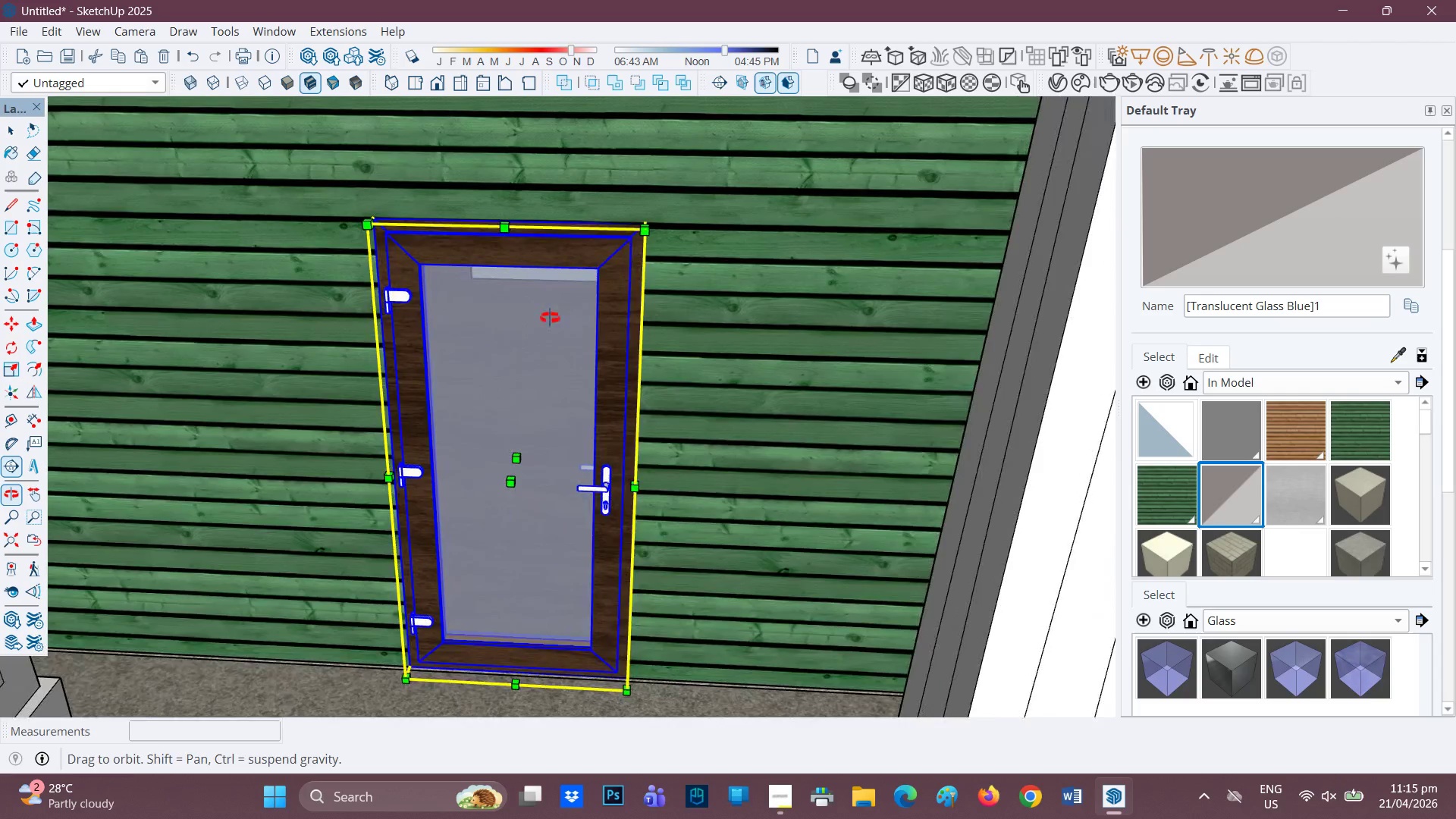 
scroll: coordinate [560, 362], scroll_direction: down, amount: 5.0
 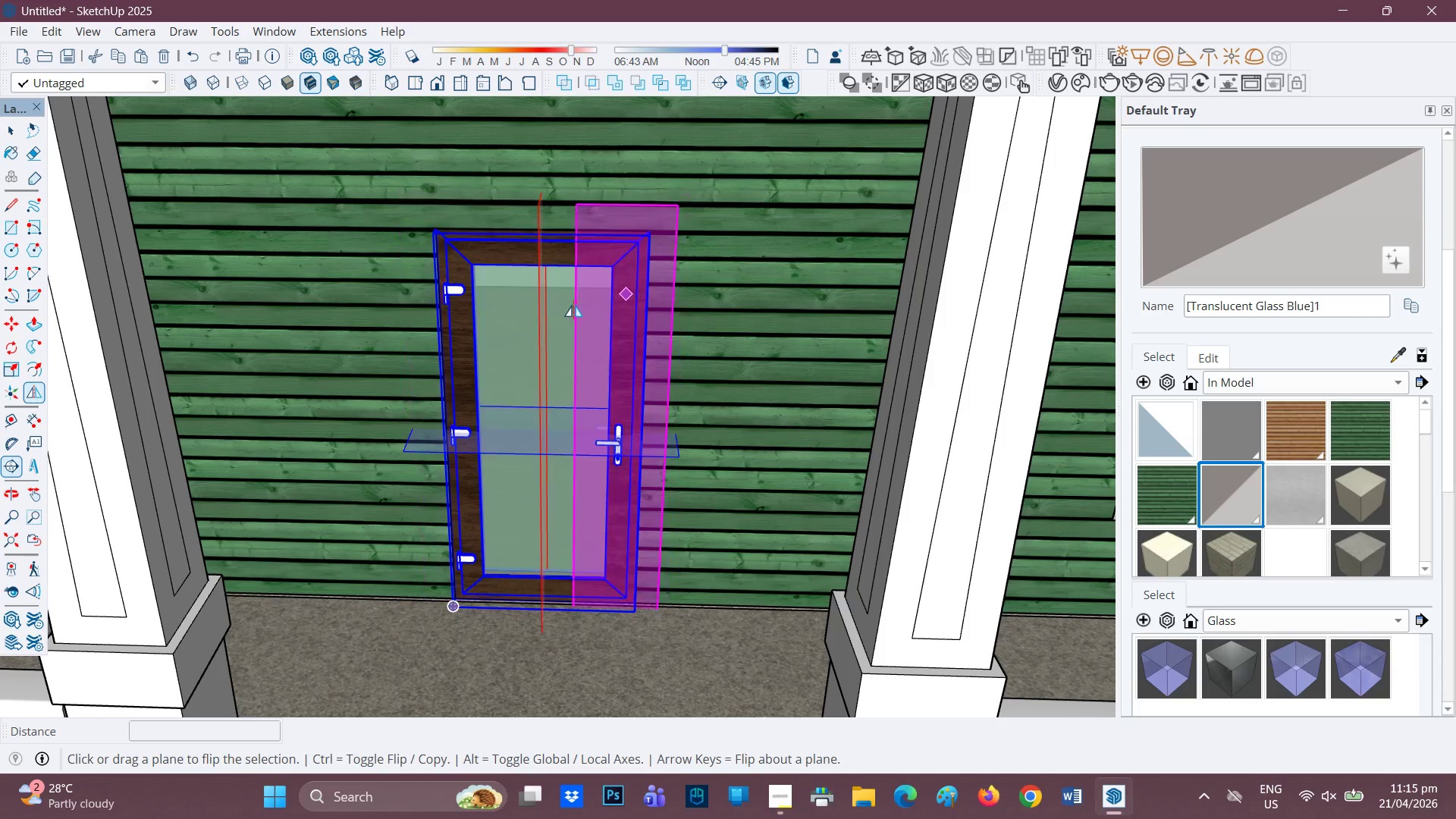 
wait(6.94)
 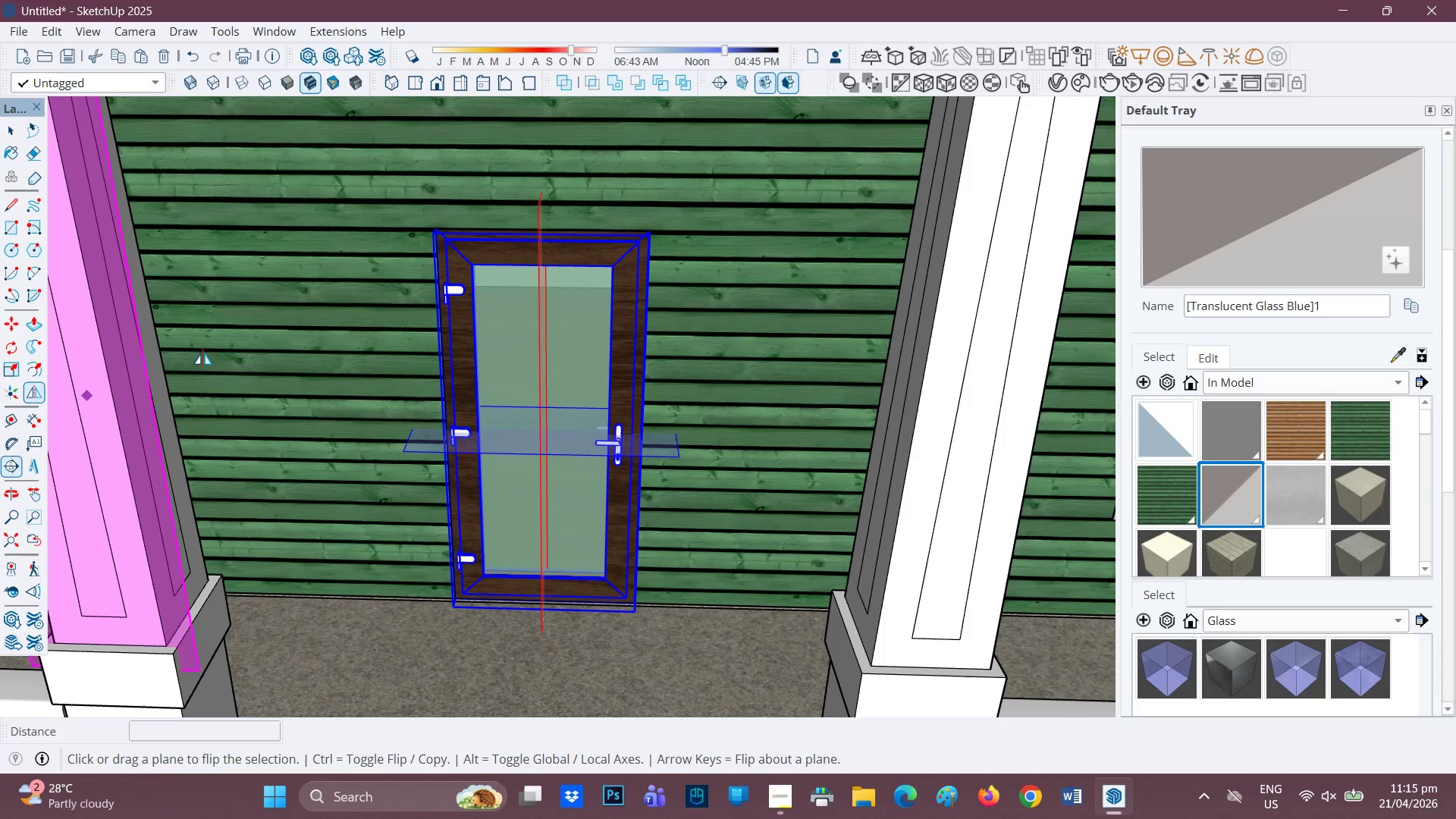 
left_click([558, 267])
 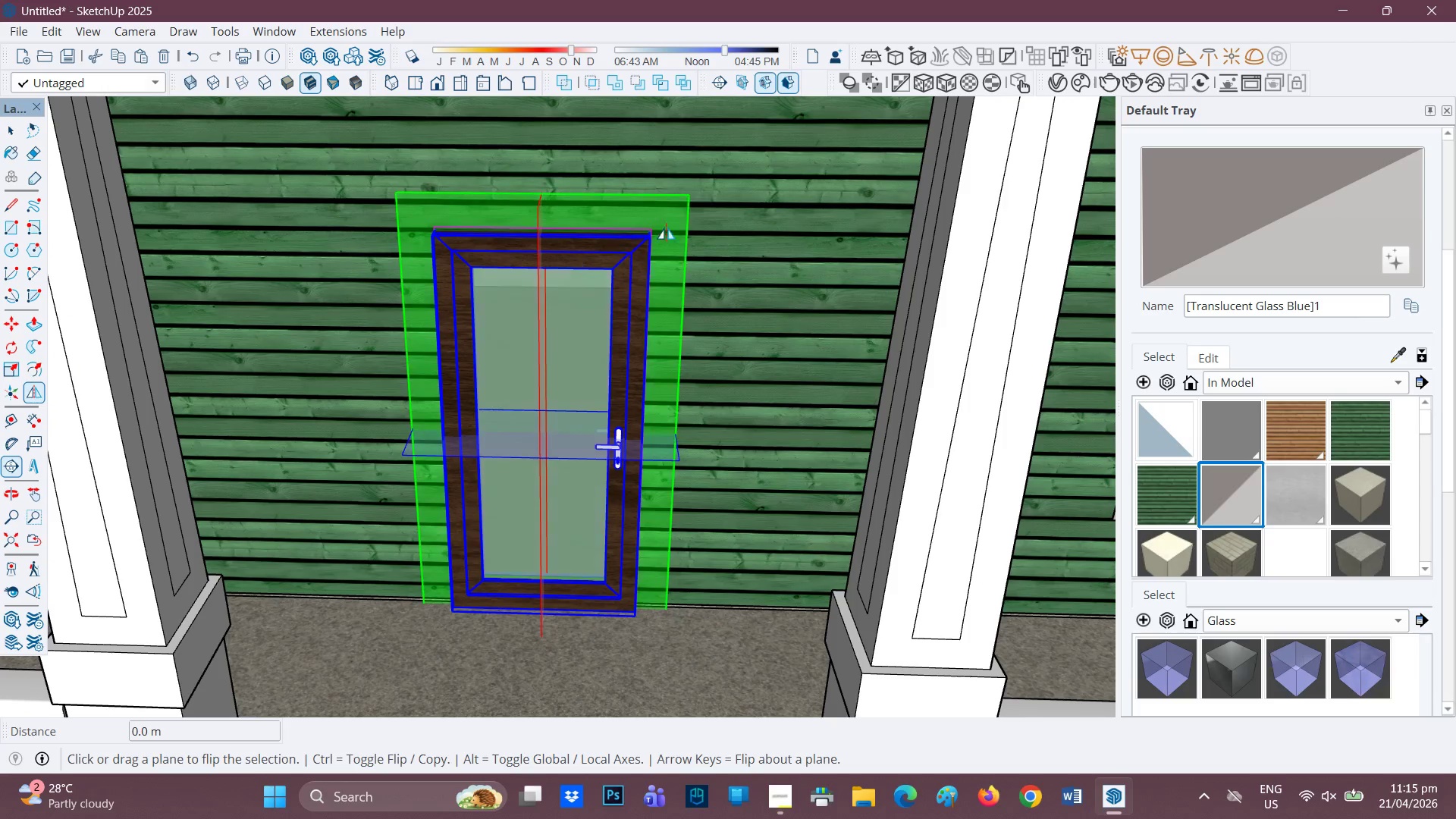 
left_click([679, 215])
 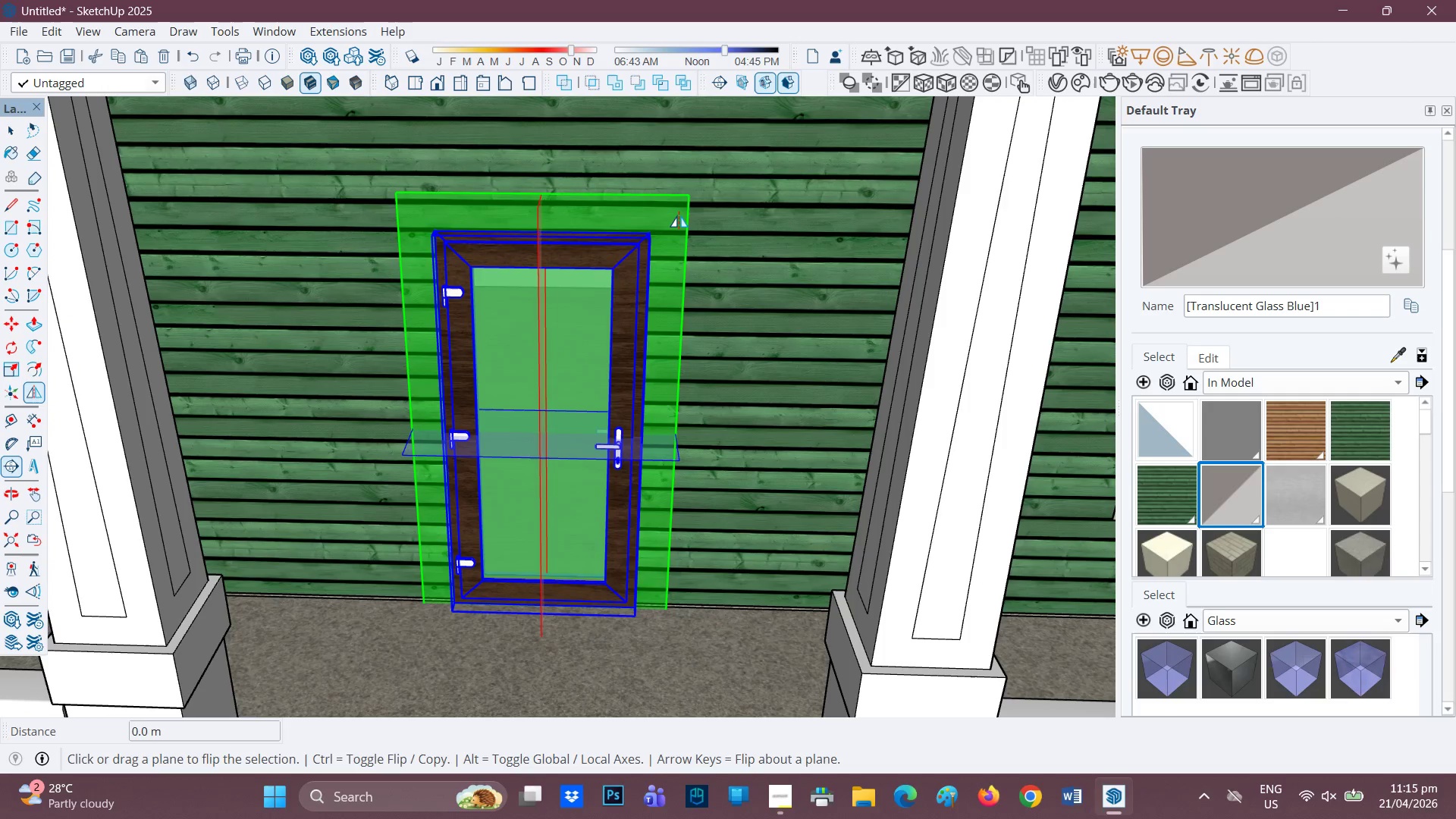 
left_click([679, 215])
 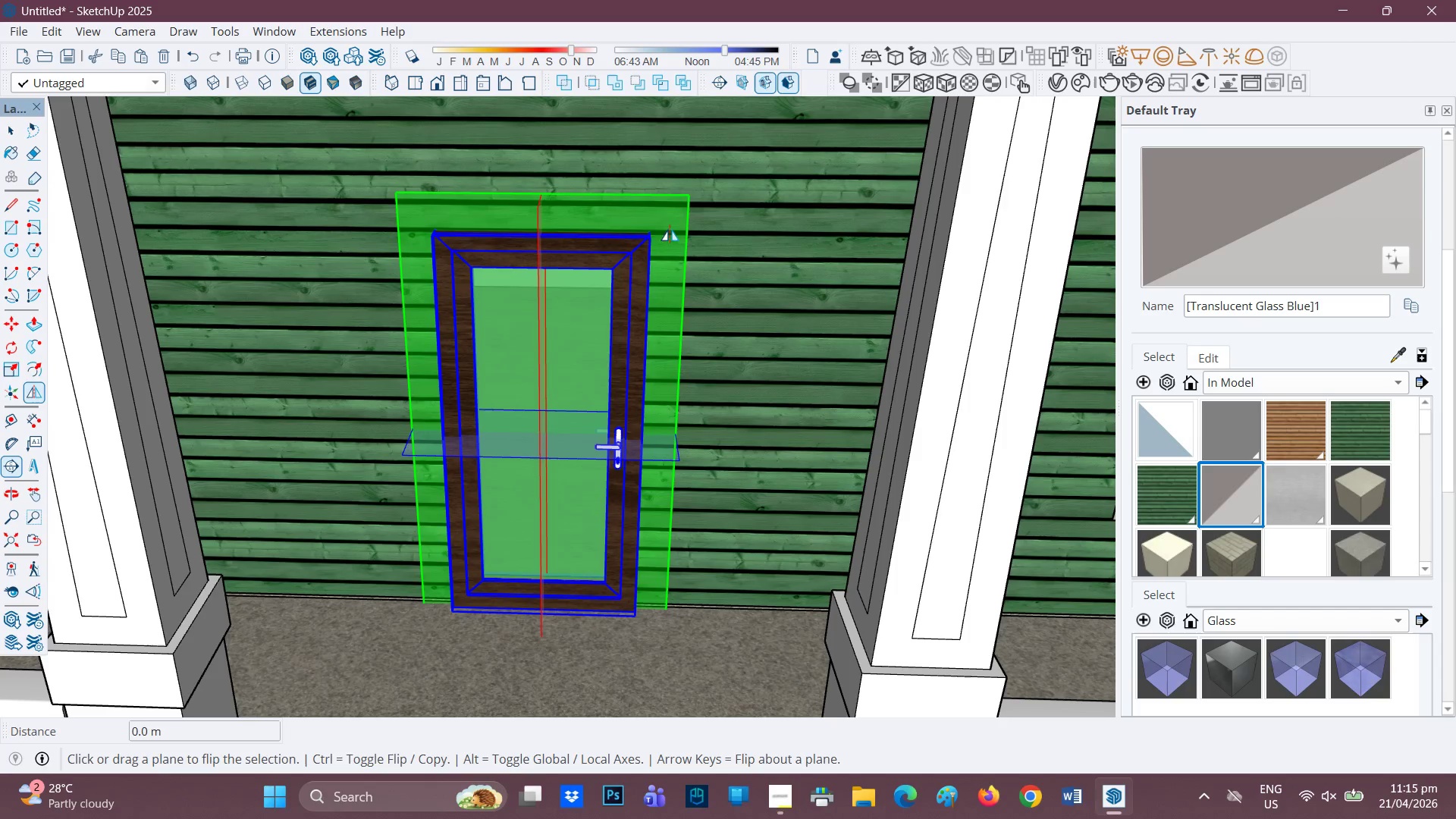 
key(Space)
 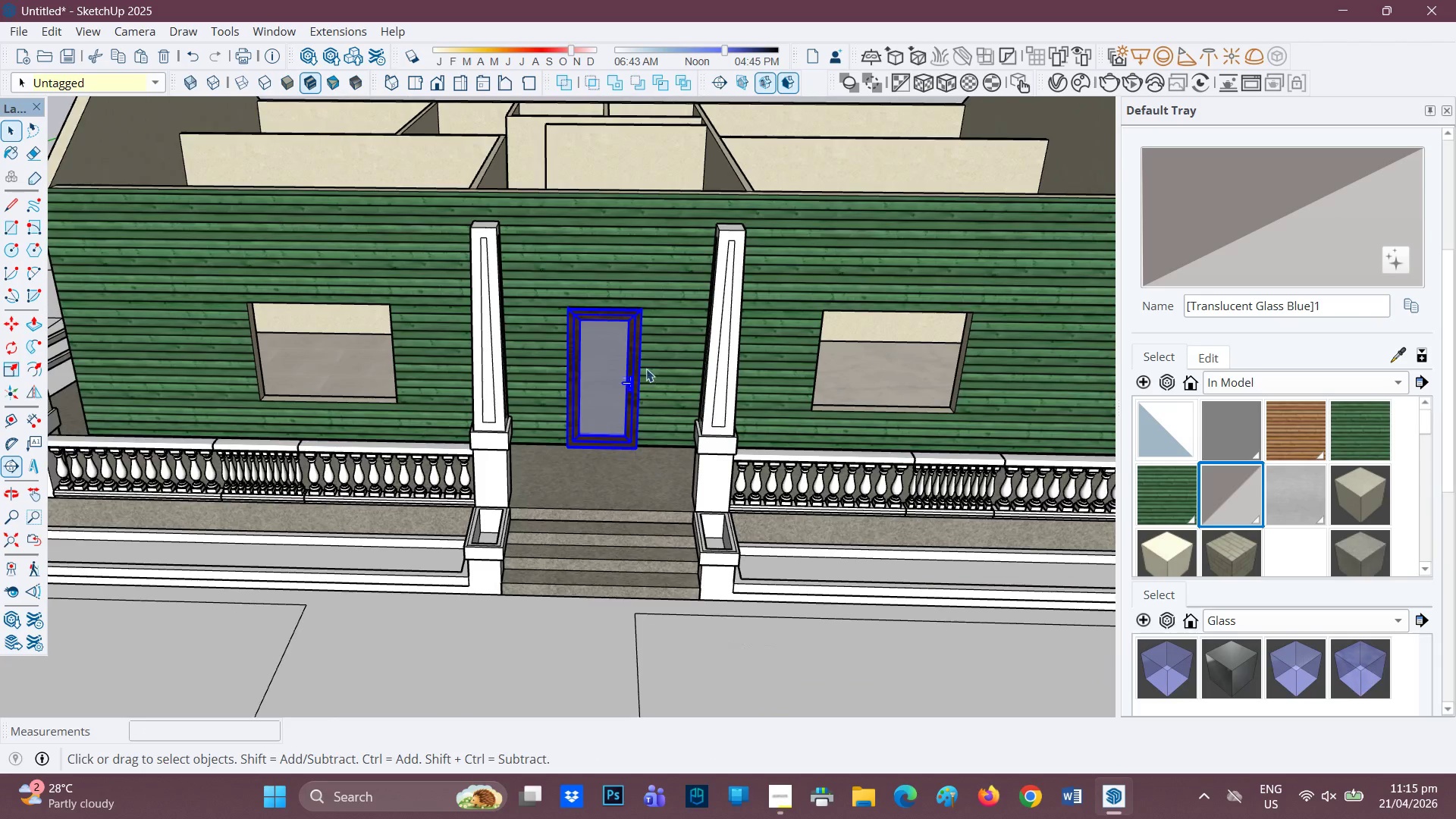 
key(Space)
 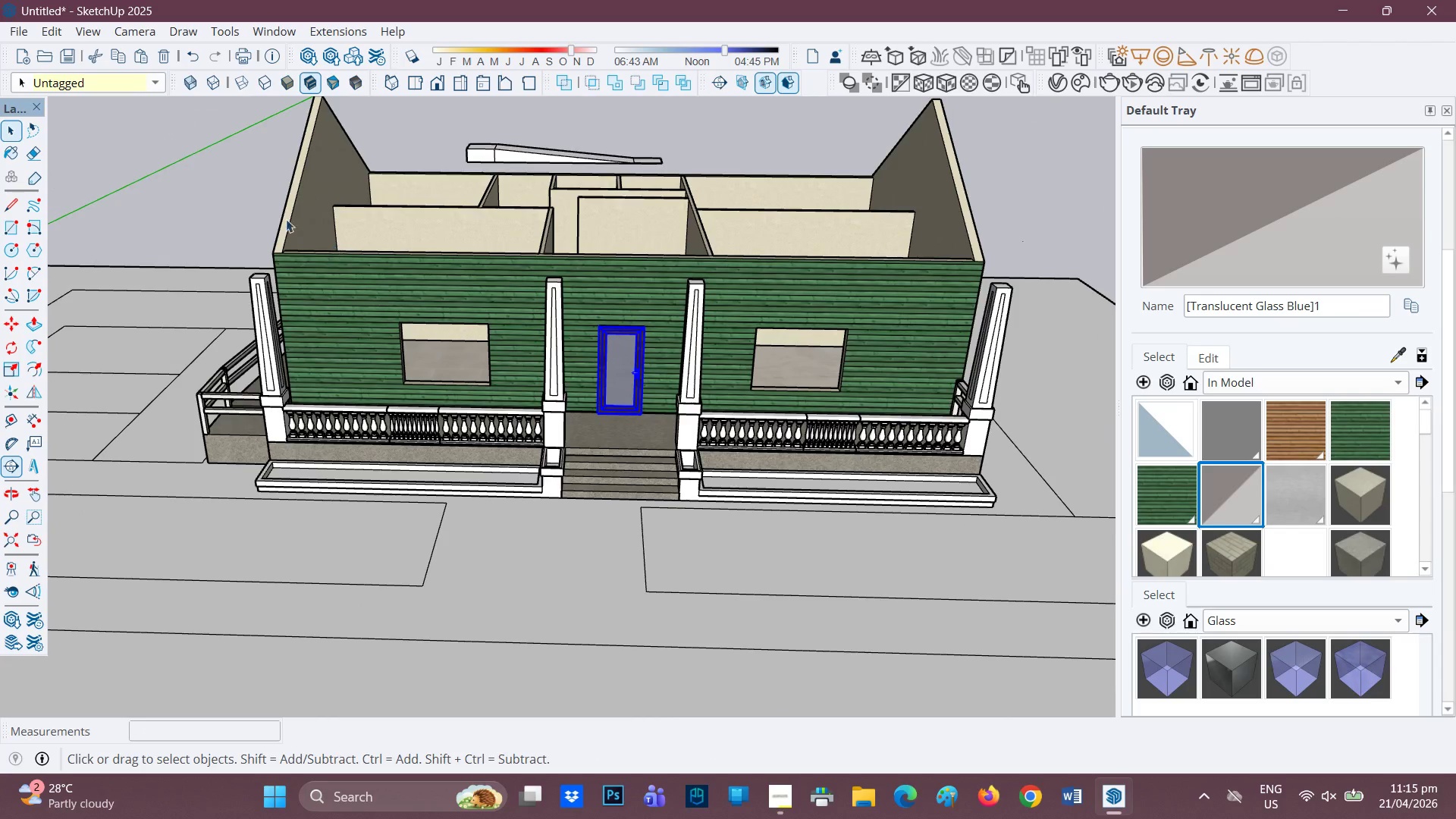 
scroll: coordinate [642, 349], scroll_direction: down, amount: 25.0
 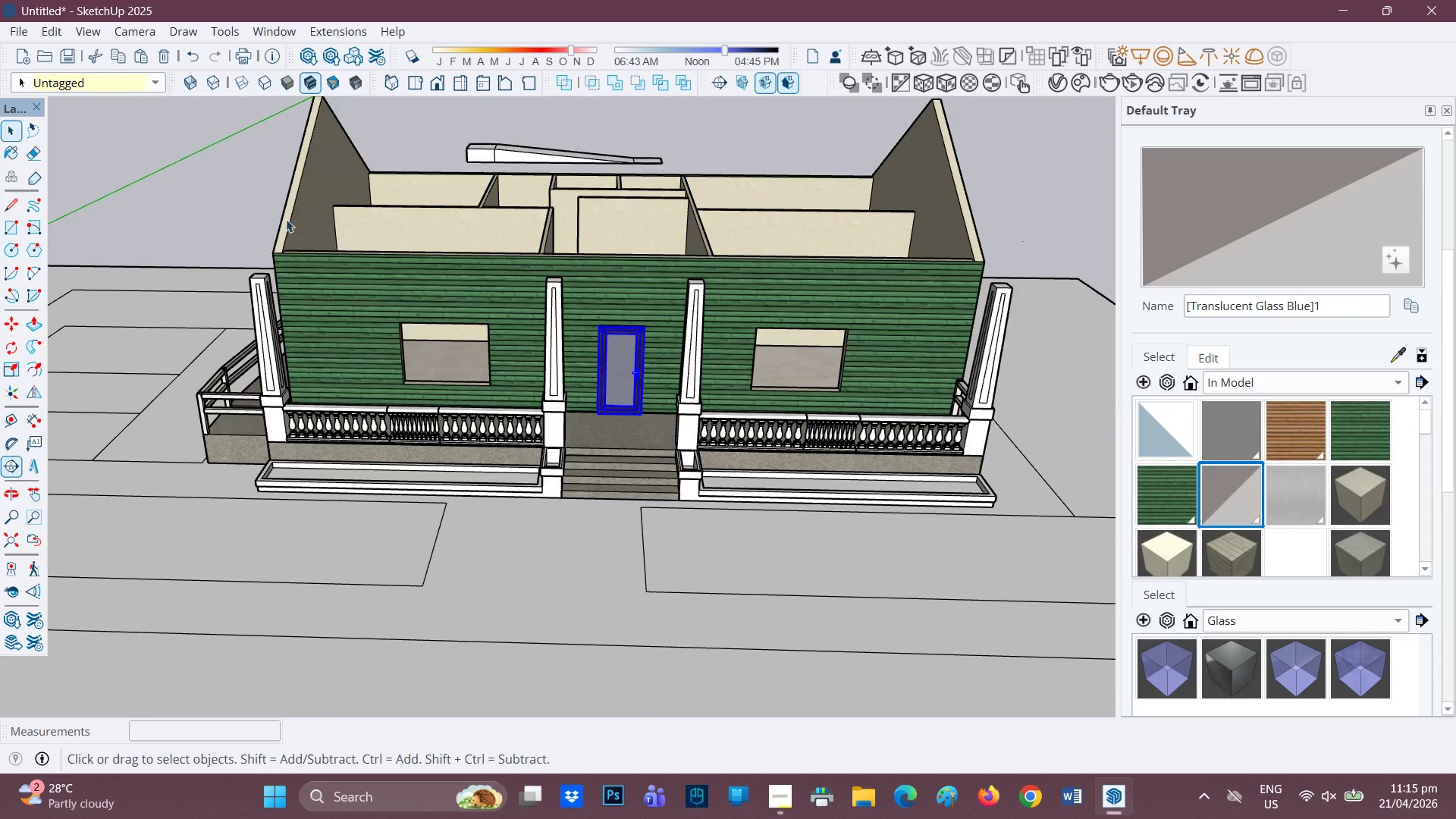 
left_click([247, 198])
 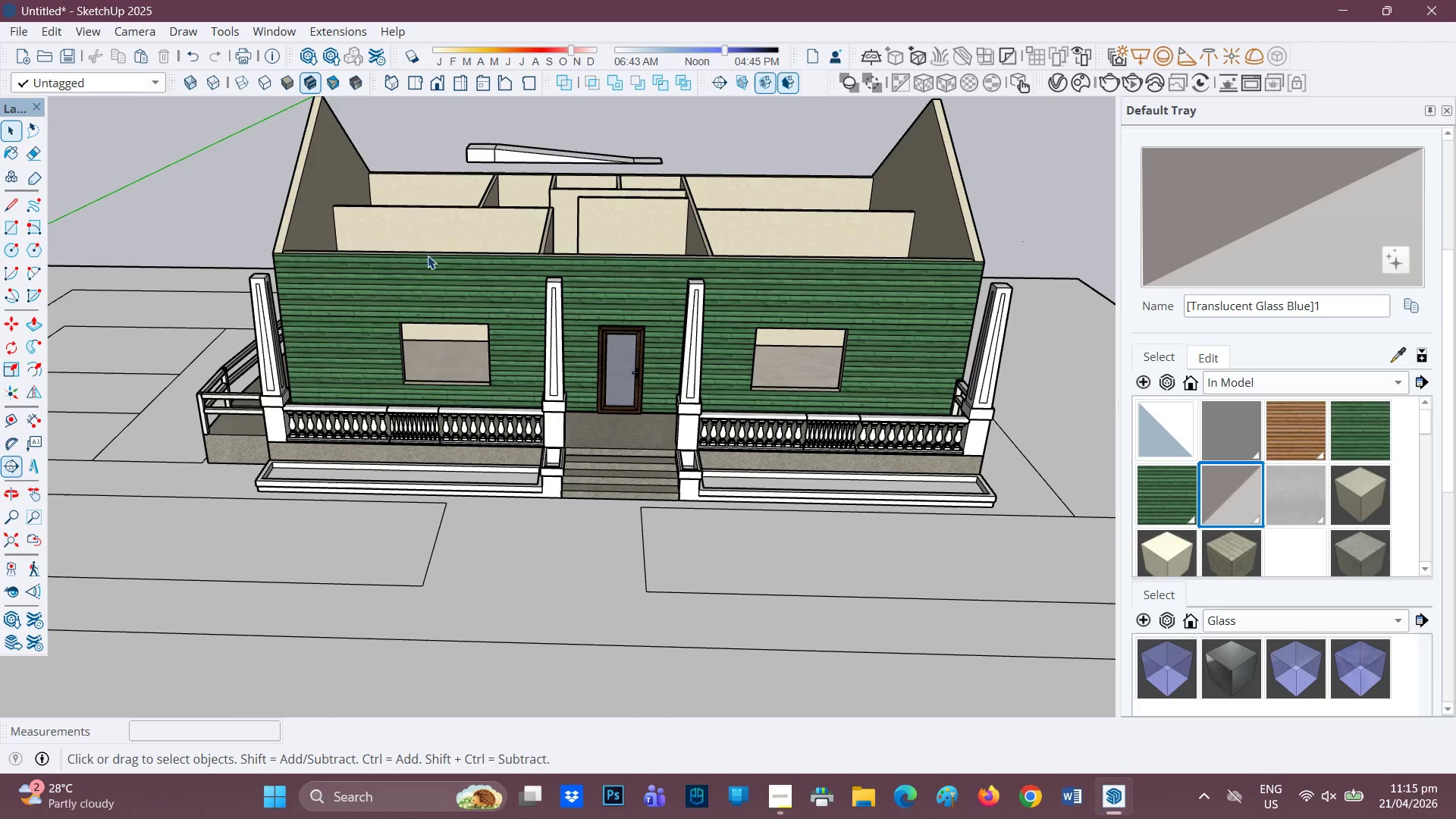 
scroll: coordinate [730, 325], scroll_direction: up, amount: 6.0
 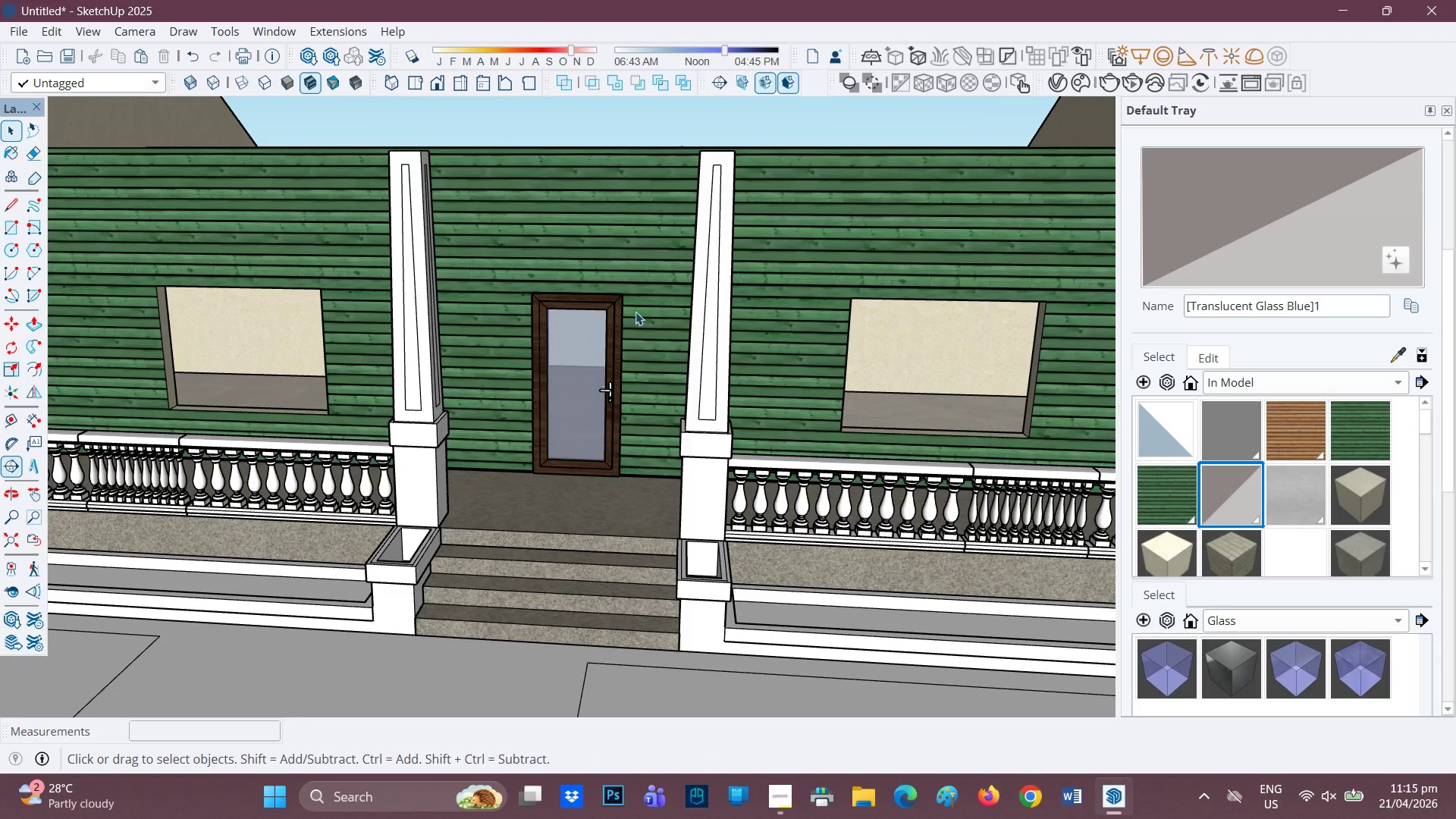 
key(H)
 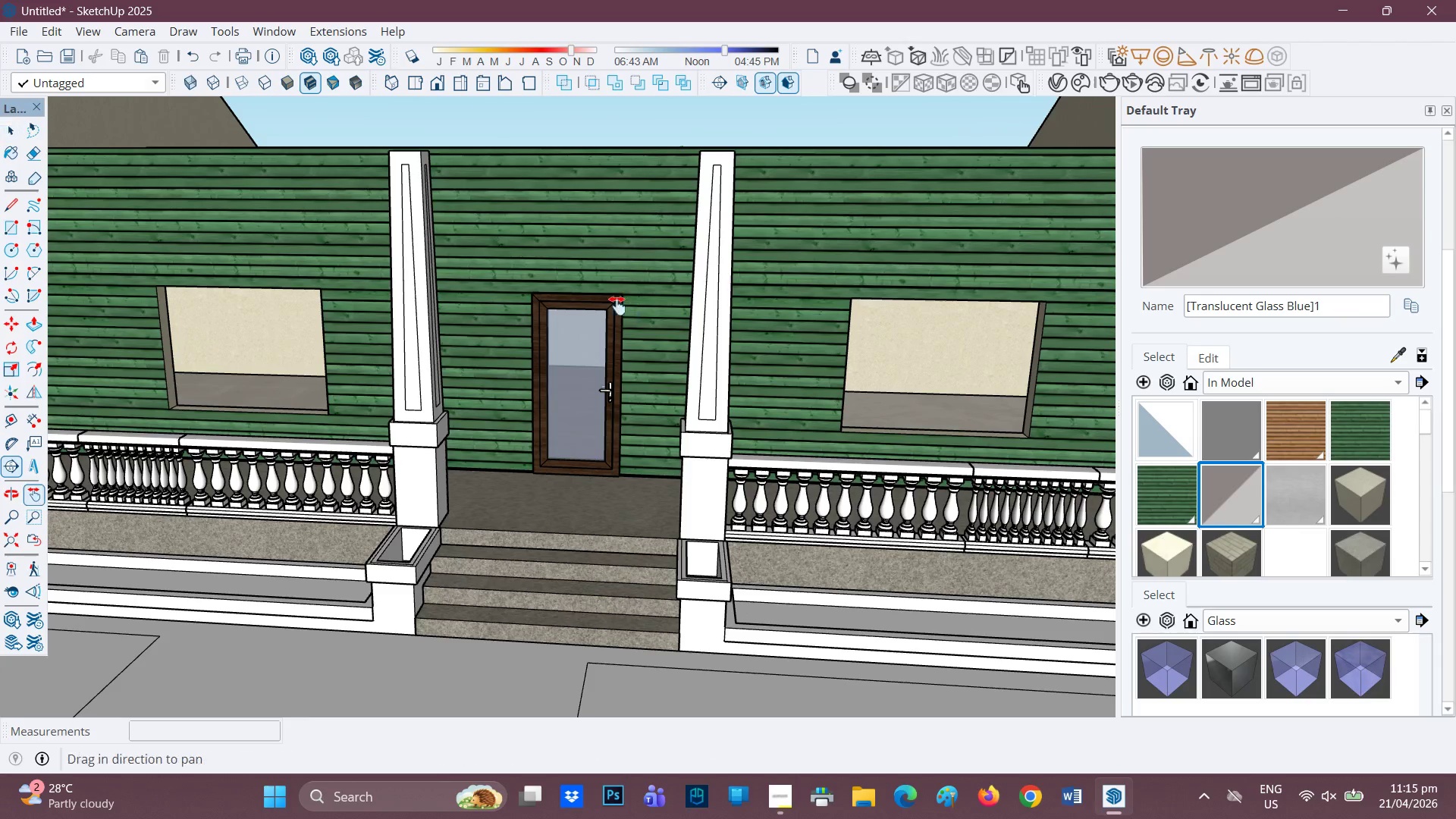 
left_click_drag(start_coordinate=[623, 308], to_coordinate=[358, 326])
 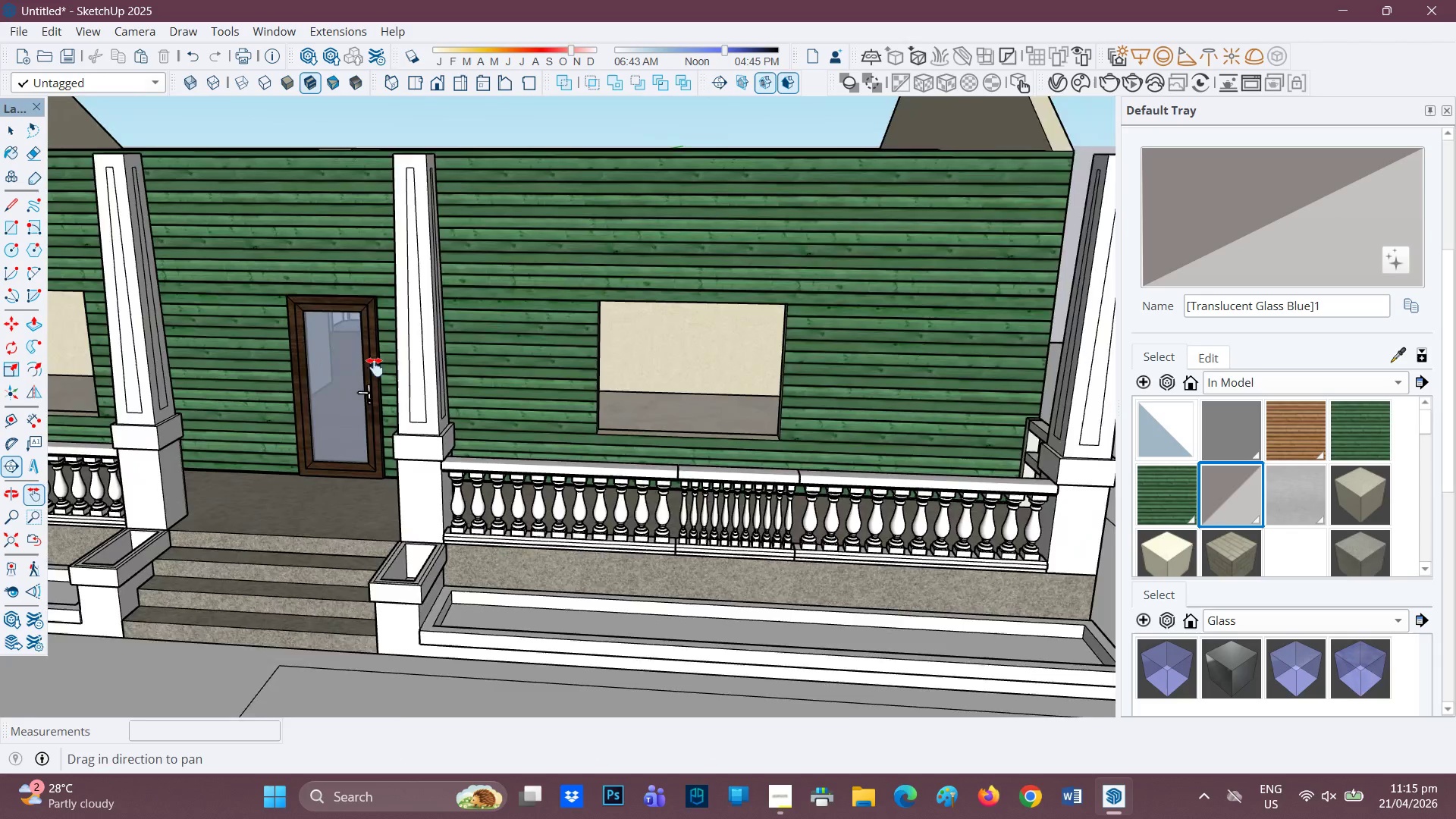 
scroll: coordinate [386, 368], scroll_direction: up, amount: 3.0
 